 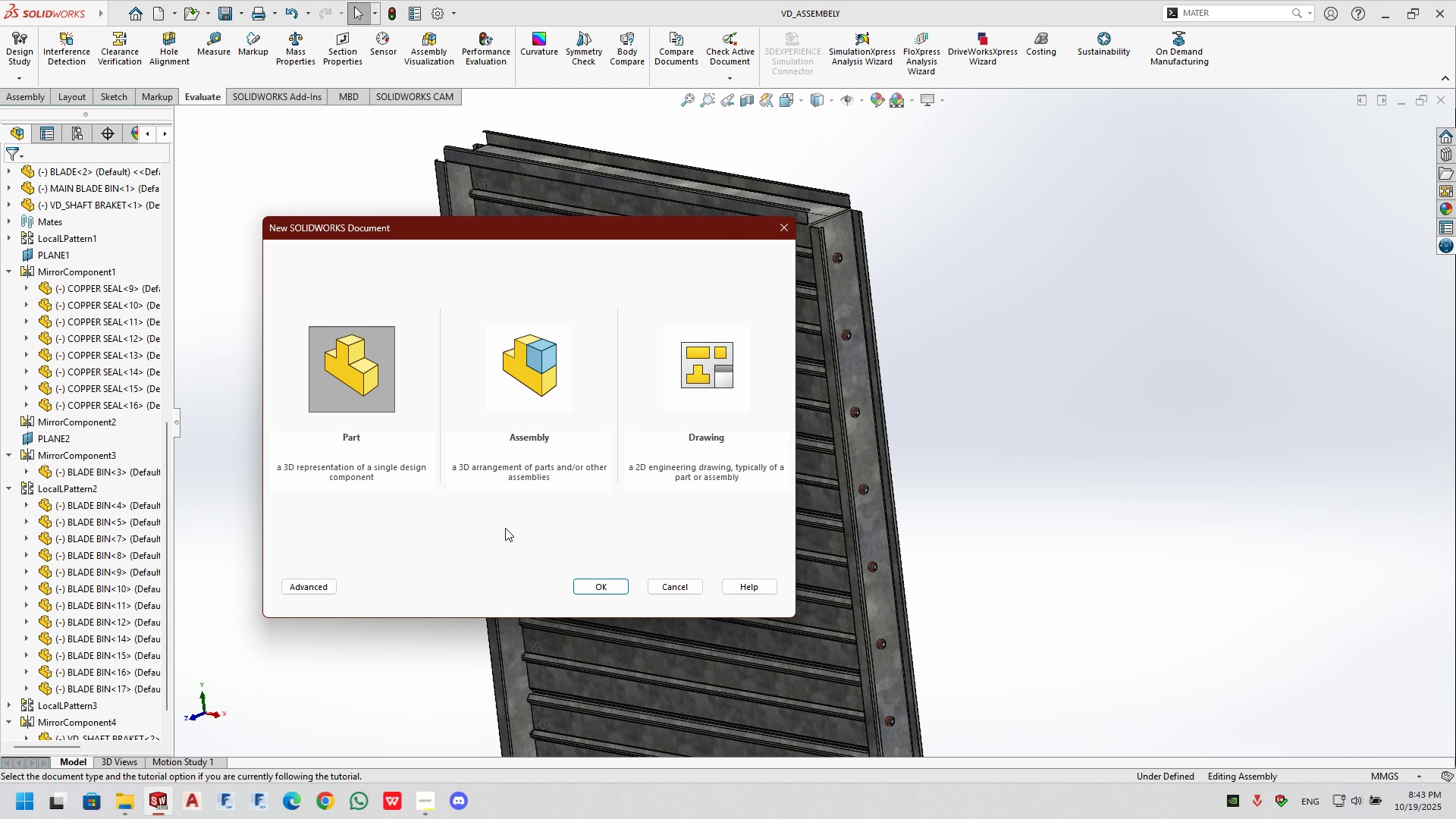 
double_click([610, 582])
 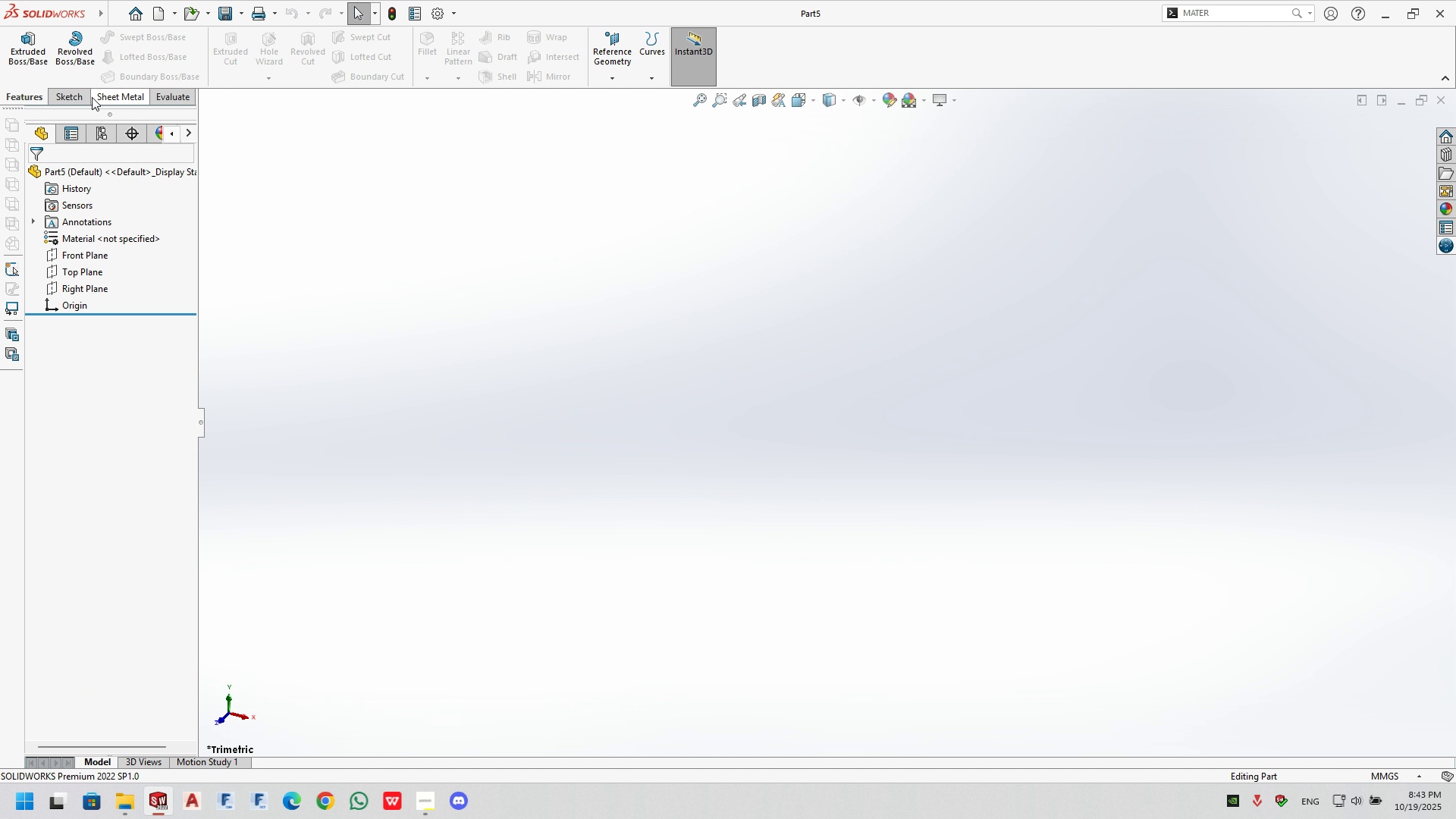 
left_click([70, 93])
 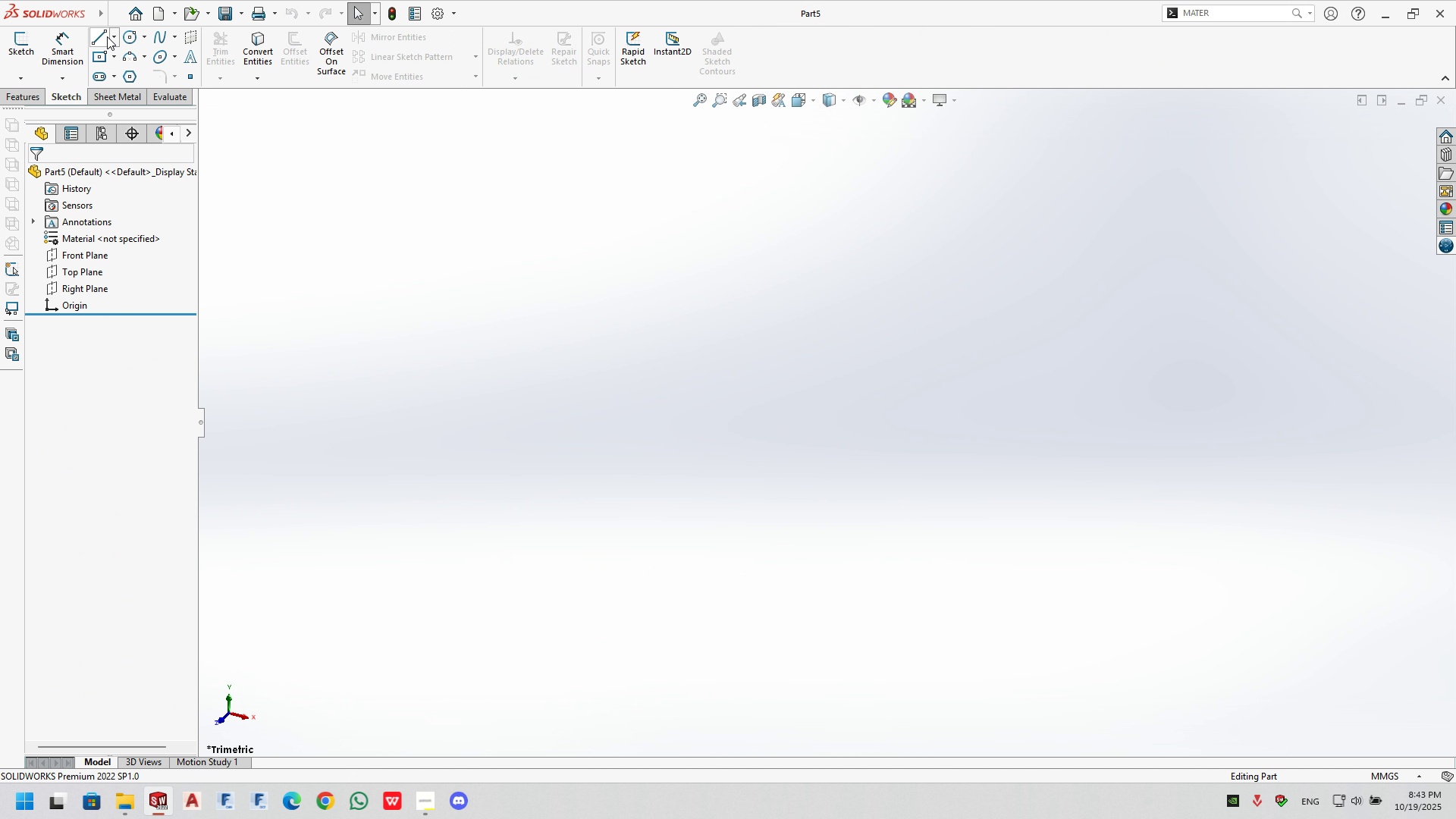 
left_click([99, 36])
 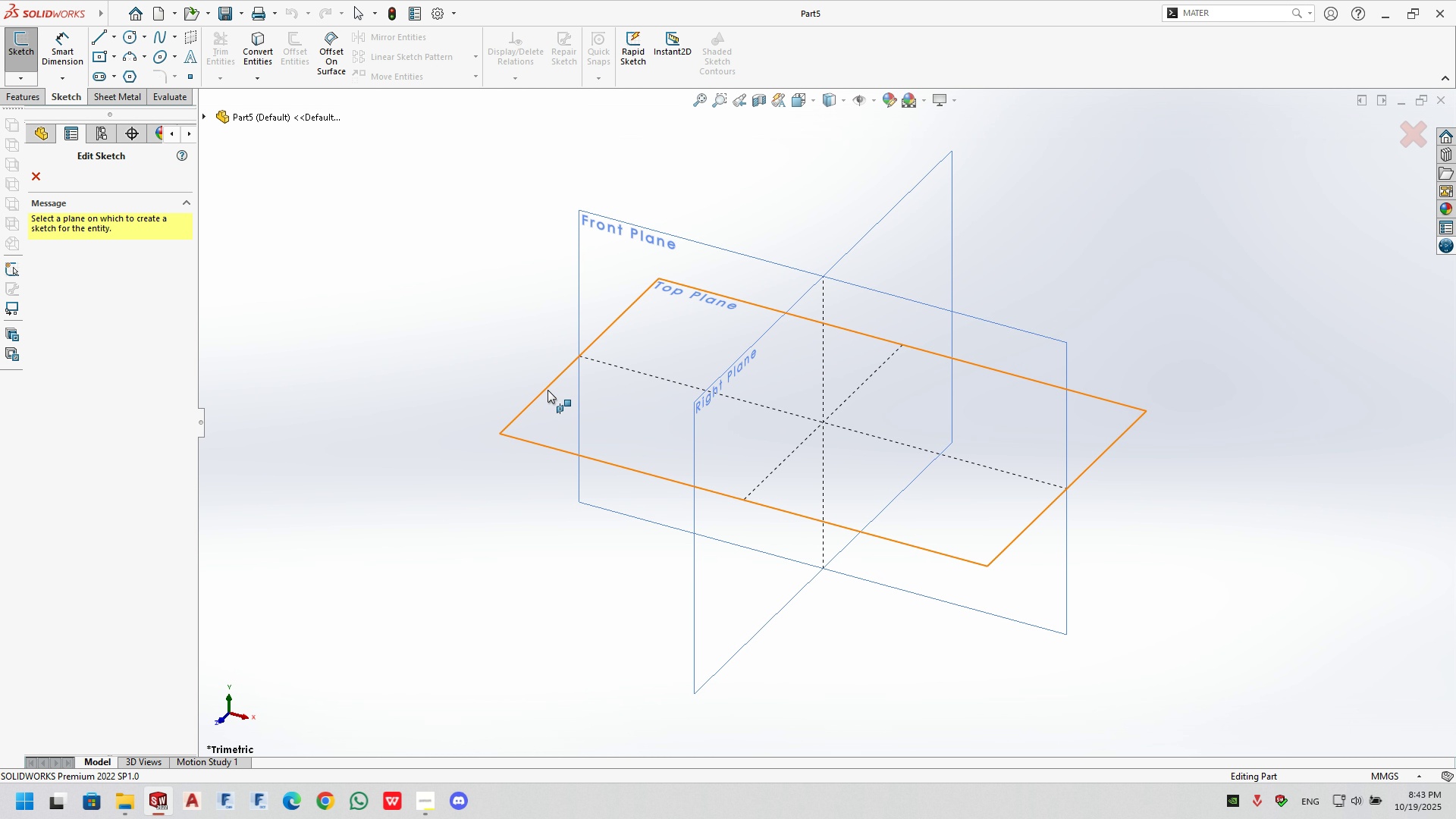 
left_click([604, 258])
 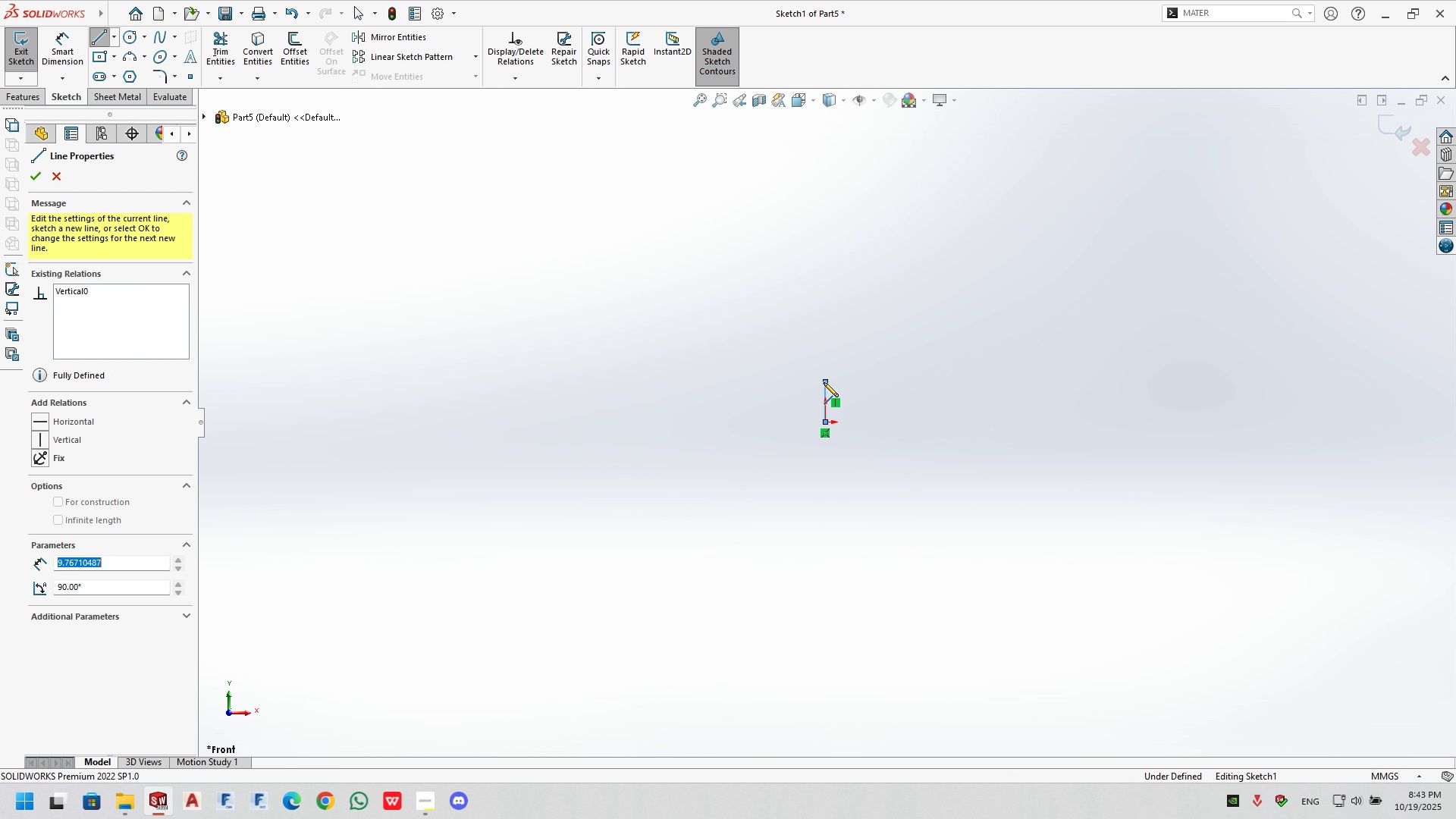 
left_click([824, 382])
 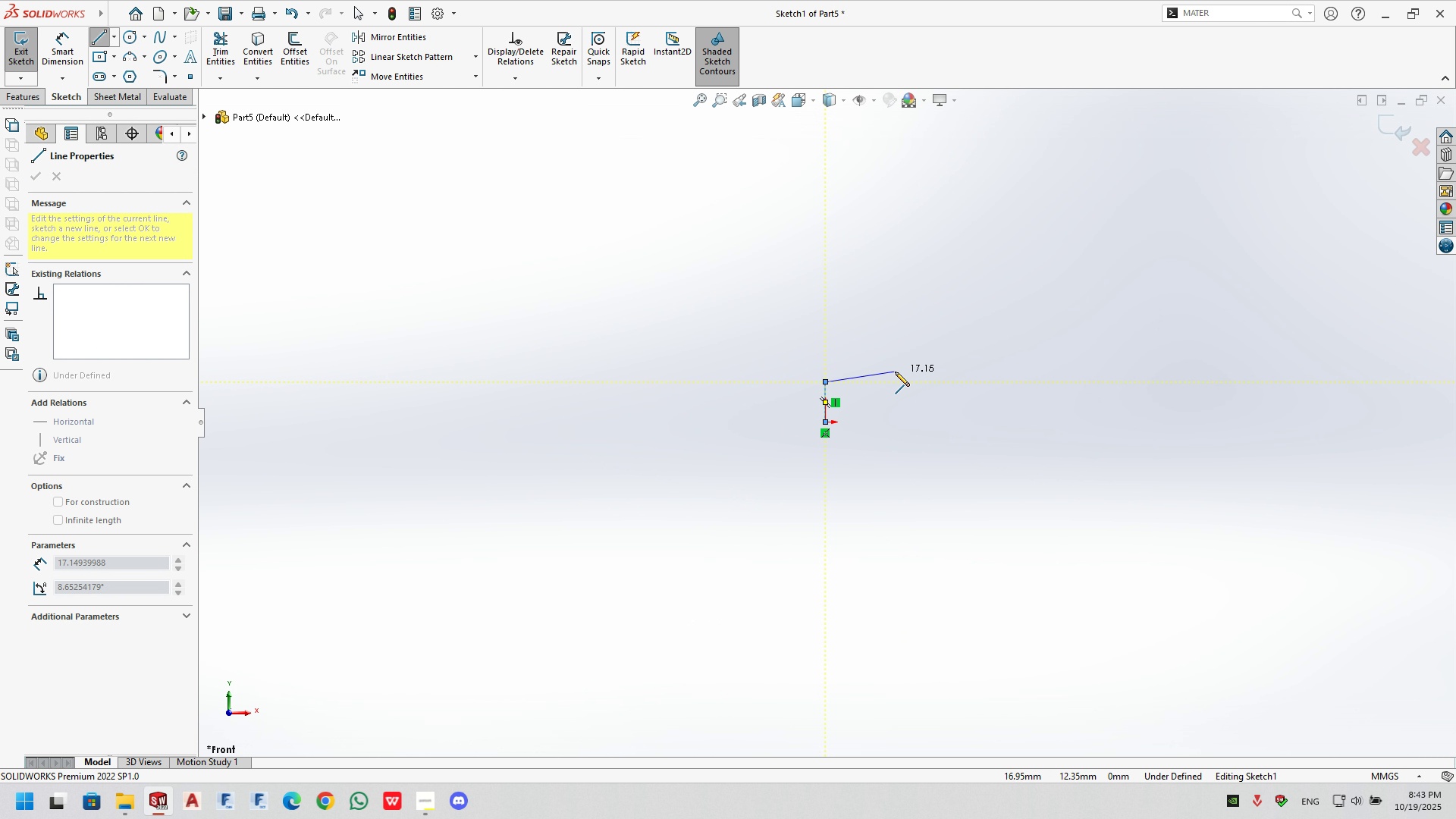 
wait(6.1)
 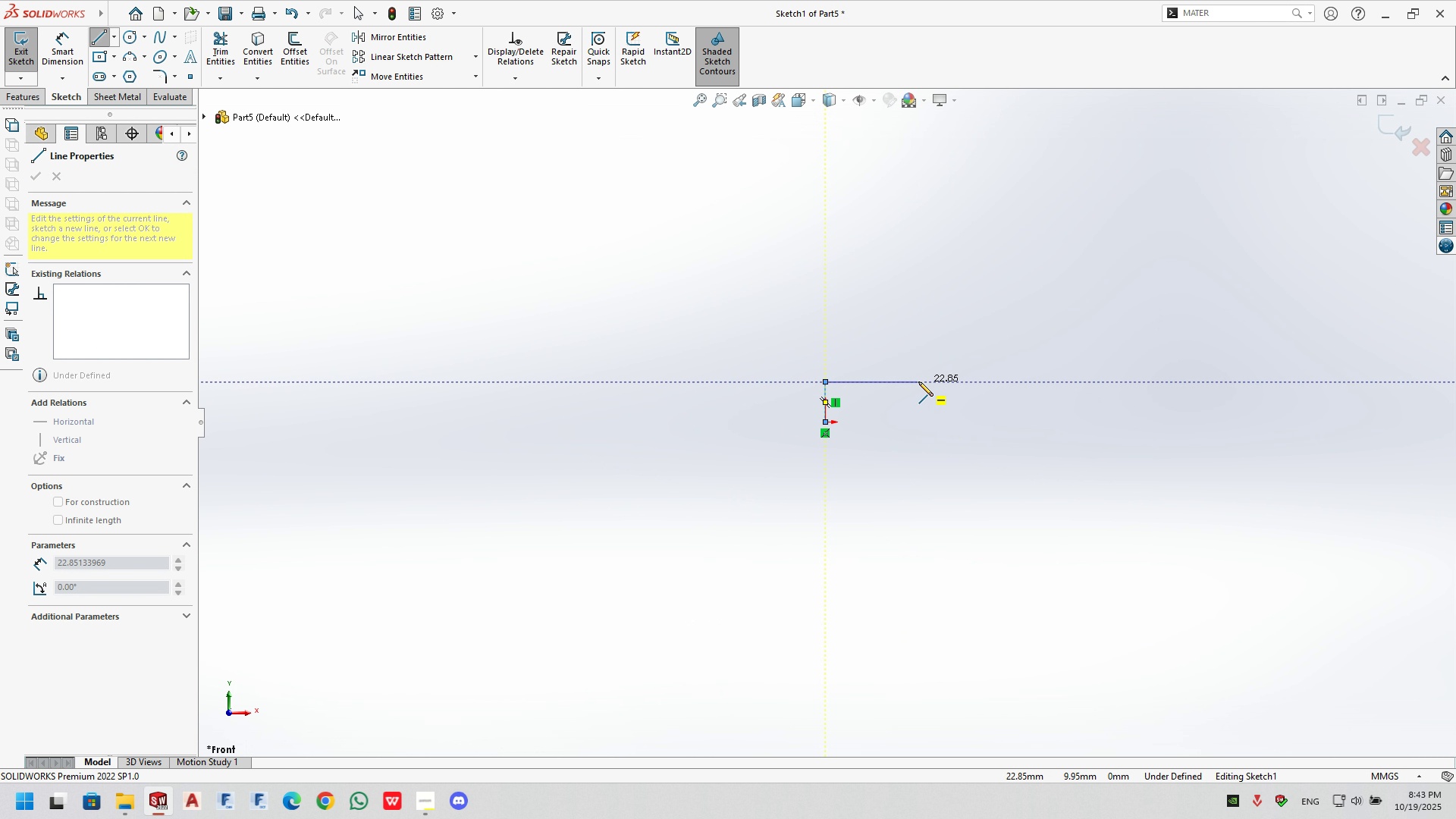 
key(Escape)
 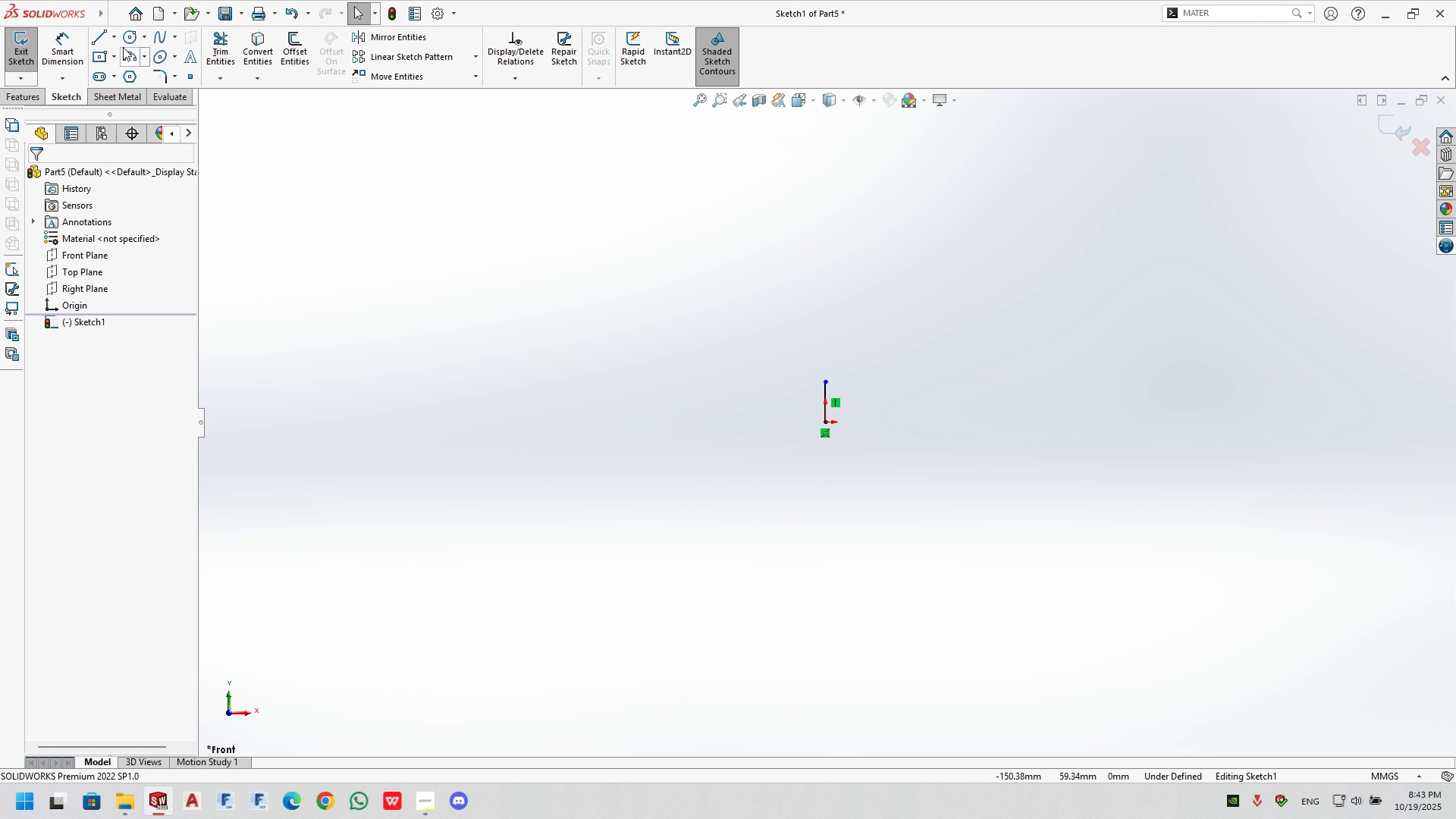 
mouse_move([124, 56])
 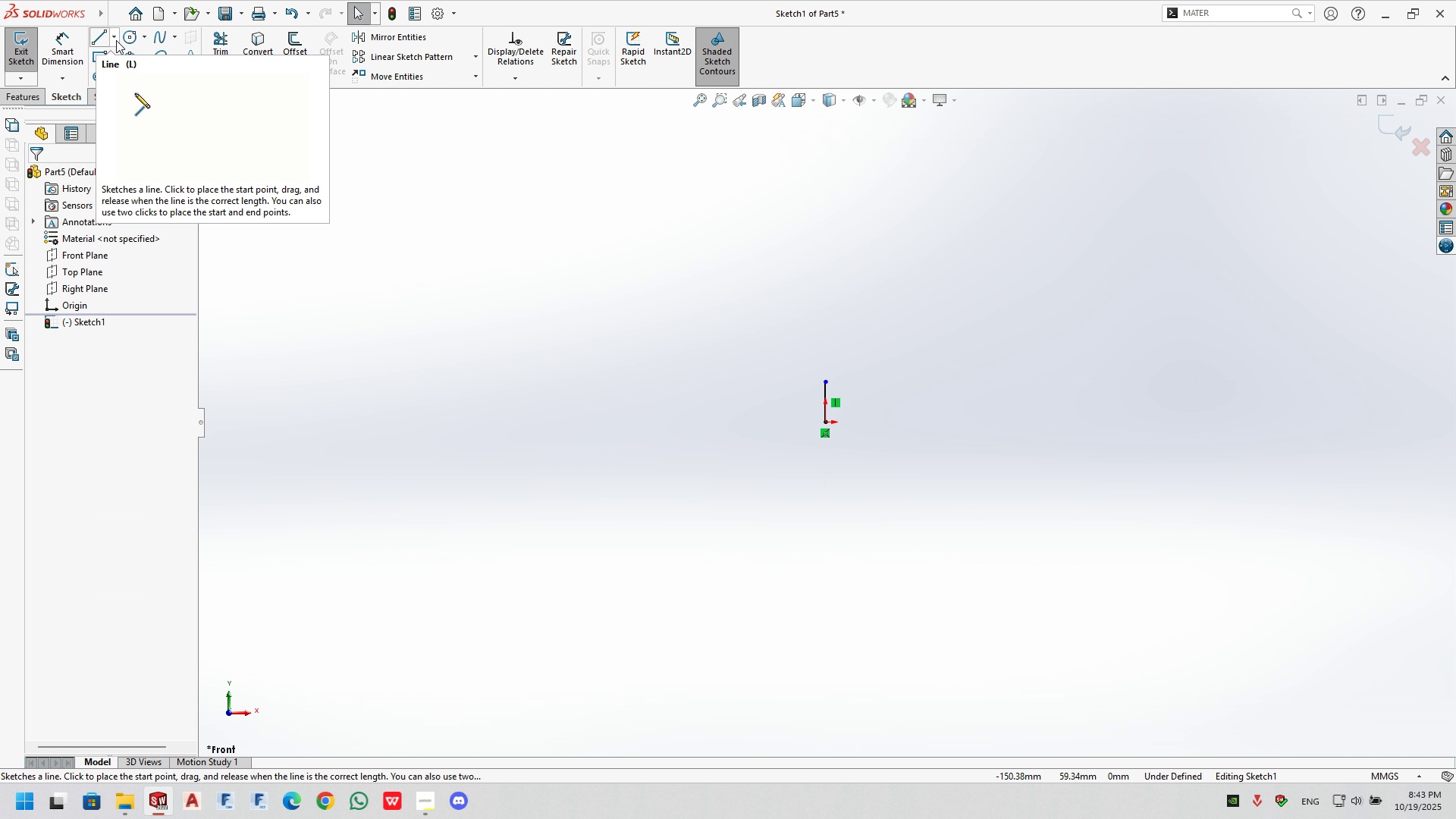 
wait(8.46)
 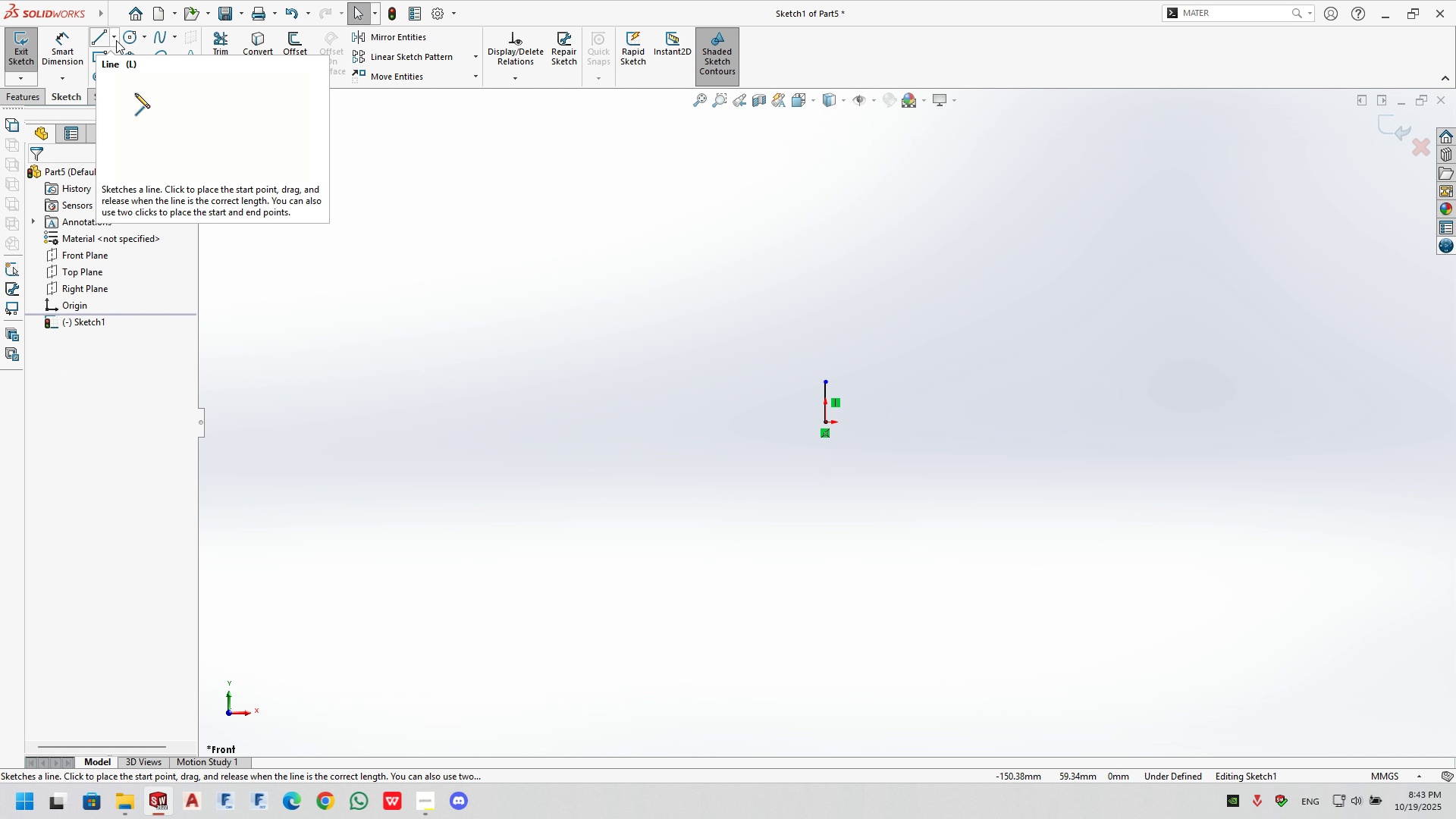 
left_click([148, 60])
 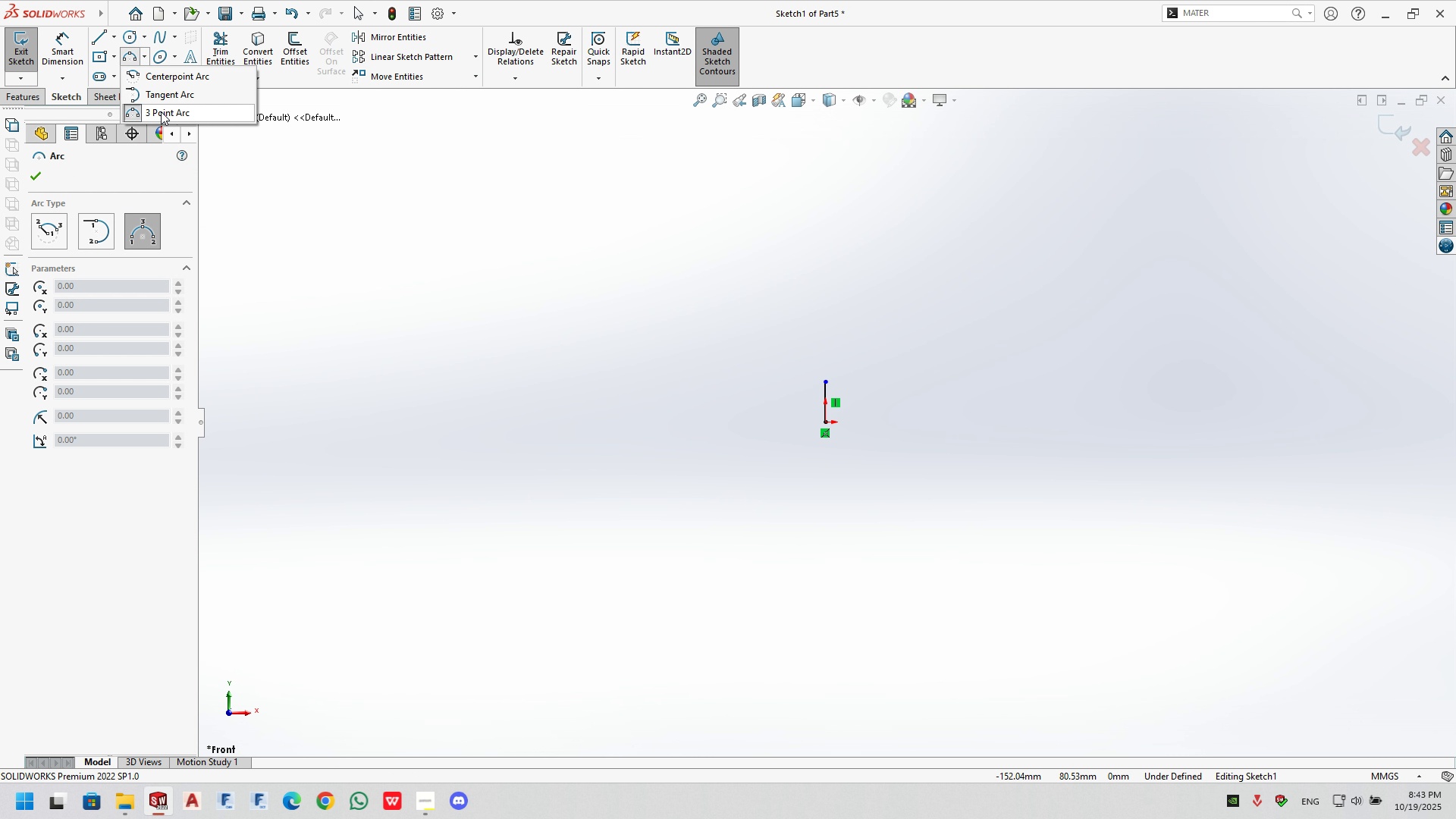 
left_click([161, 109])
 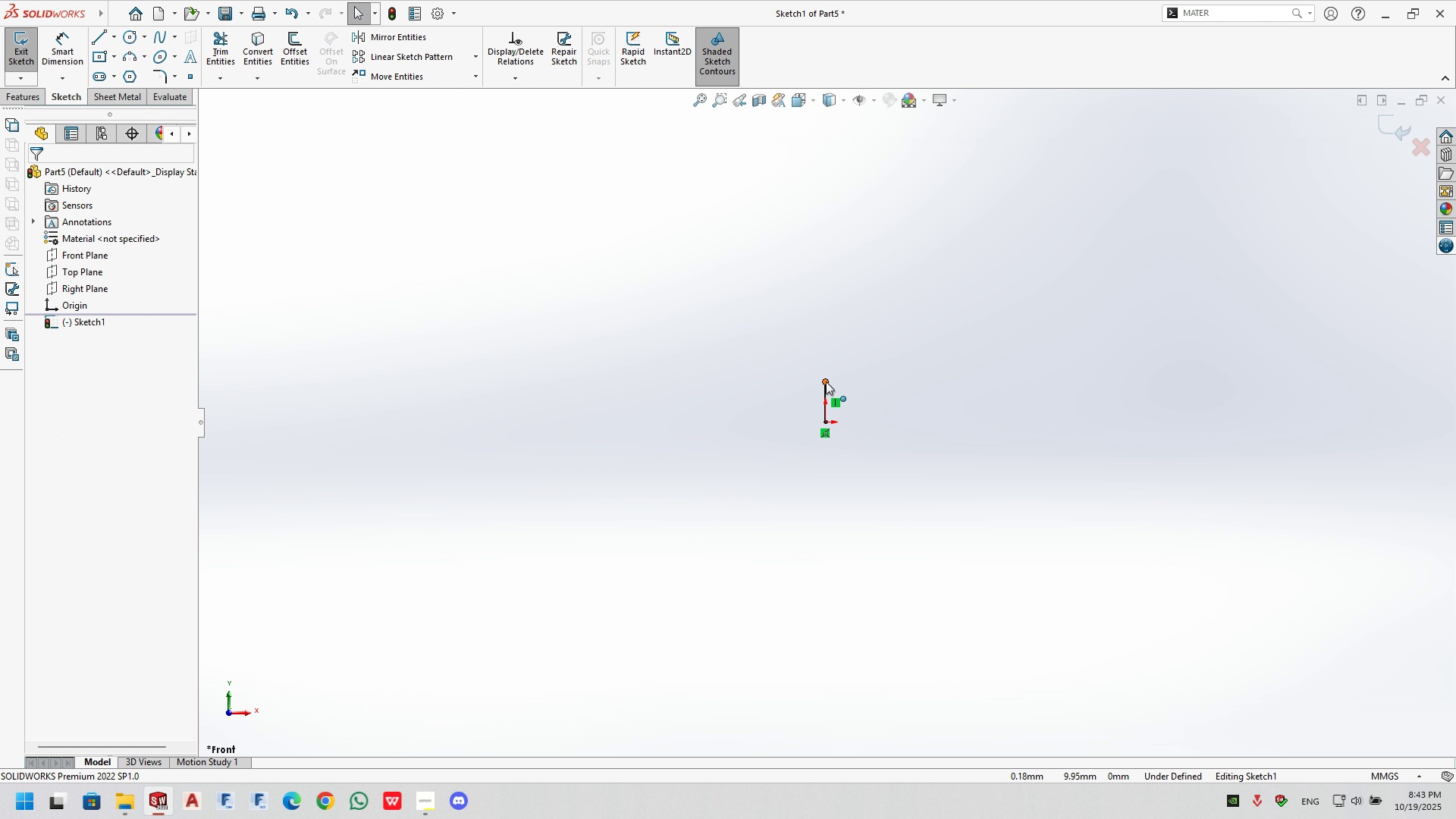 
left_click([826, 381])
 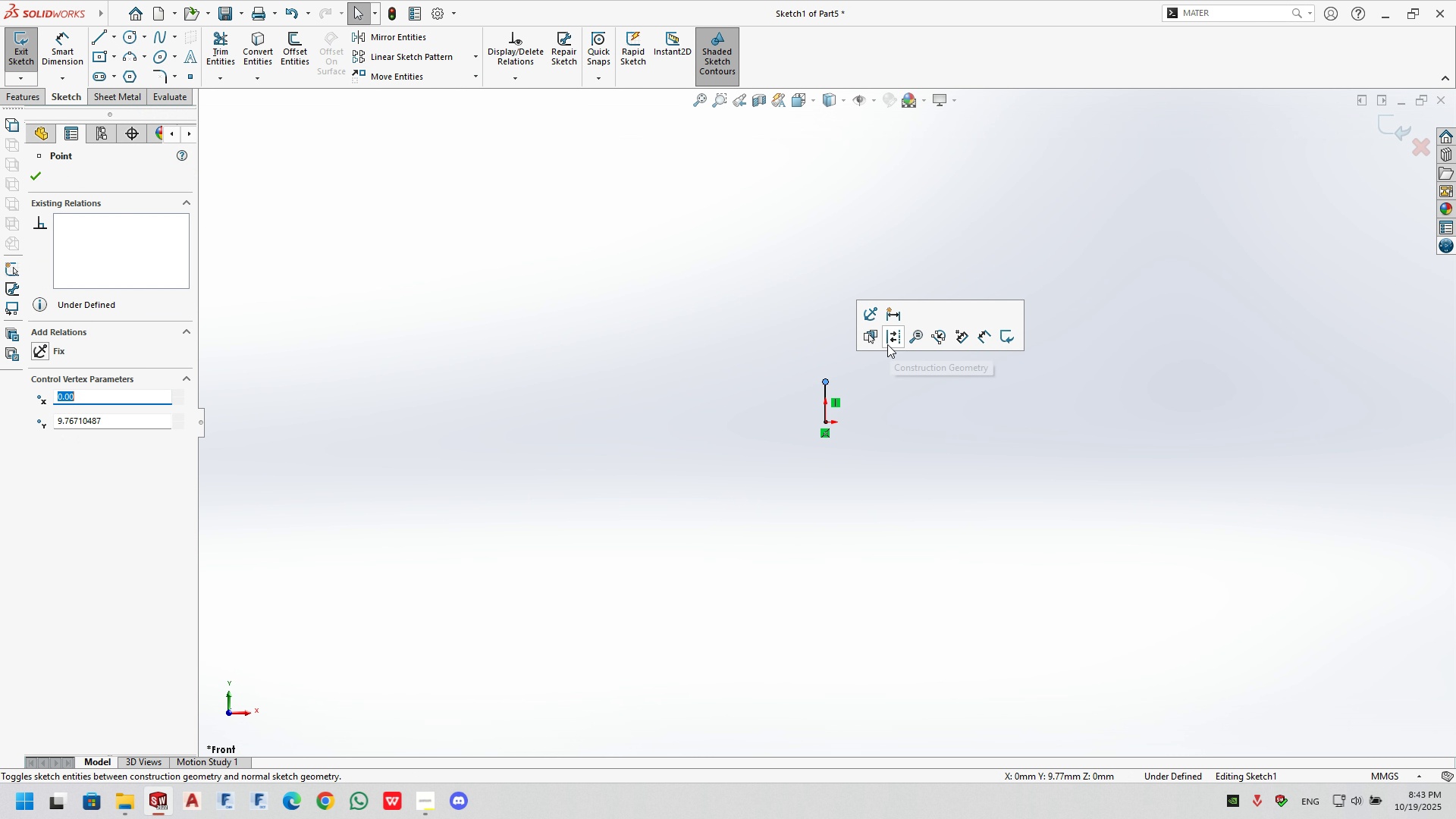 
left_click([887, 267])
 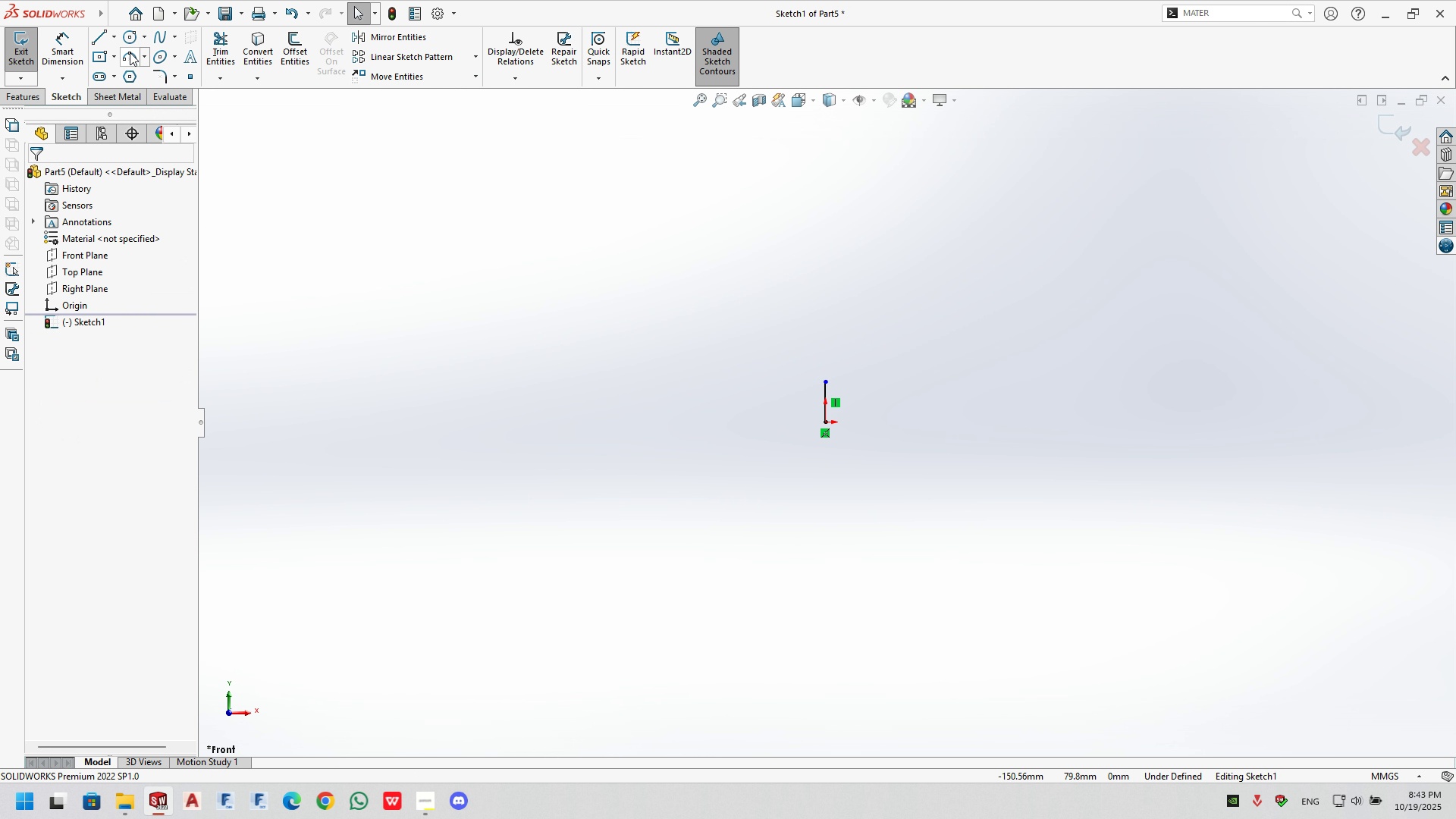 
left_click([130, 52])
 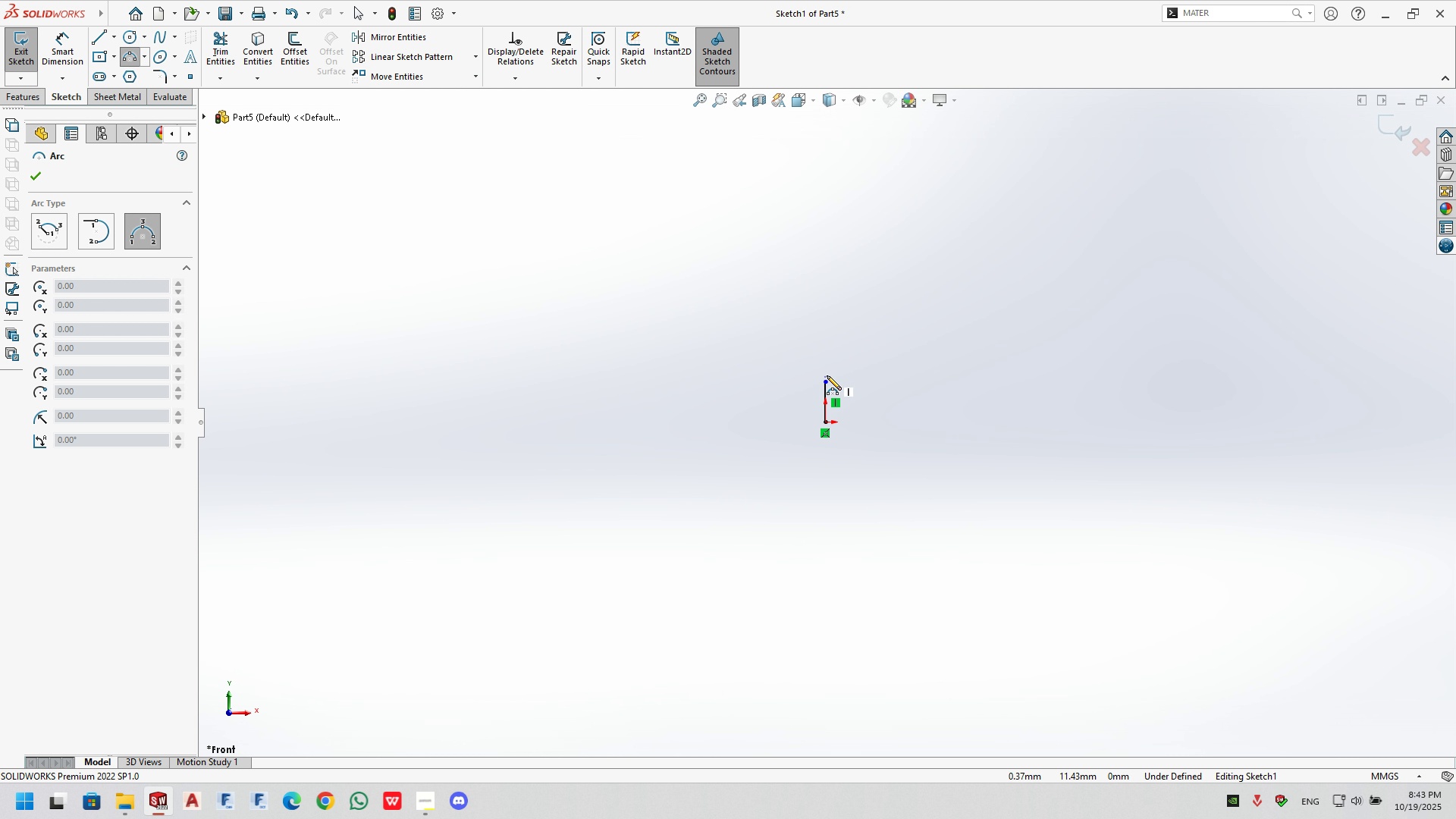 
left_click([827, 375])
 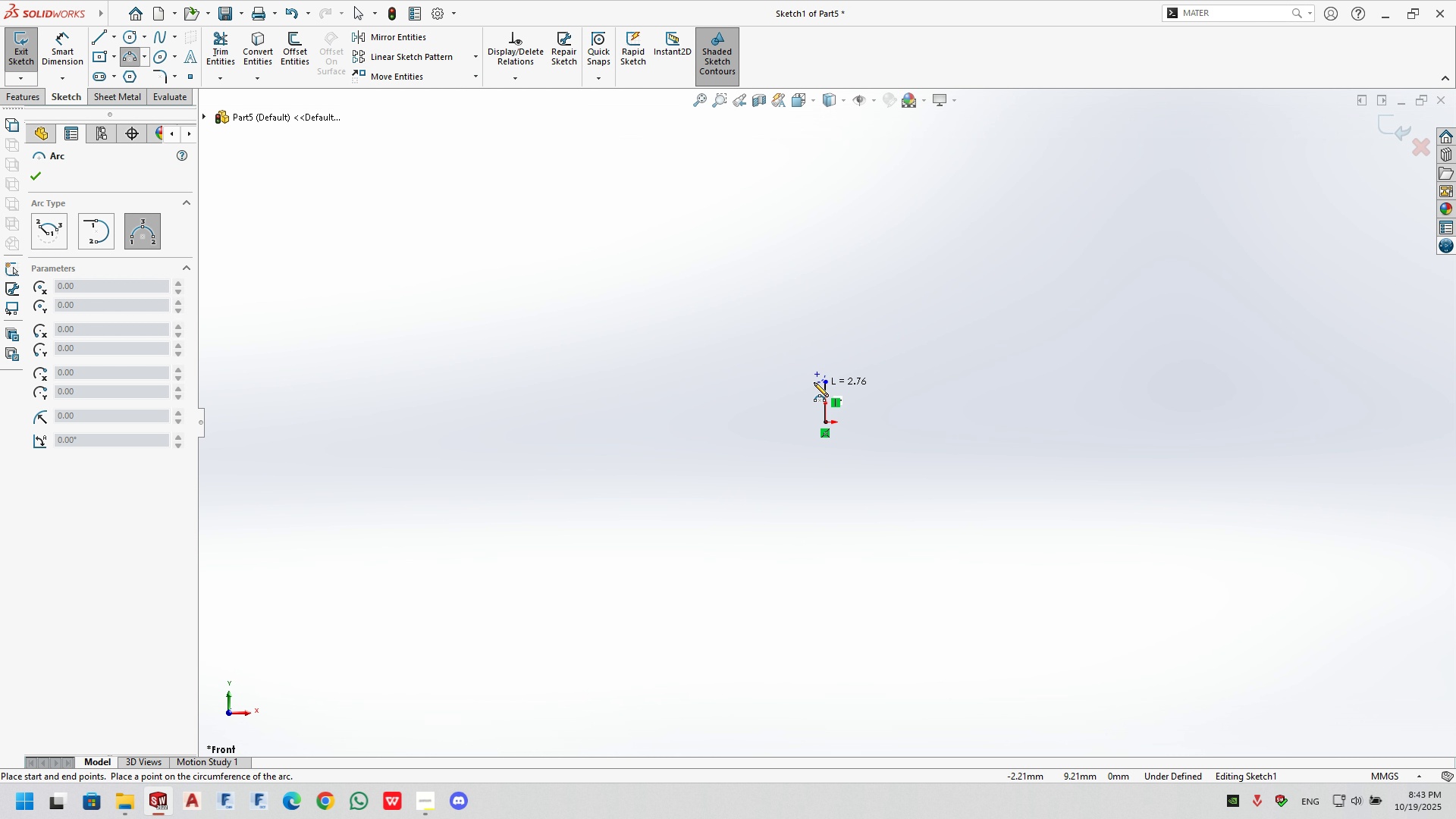 
key(Escape)
 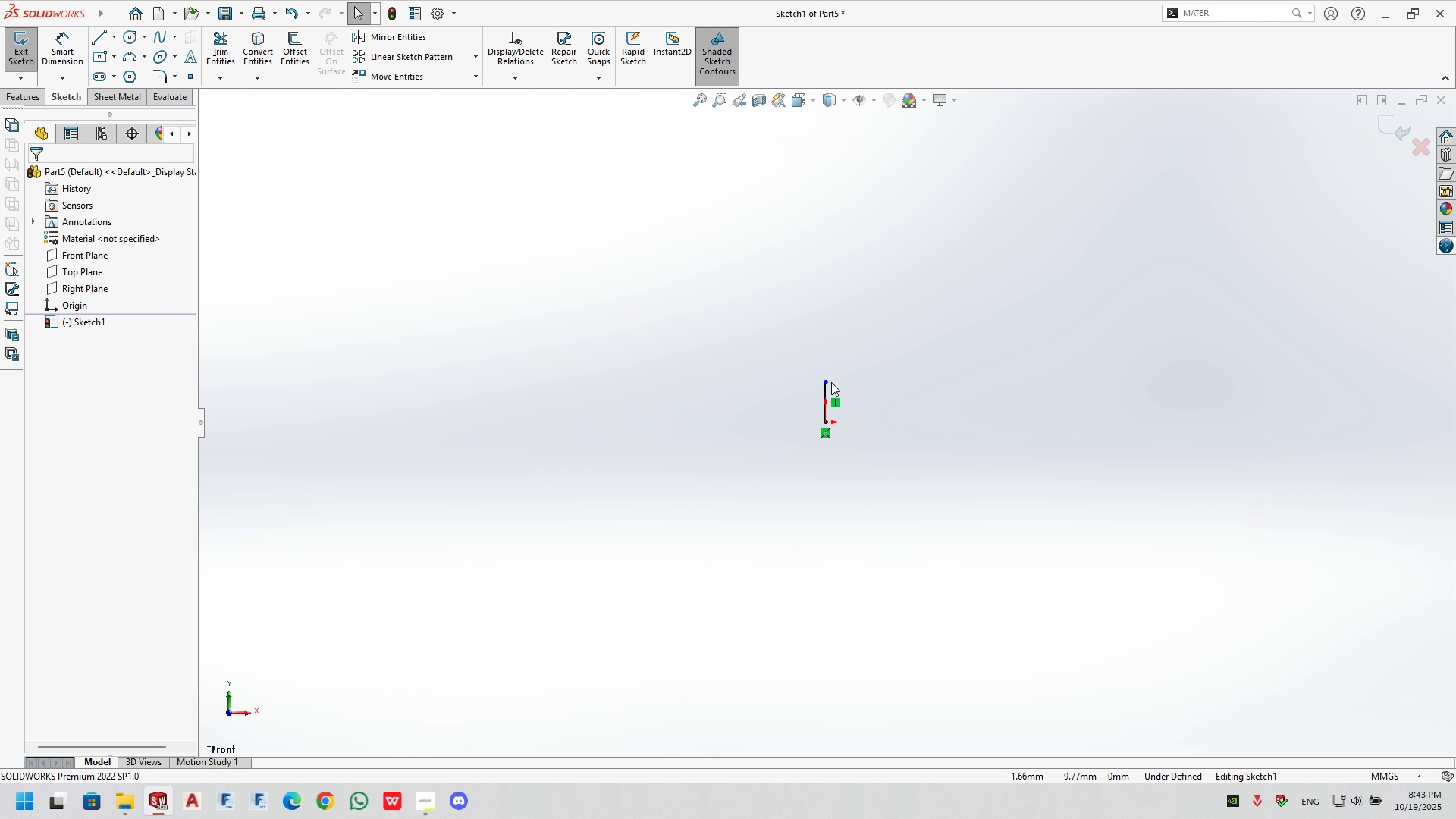 
key(Space)
 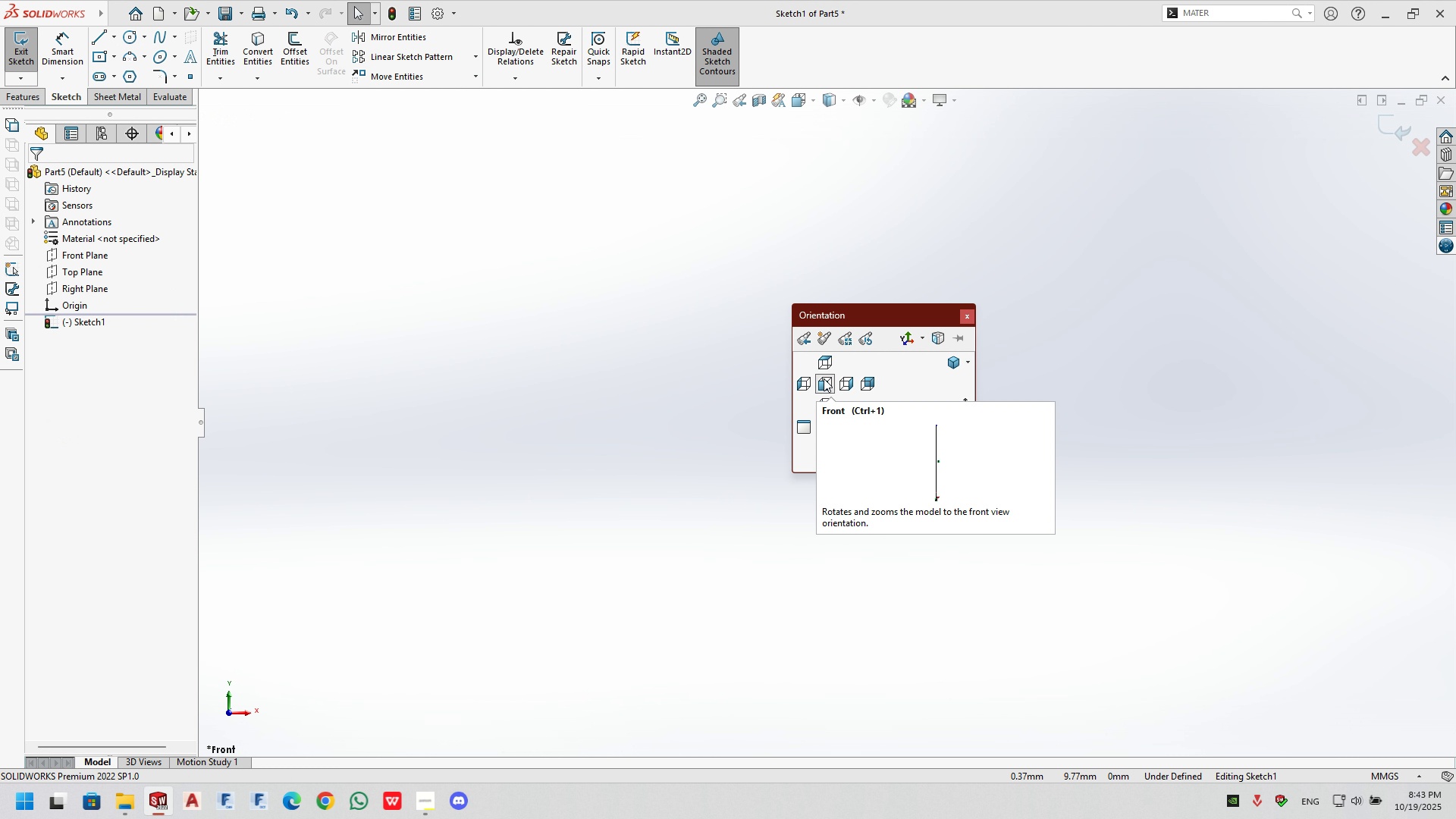 
key(Escape)
 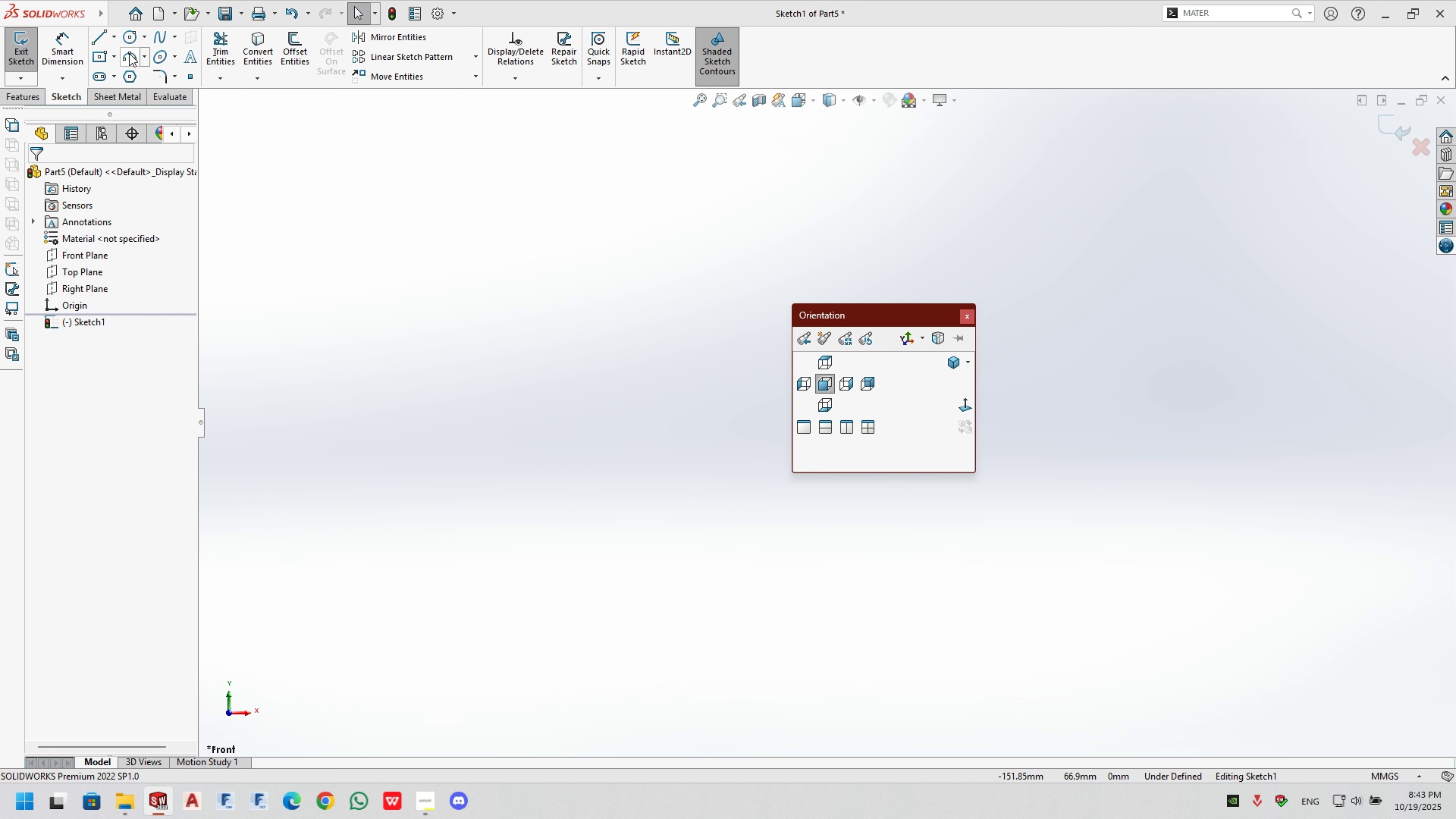 
left_click([129, 54])
 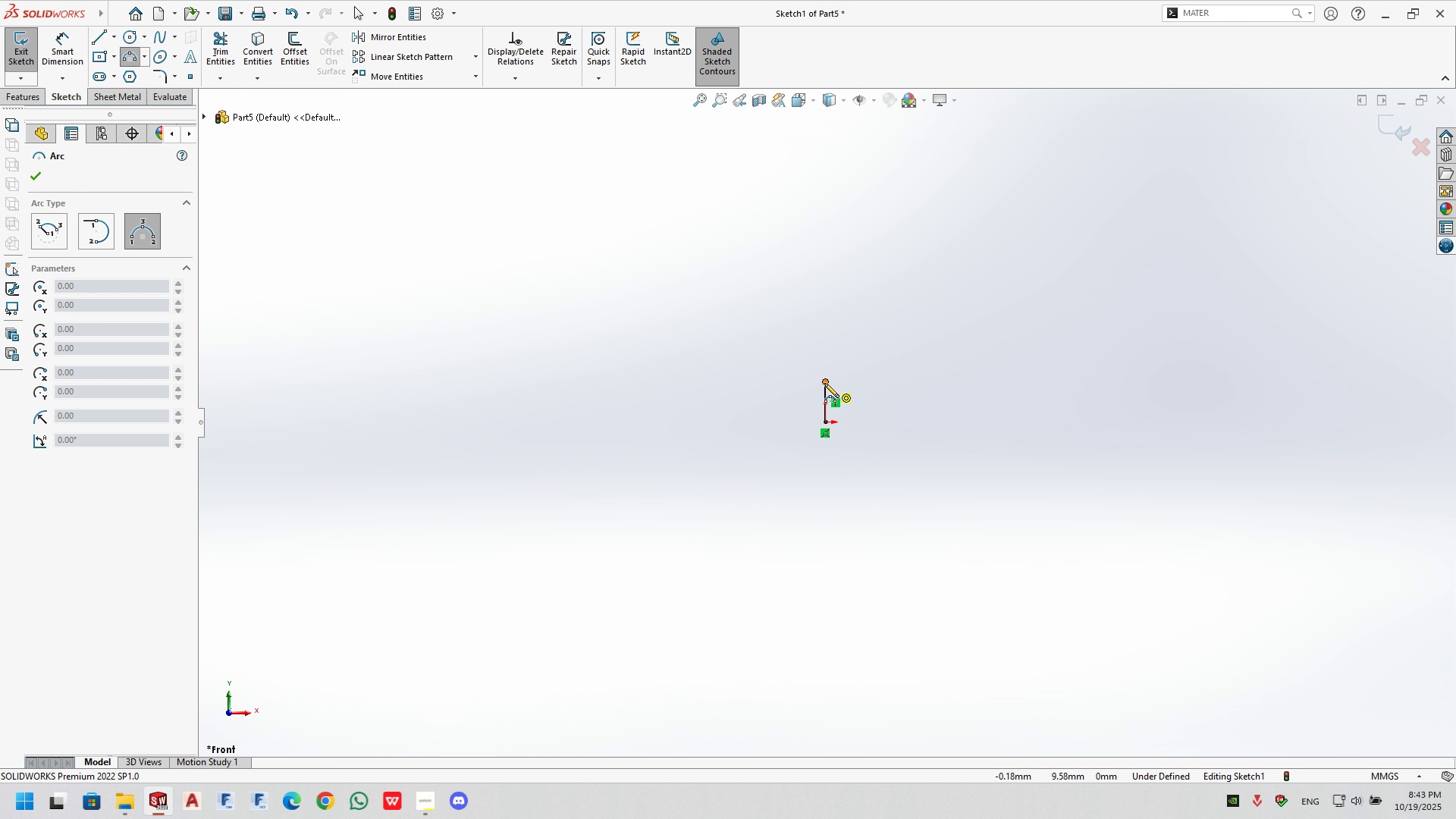 
left_click([824, 384])
 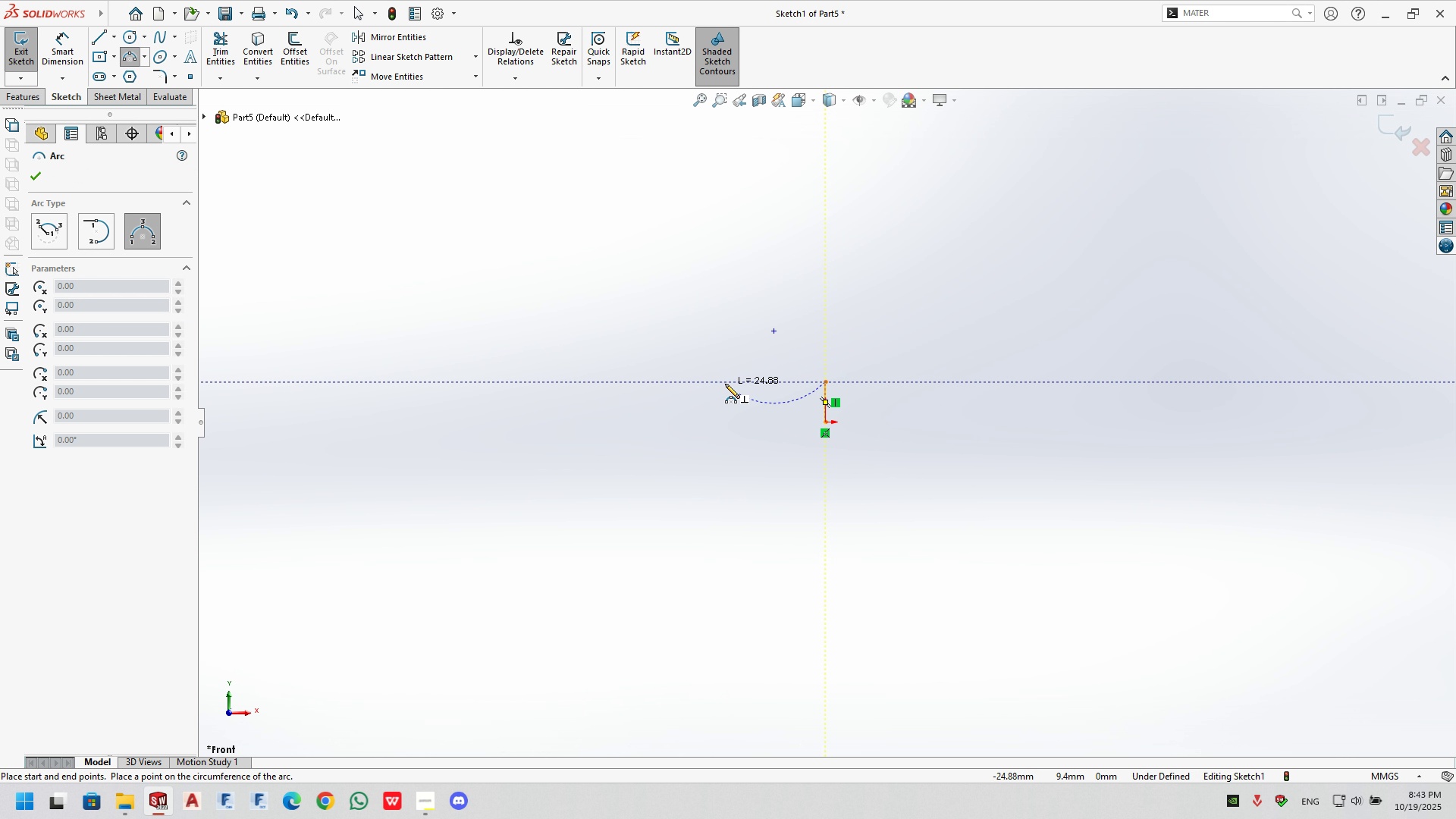 
wait(5.4)
 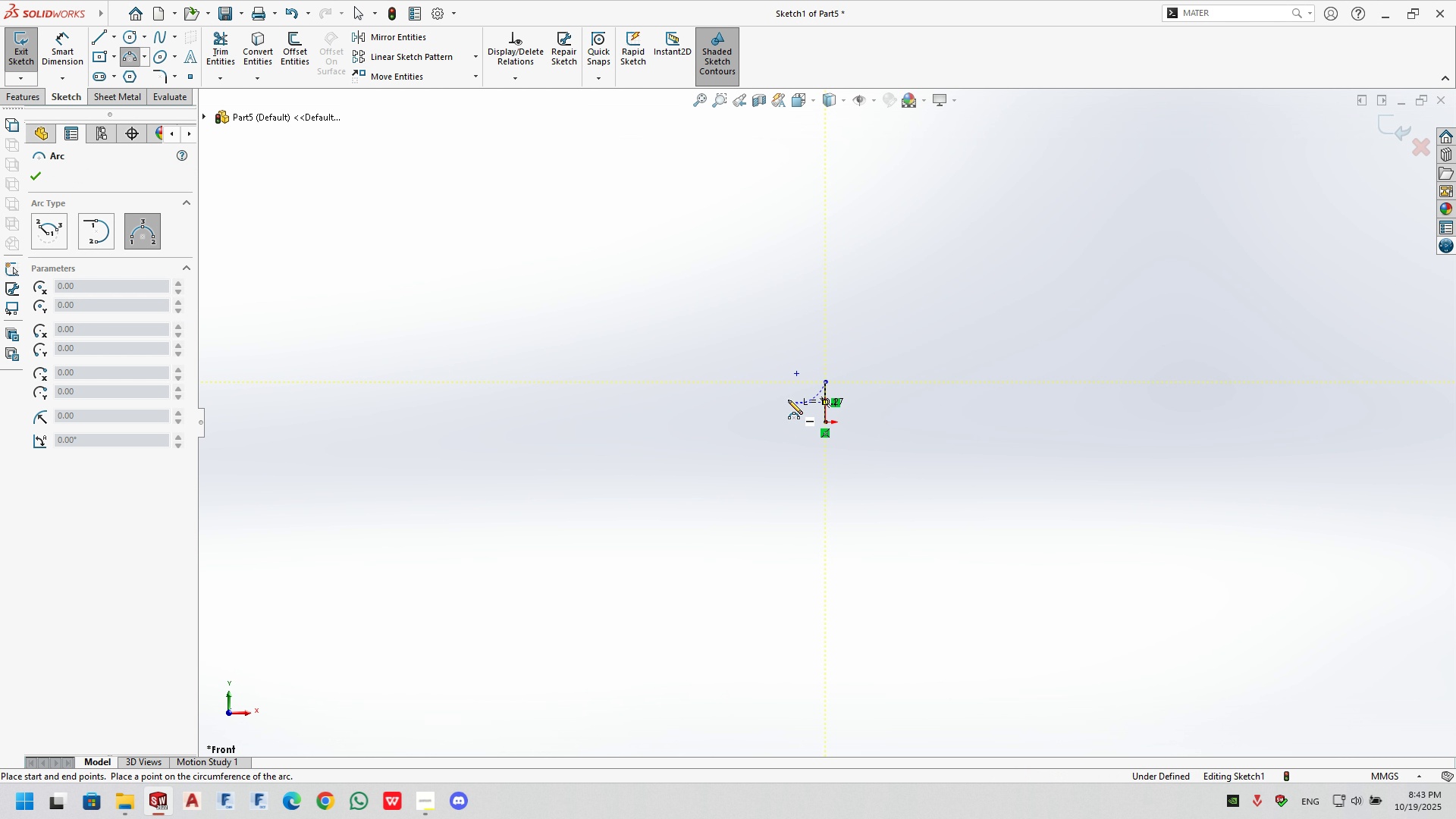 
left_click([745, 384])
 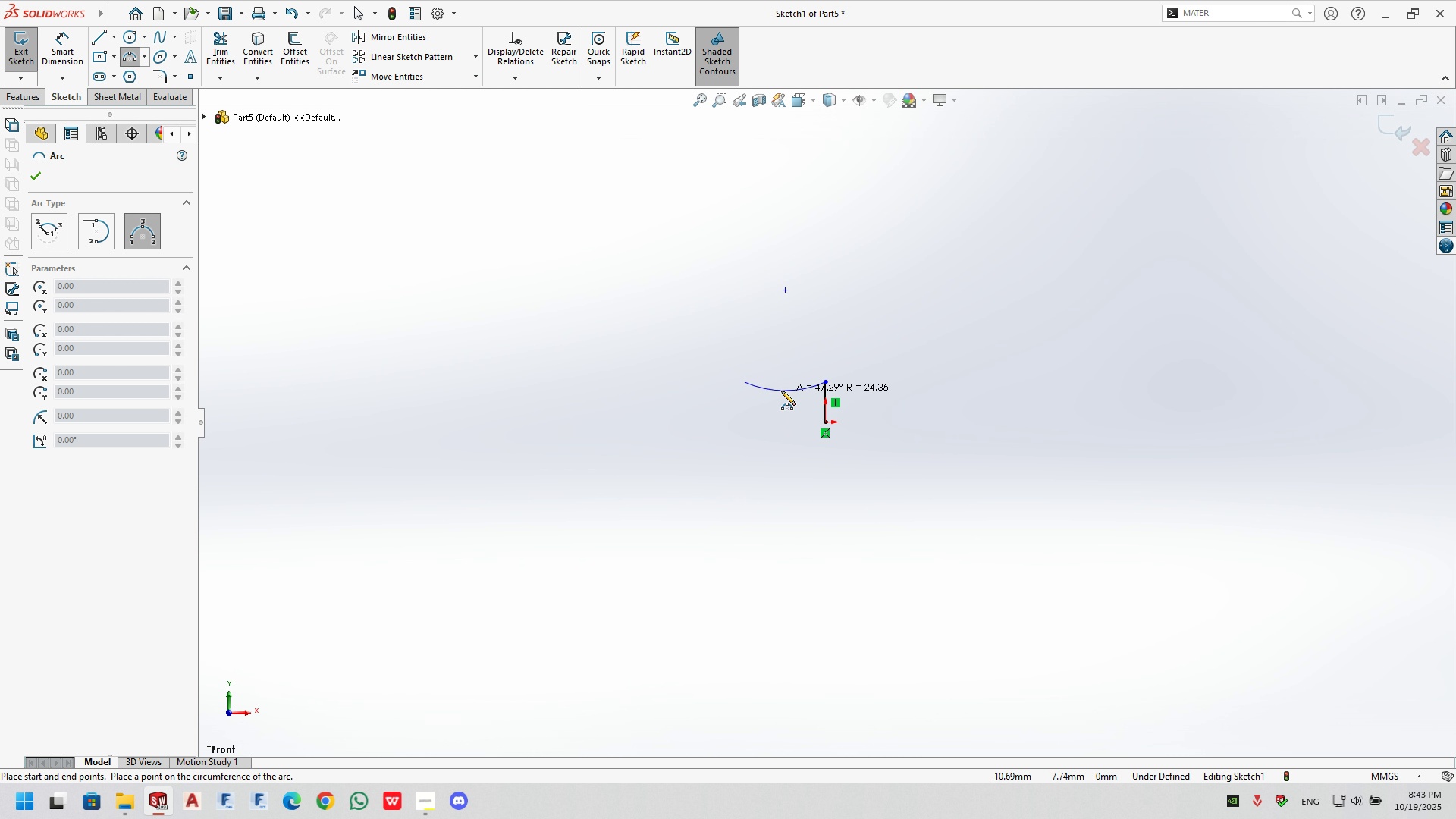 
left_click([781, 389])
 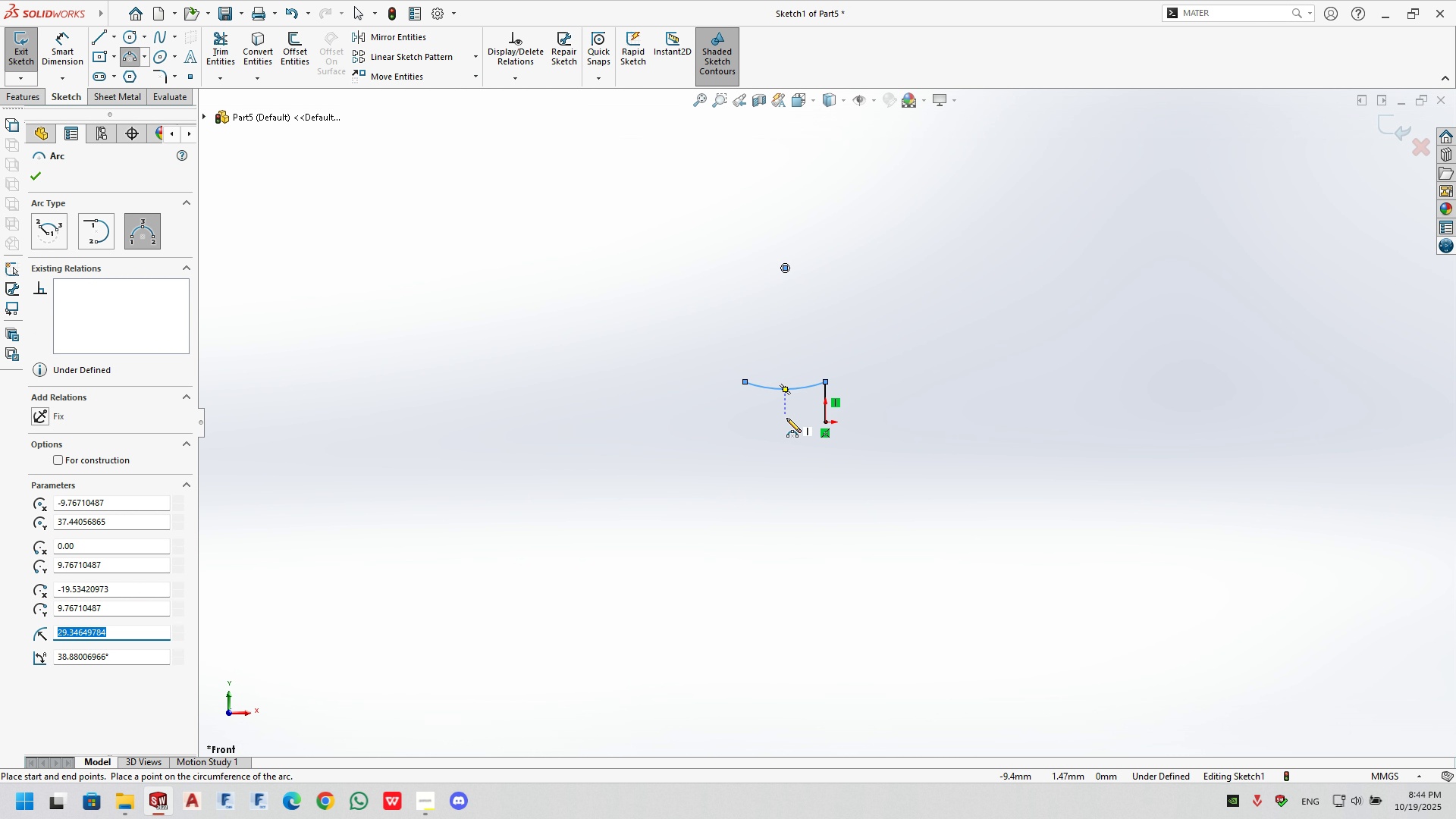 
key(Escape)
 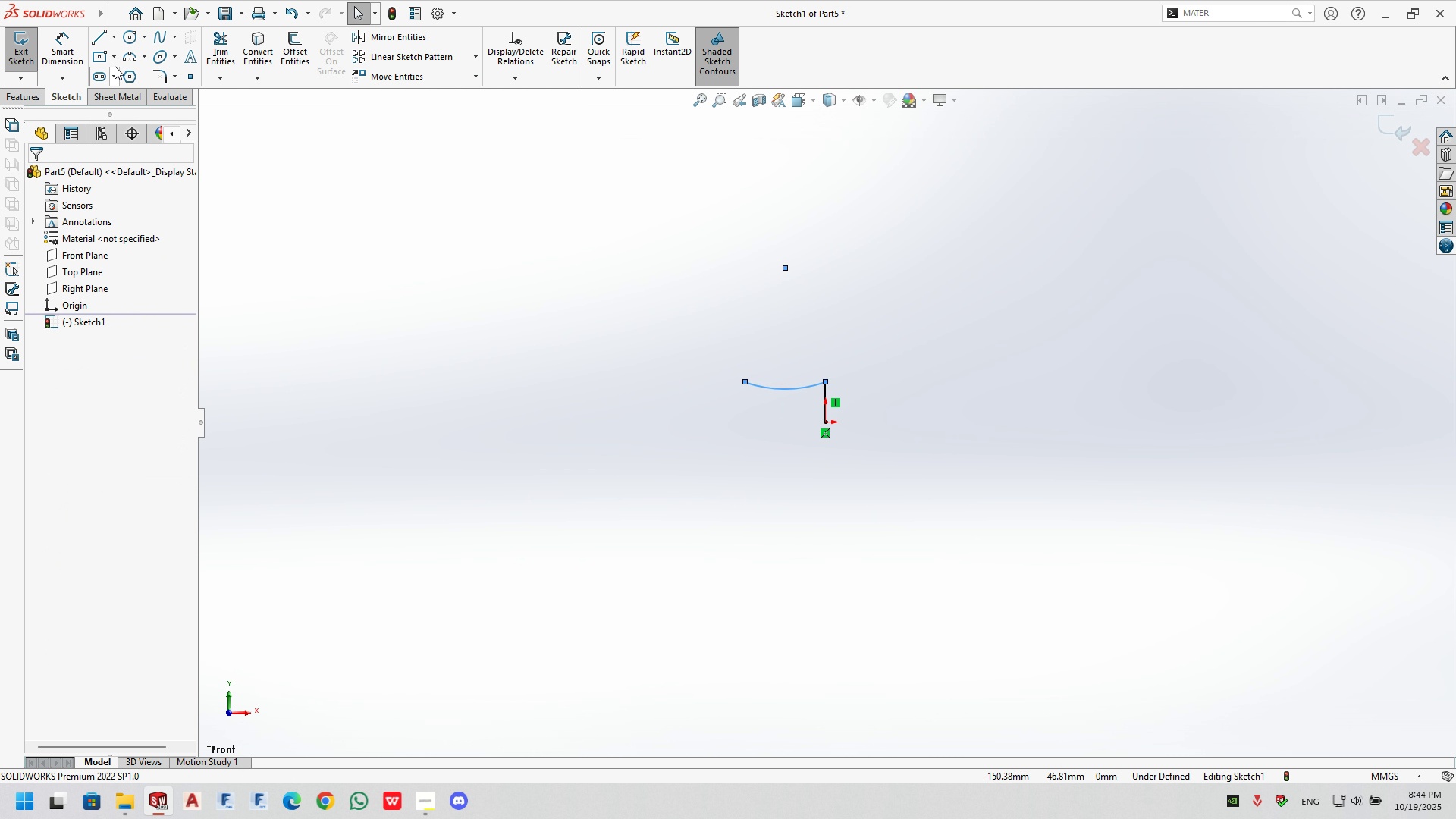 
left_click([97, 43])
 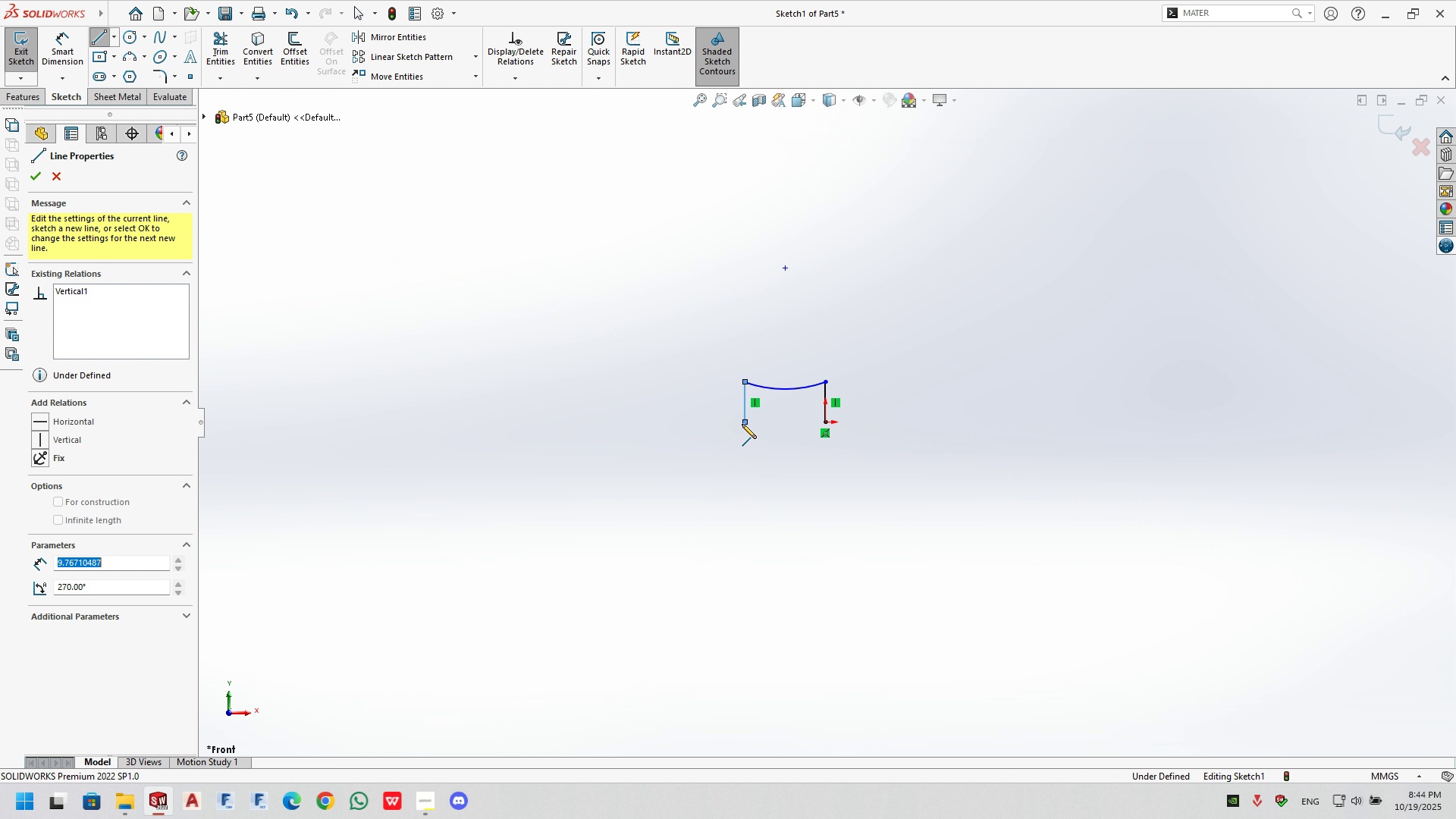 
key(Escape)
 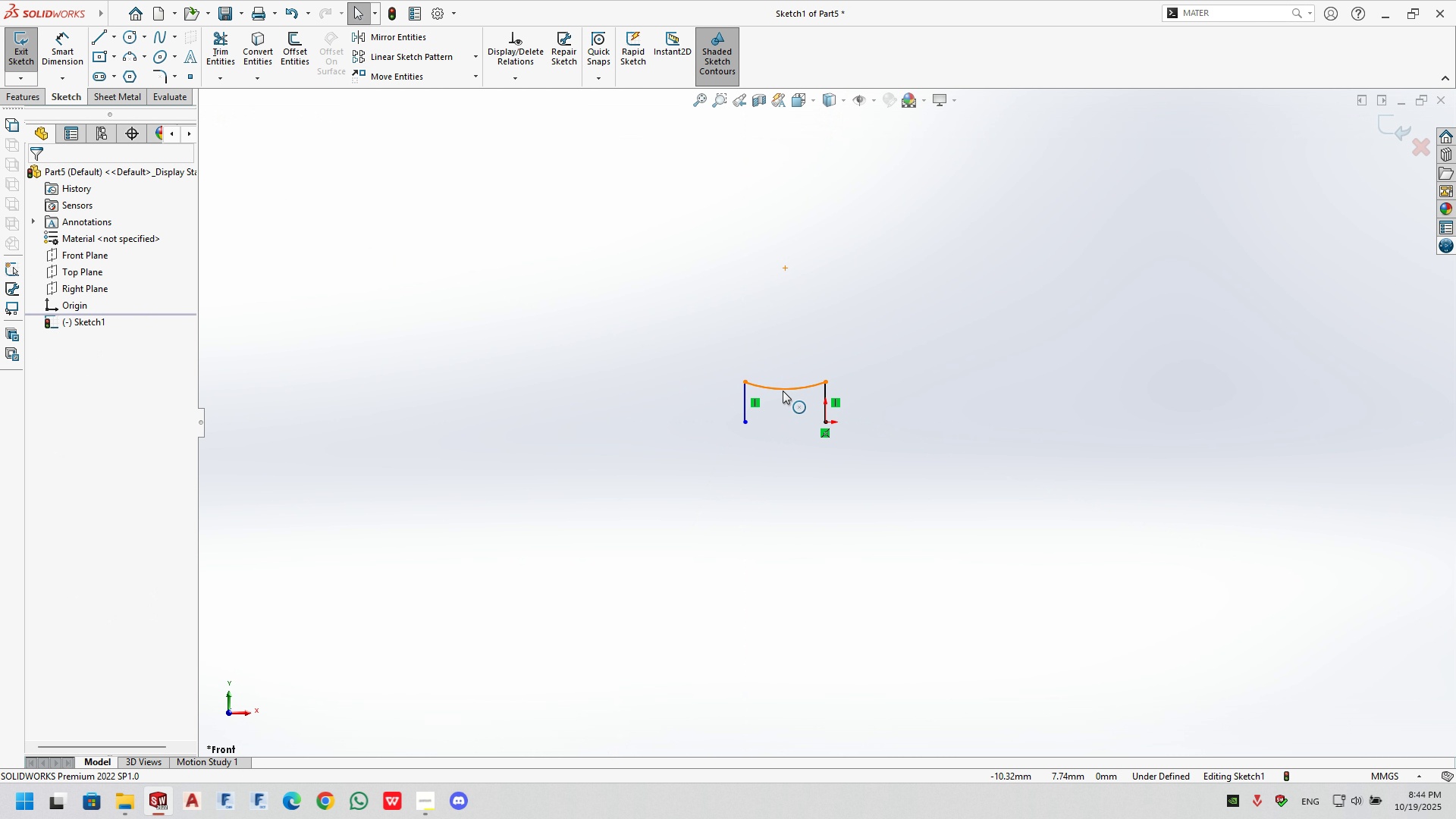 
left_click([783, 391])
 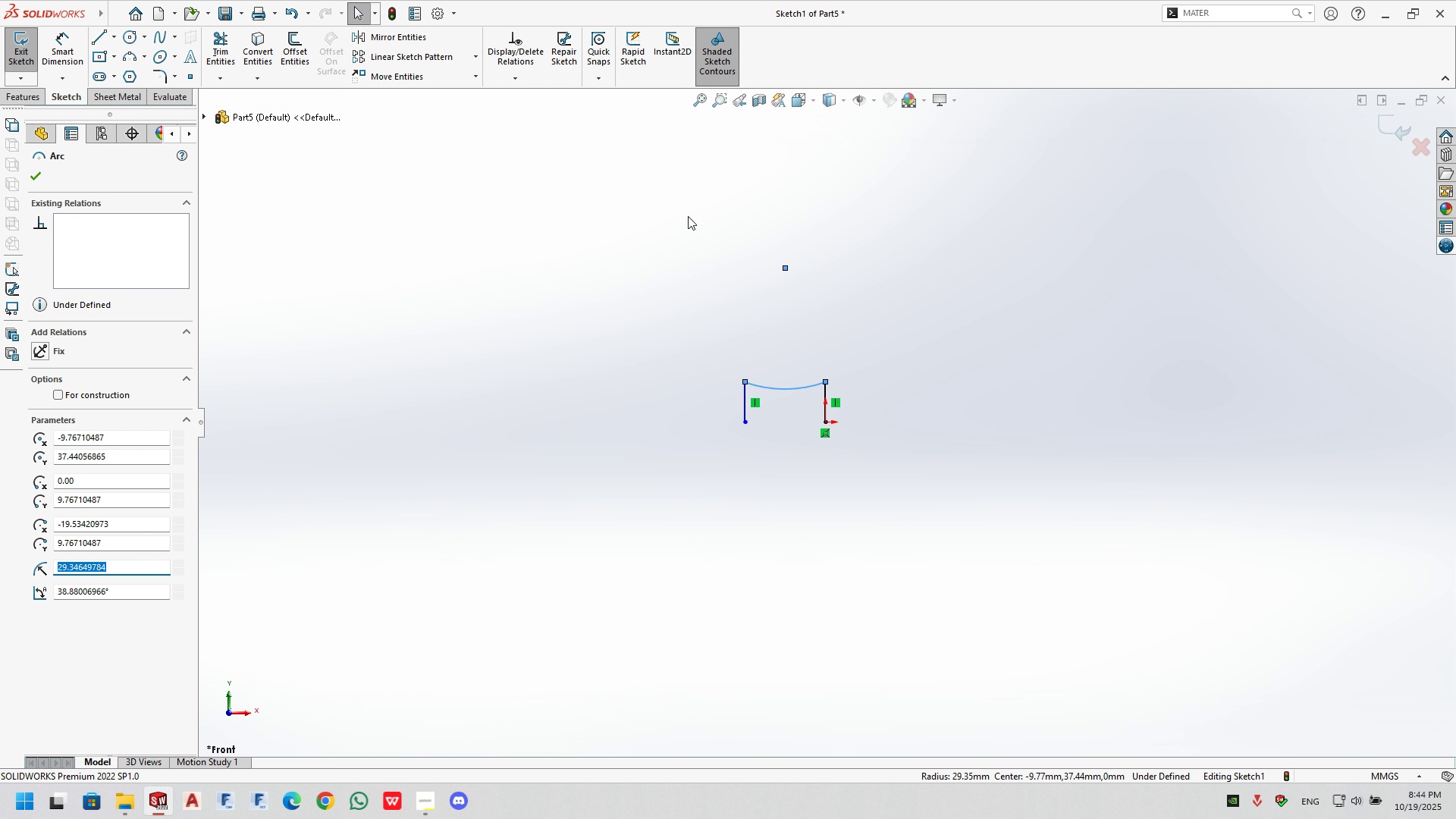 
key(Control+C)
 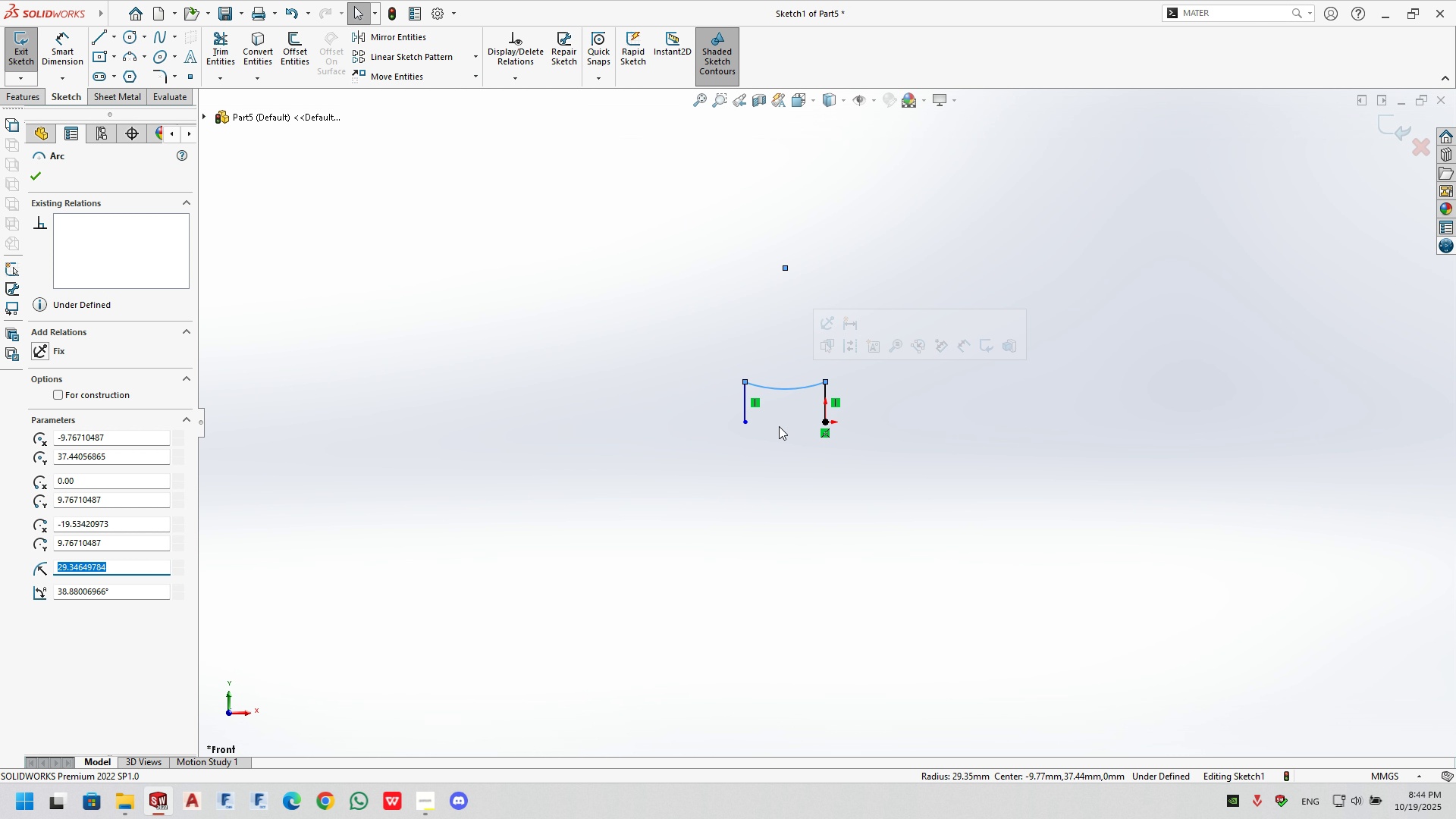 
key(Control+ControlLeft)
 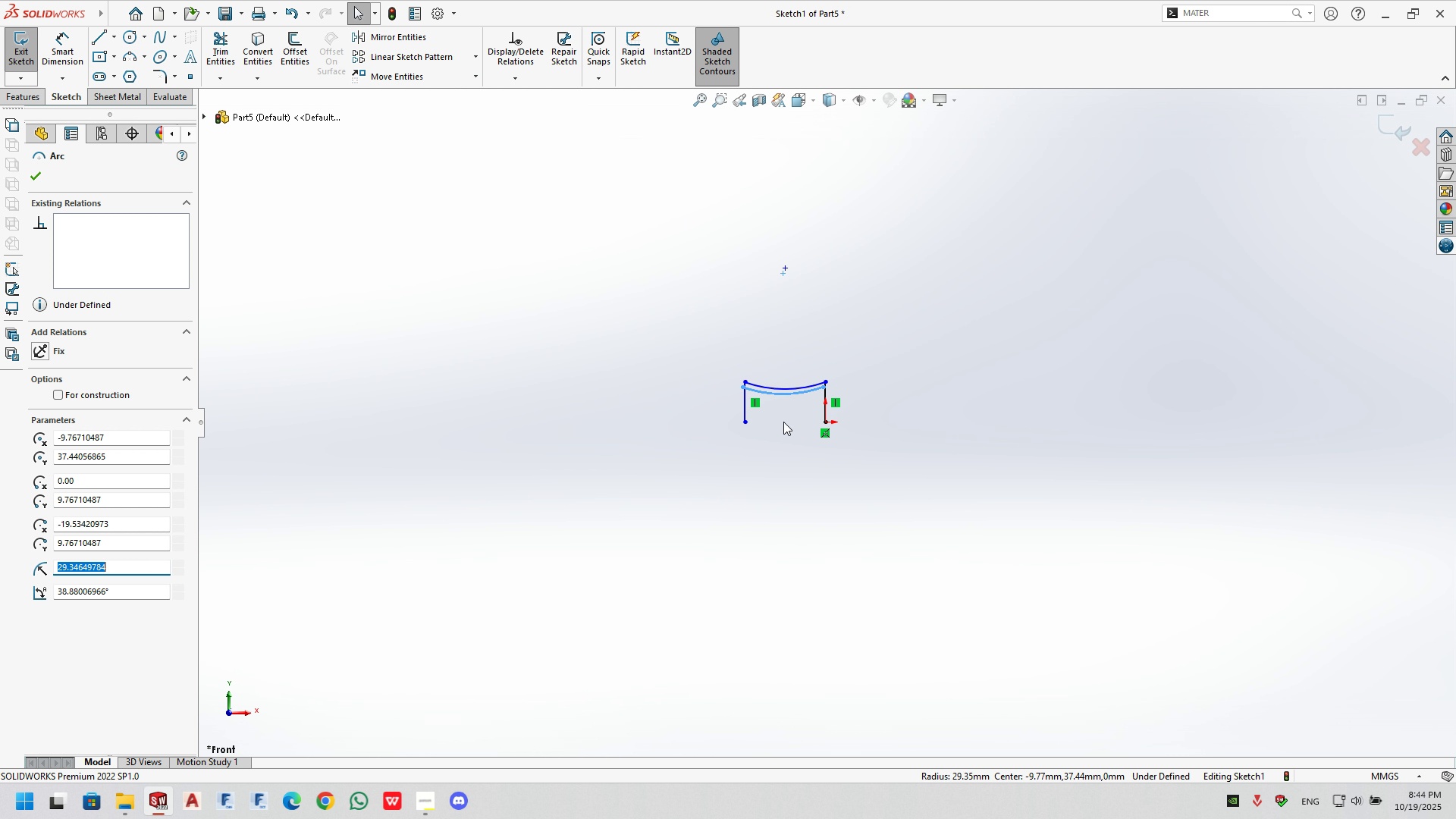 
key(Control+V)
 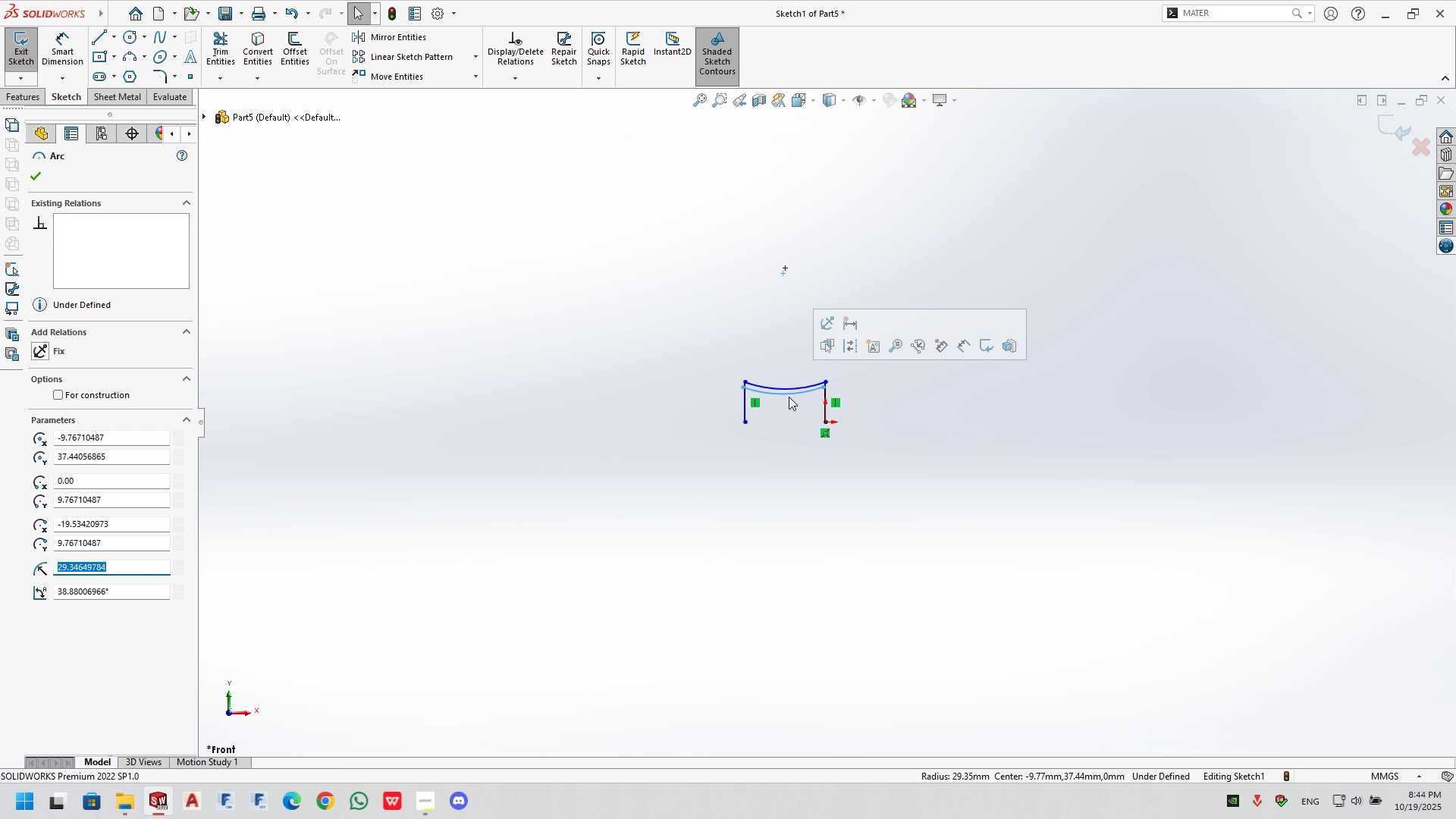 
left_click_drag(start_coordinate=[789, 397], to_coordinate=[789, 419])
 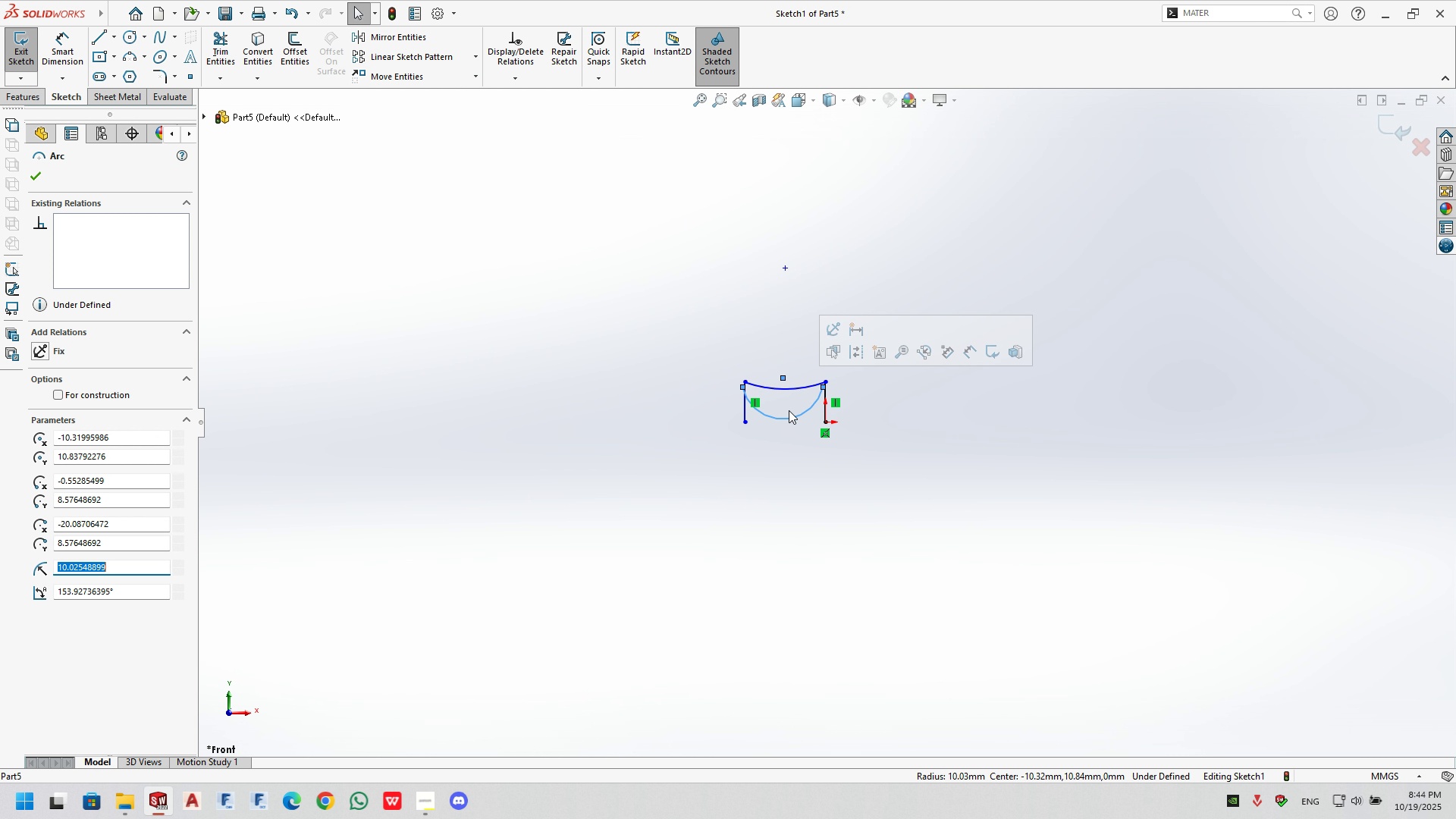 
key(Control+Z)
 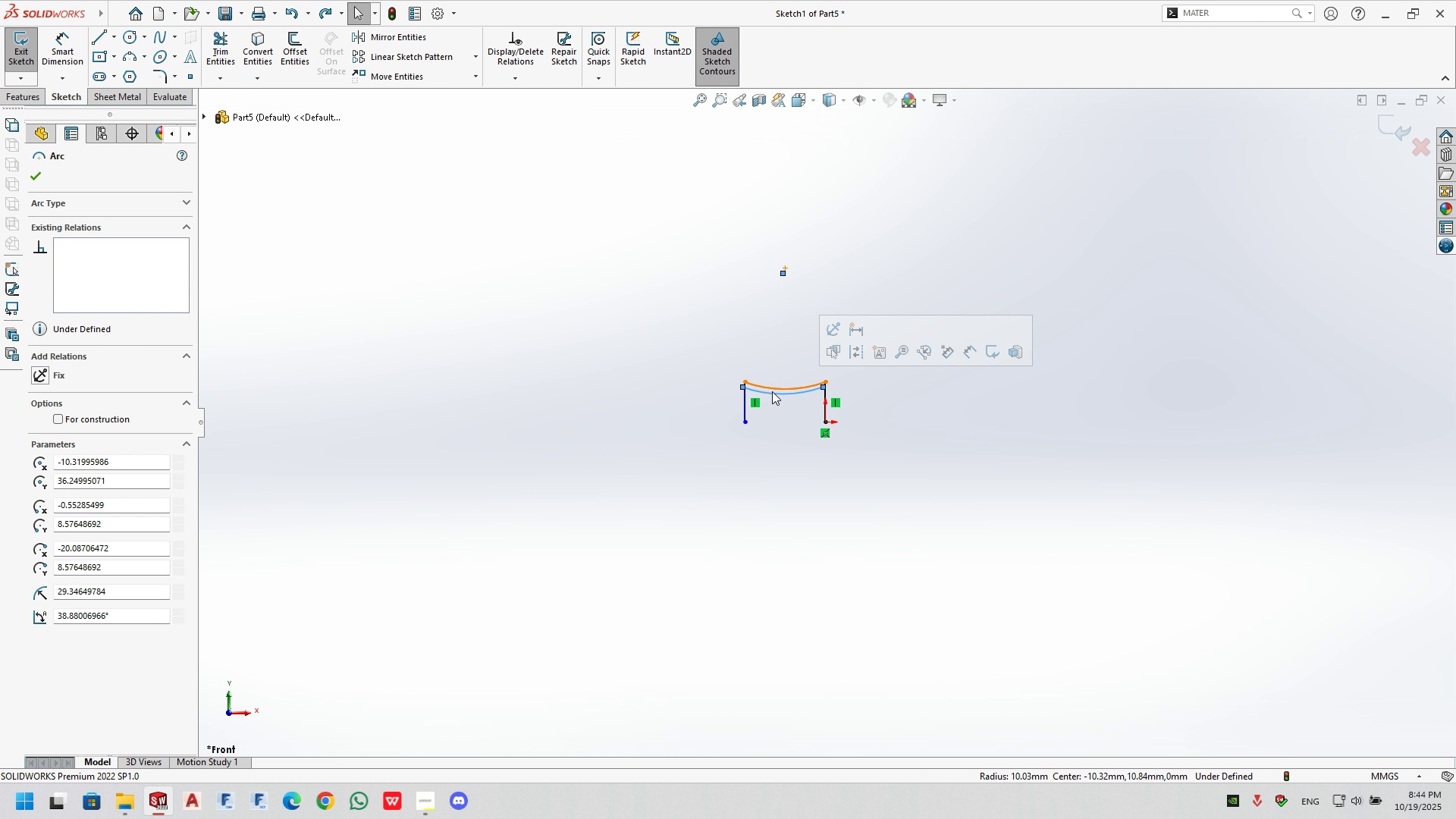 
key(Control+Z)
 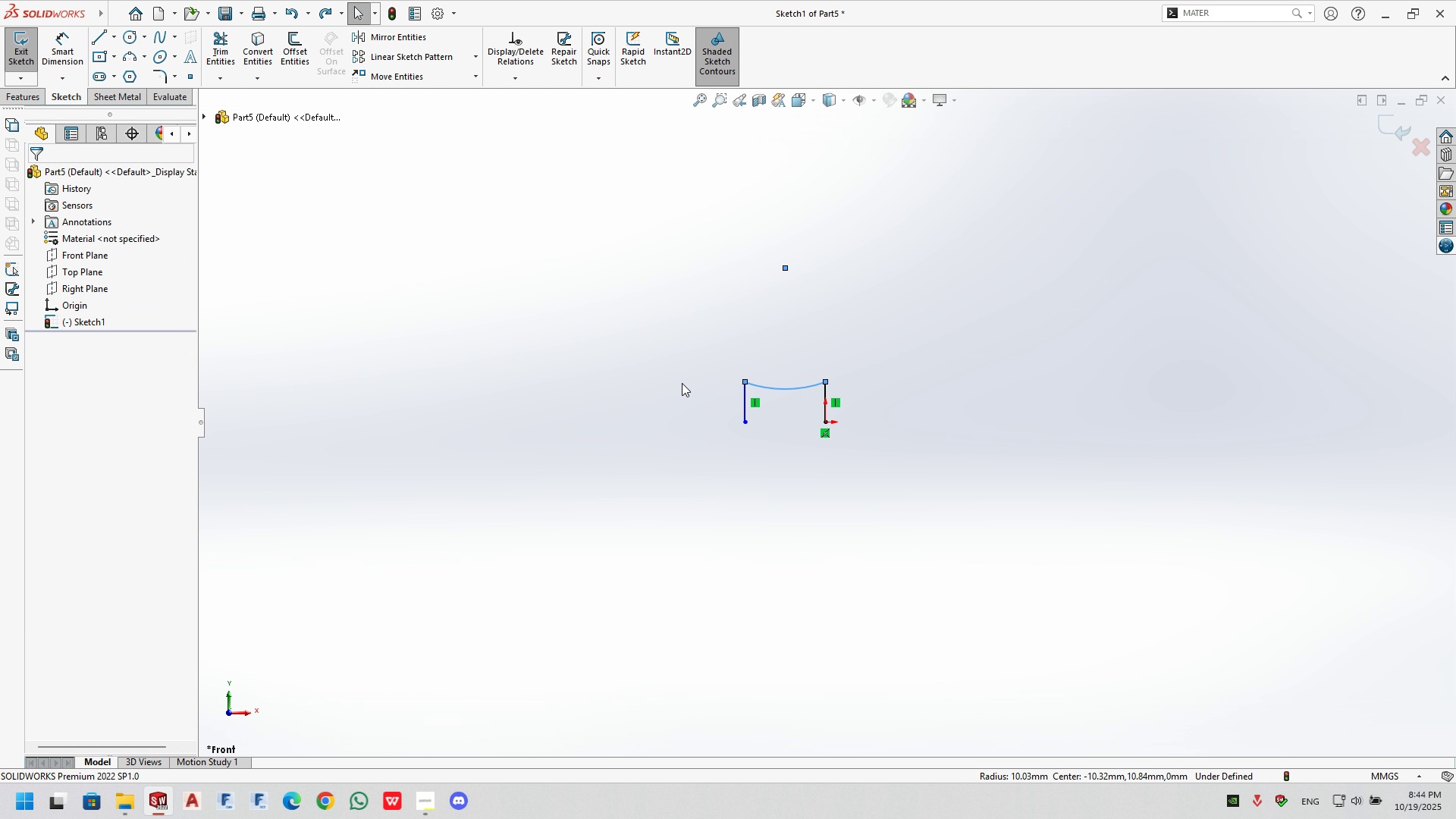 
left_click([682, 383])
 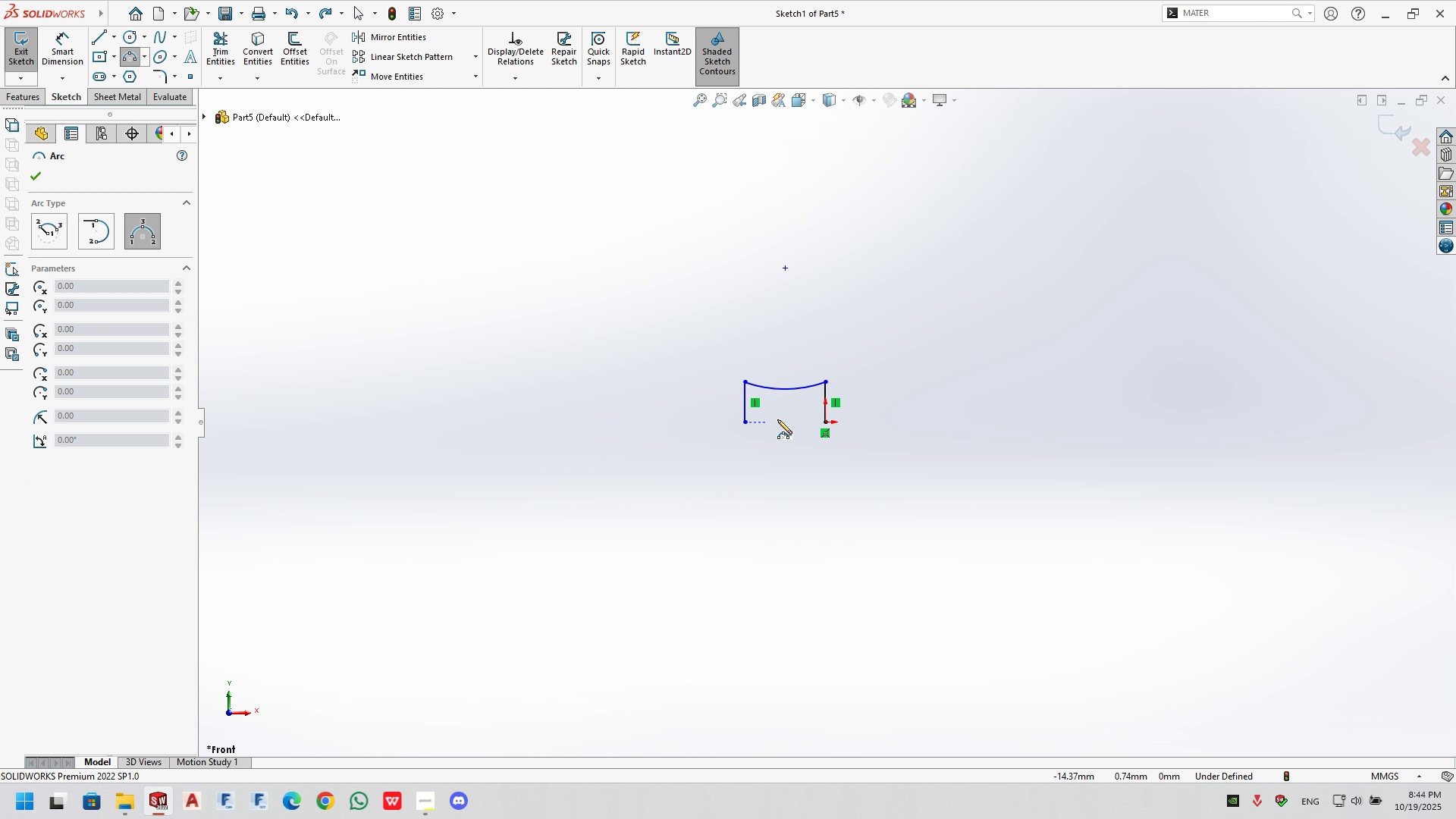 
left_click([824, 421])
 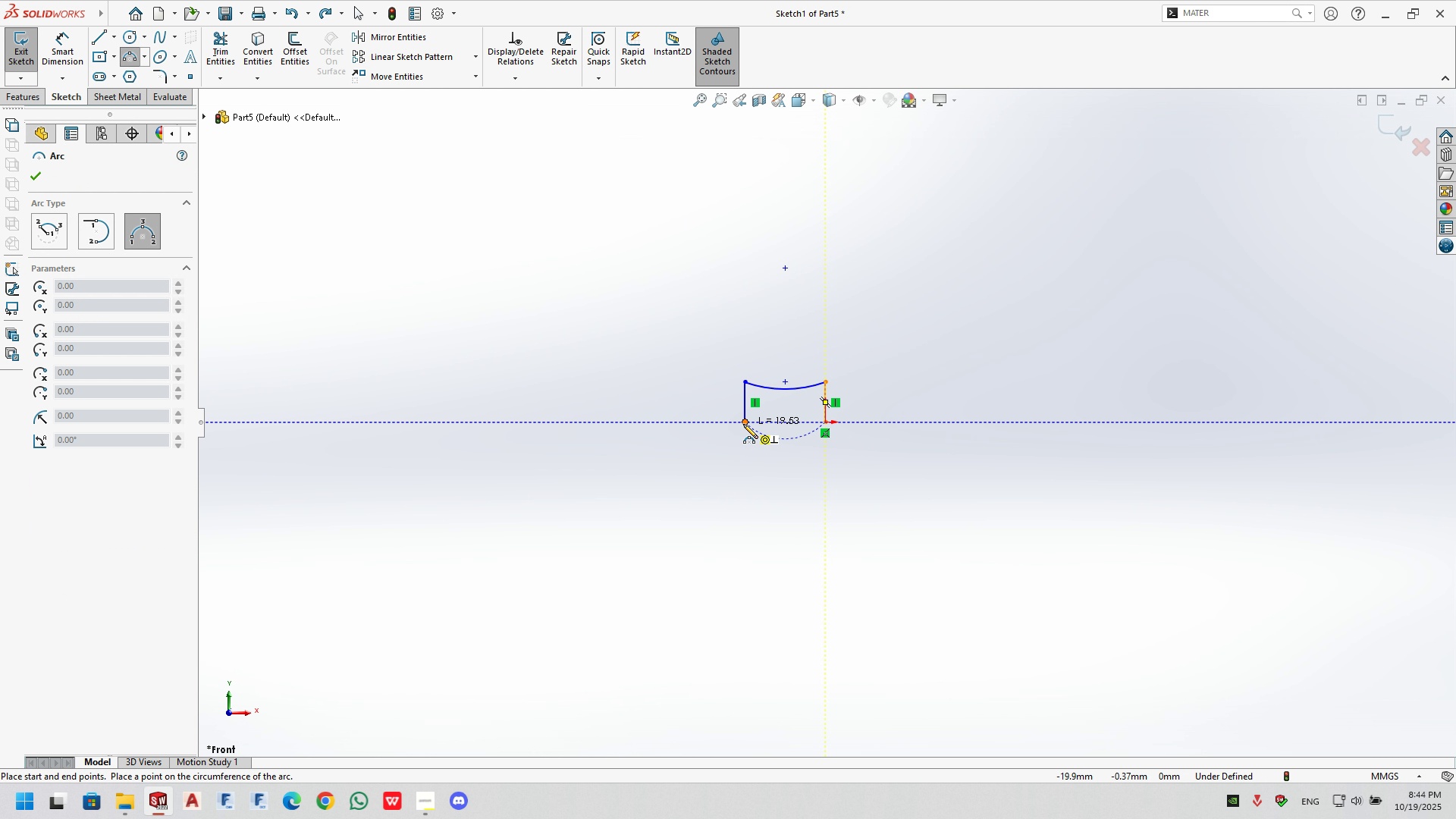 
left_click([745, 423])
 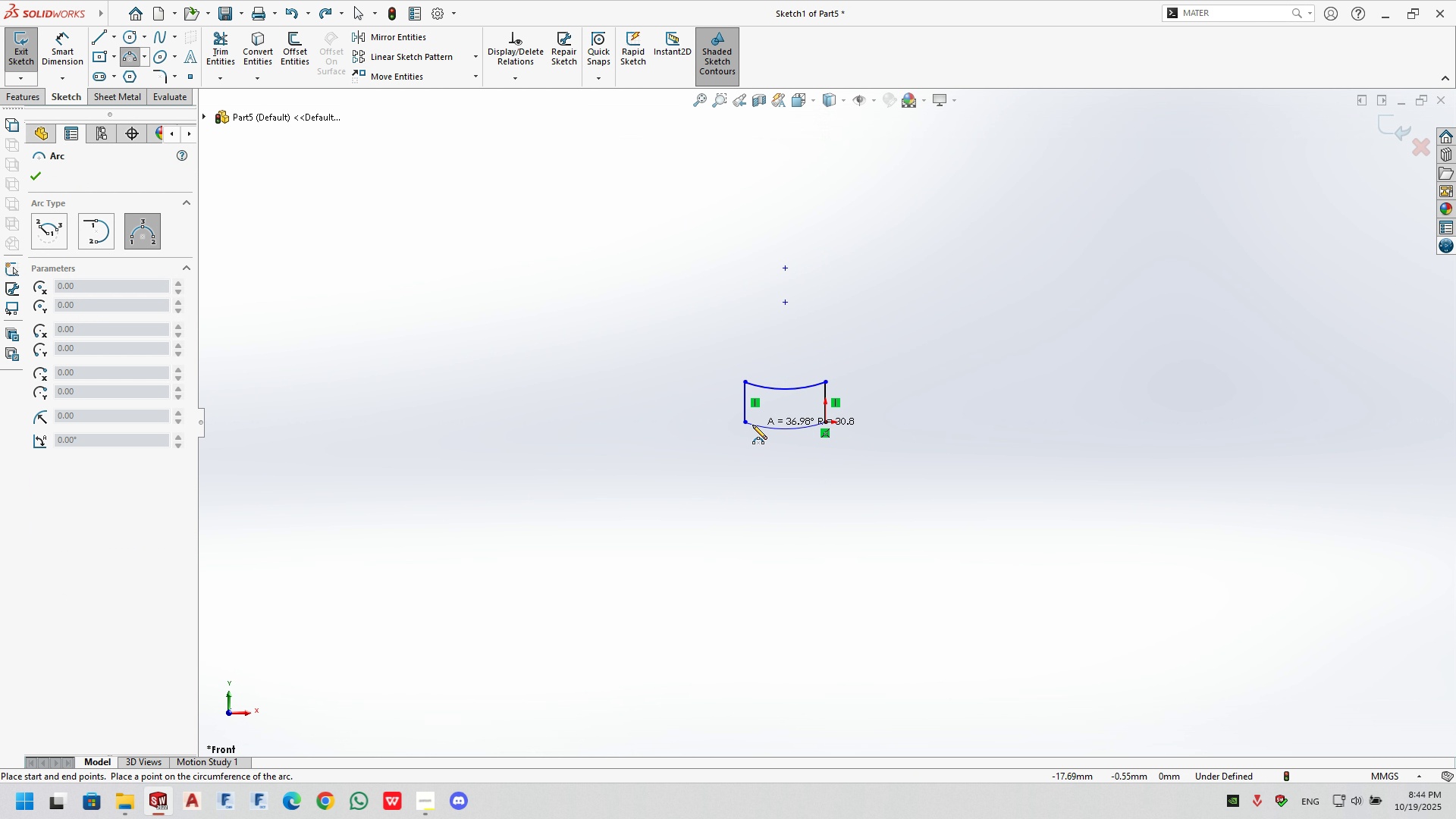 
key(Escape)
 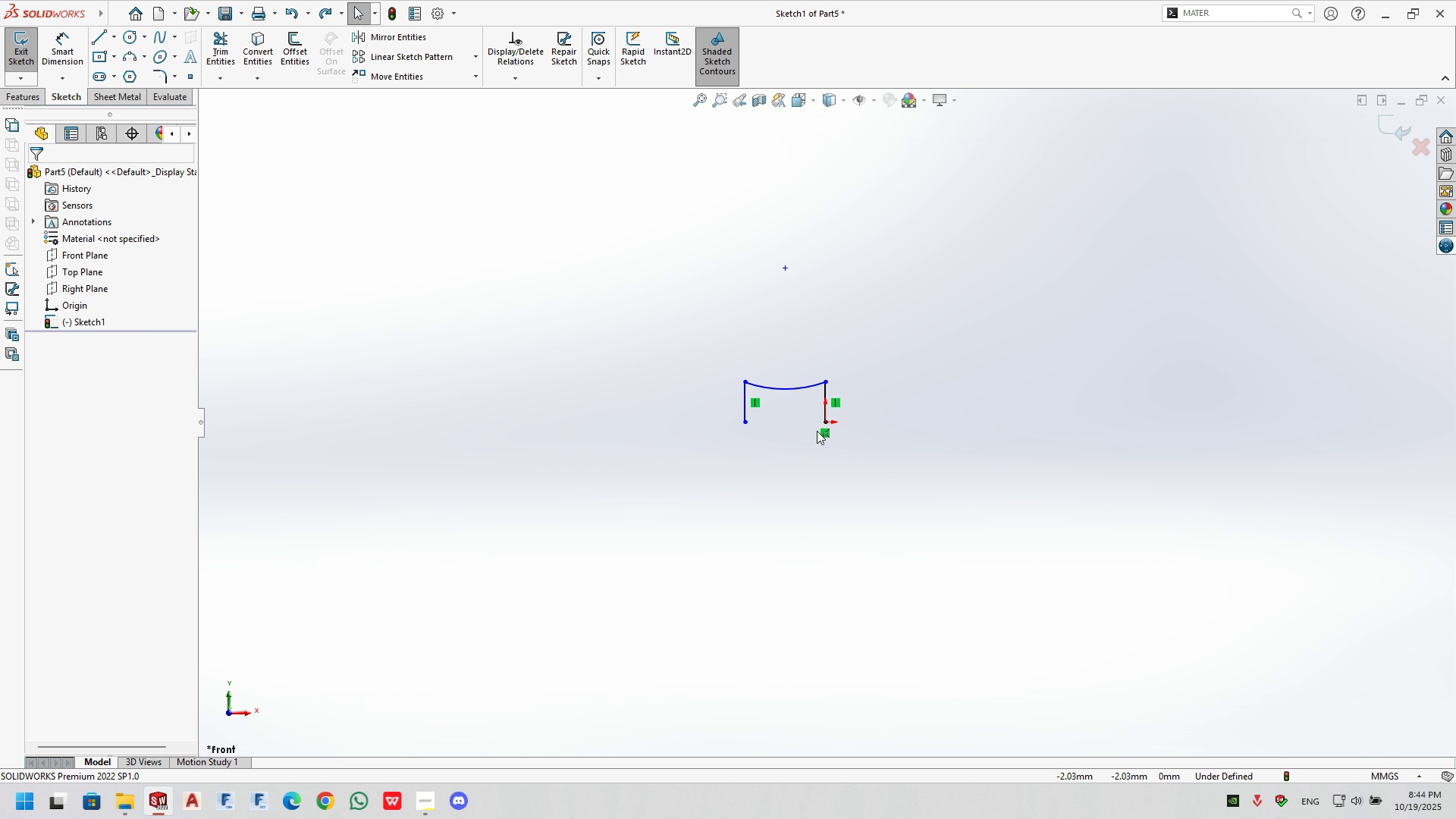 
key(Space)
 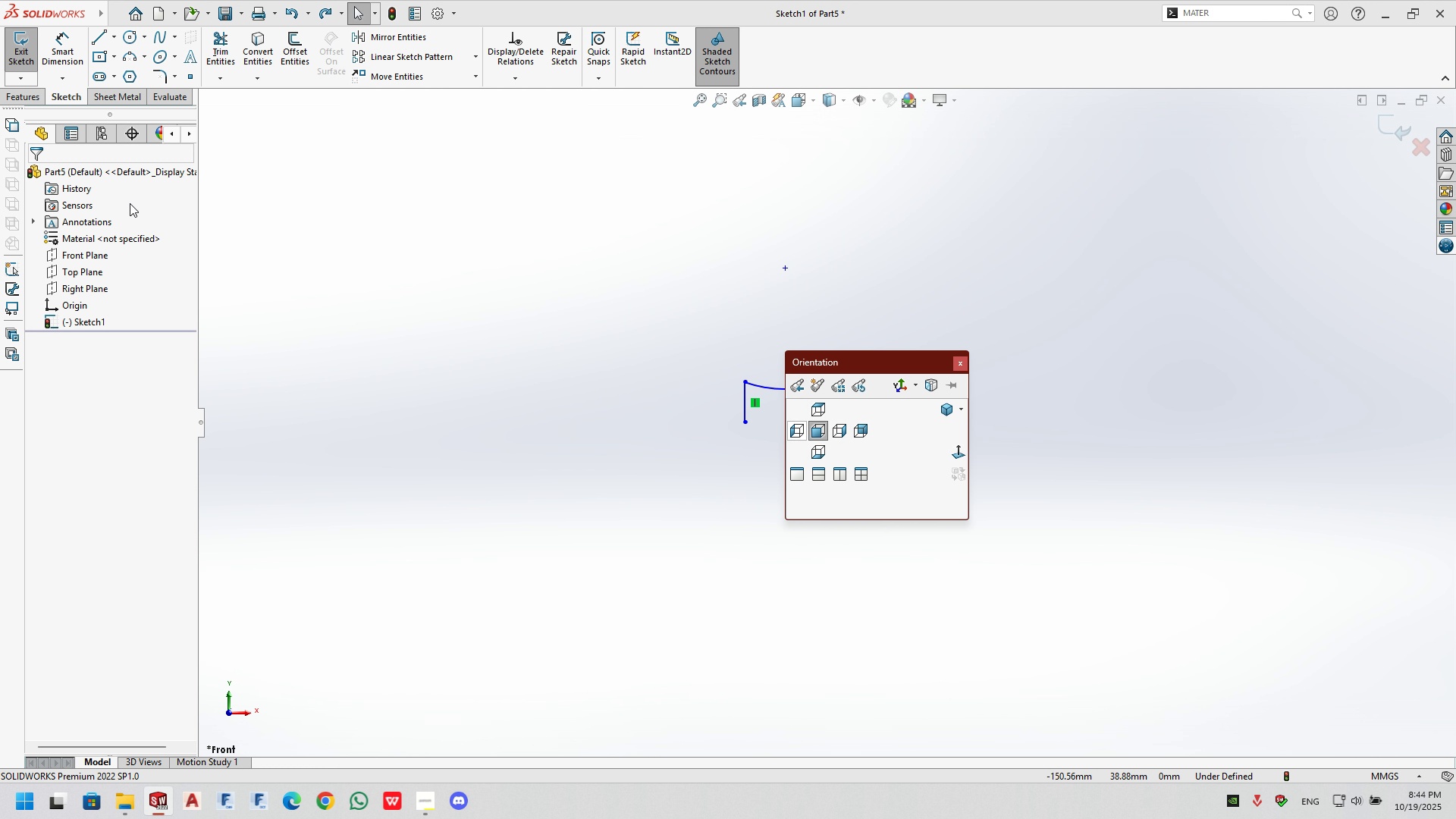 
key(Escape)
 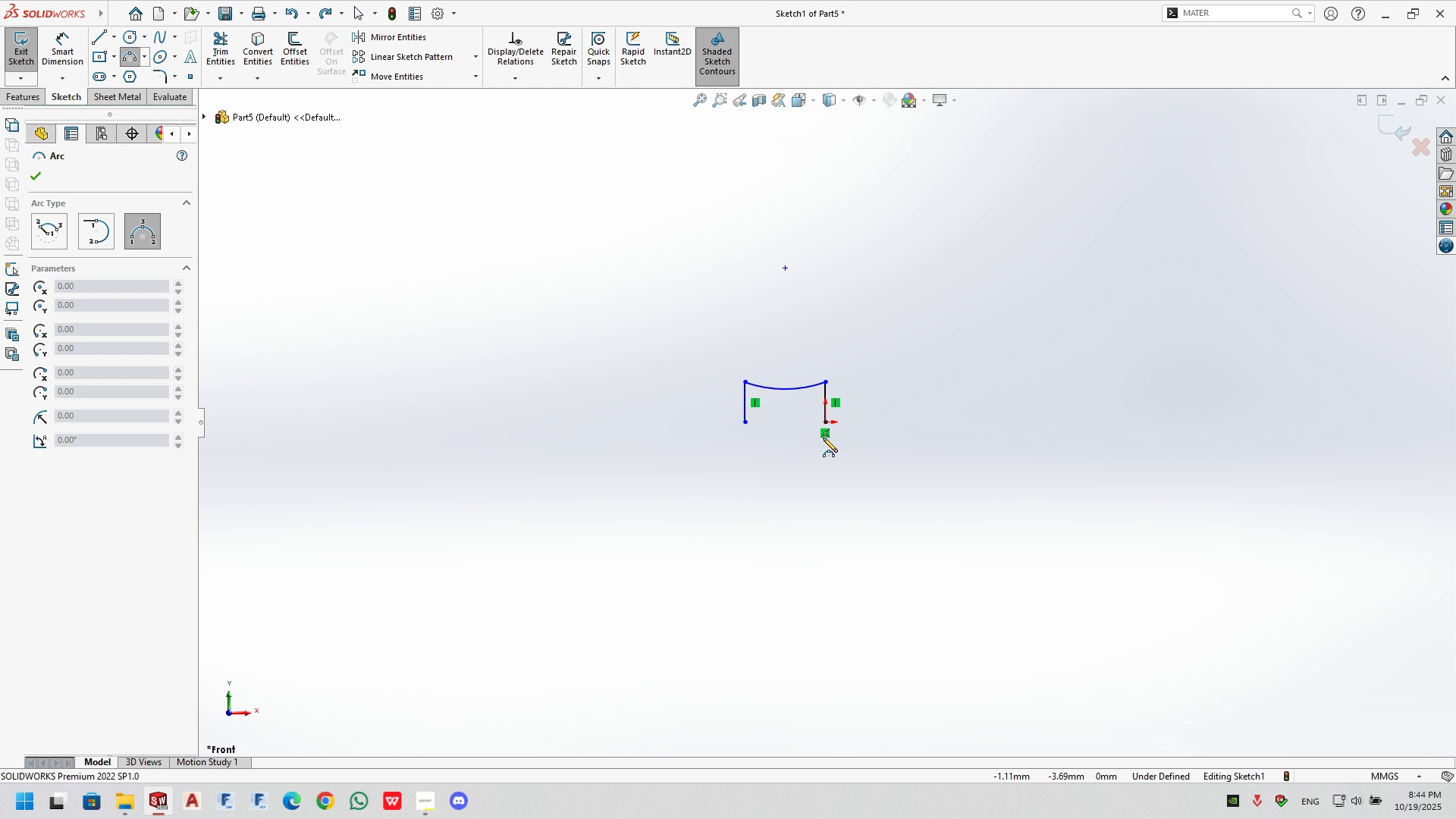 
left_click([826, 425])
 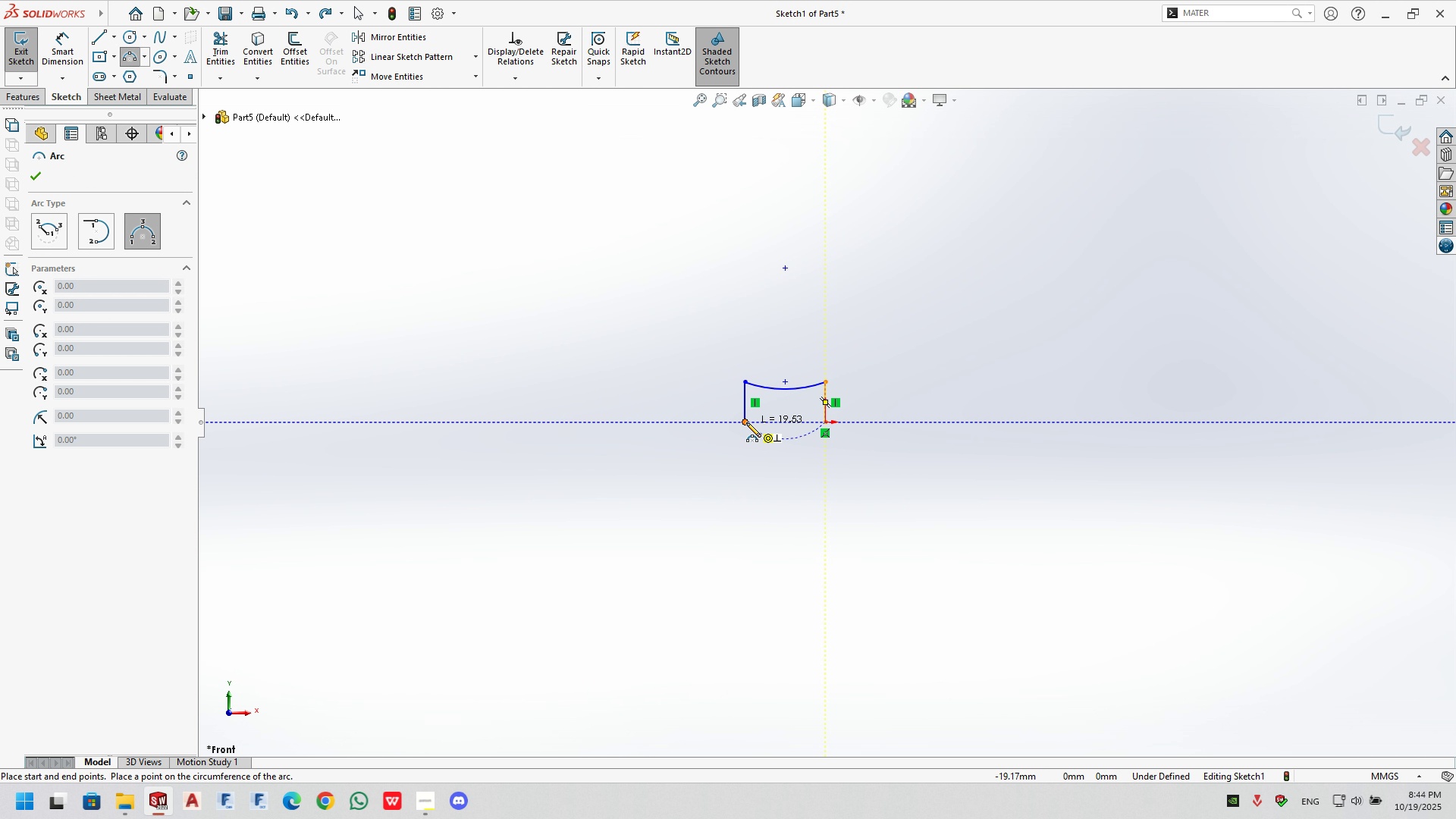 
left_click([746, 422])
 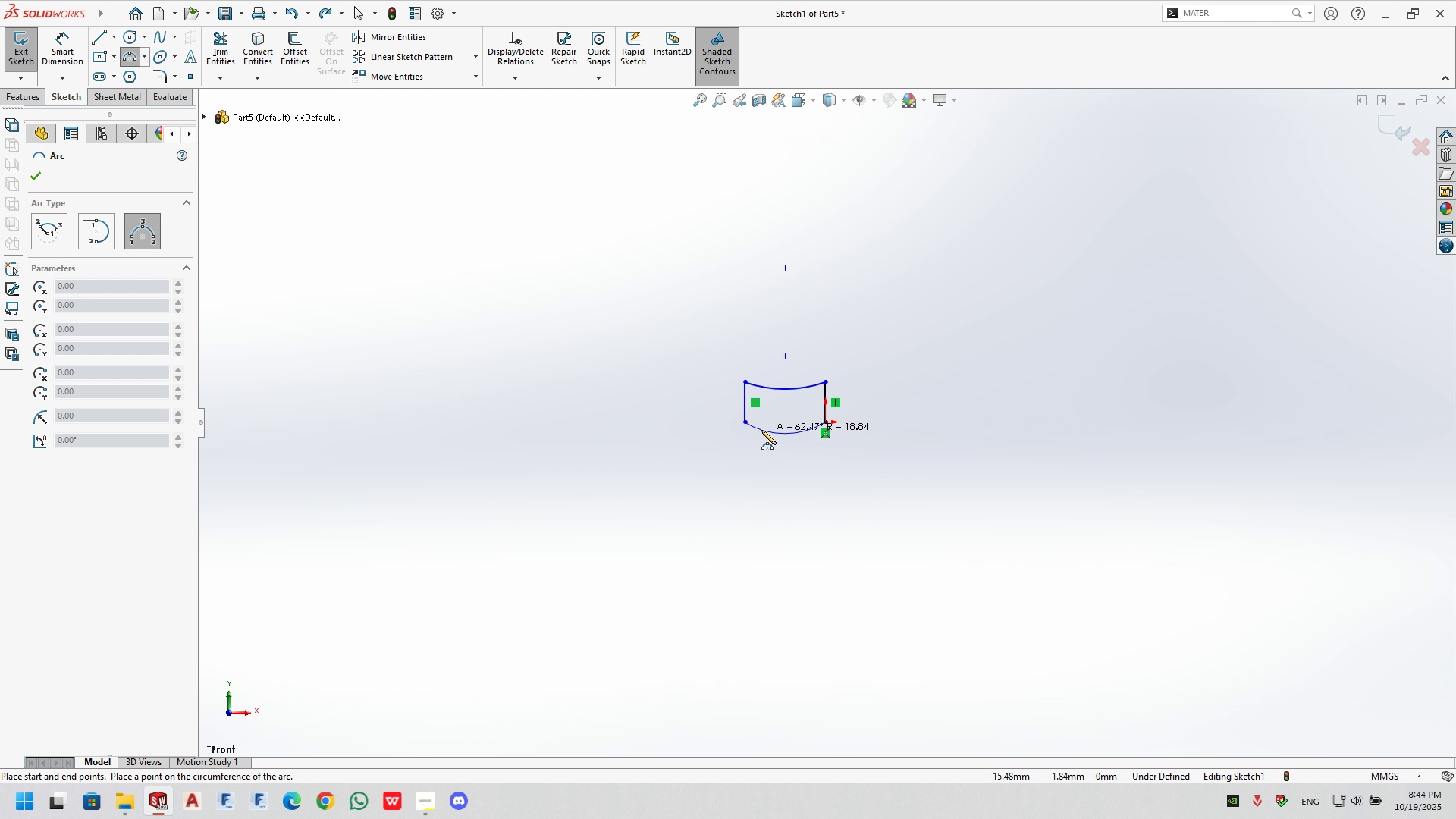 
left_click([761, 430])
 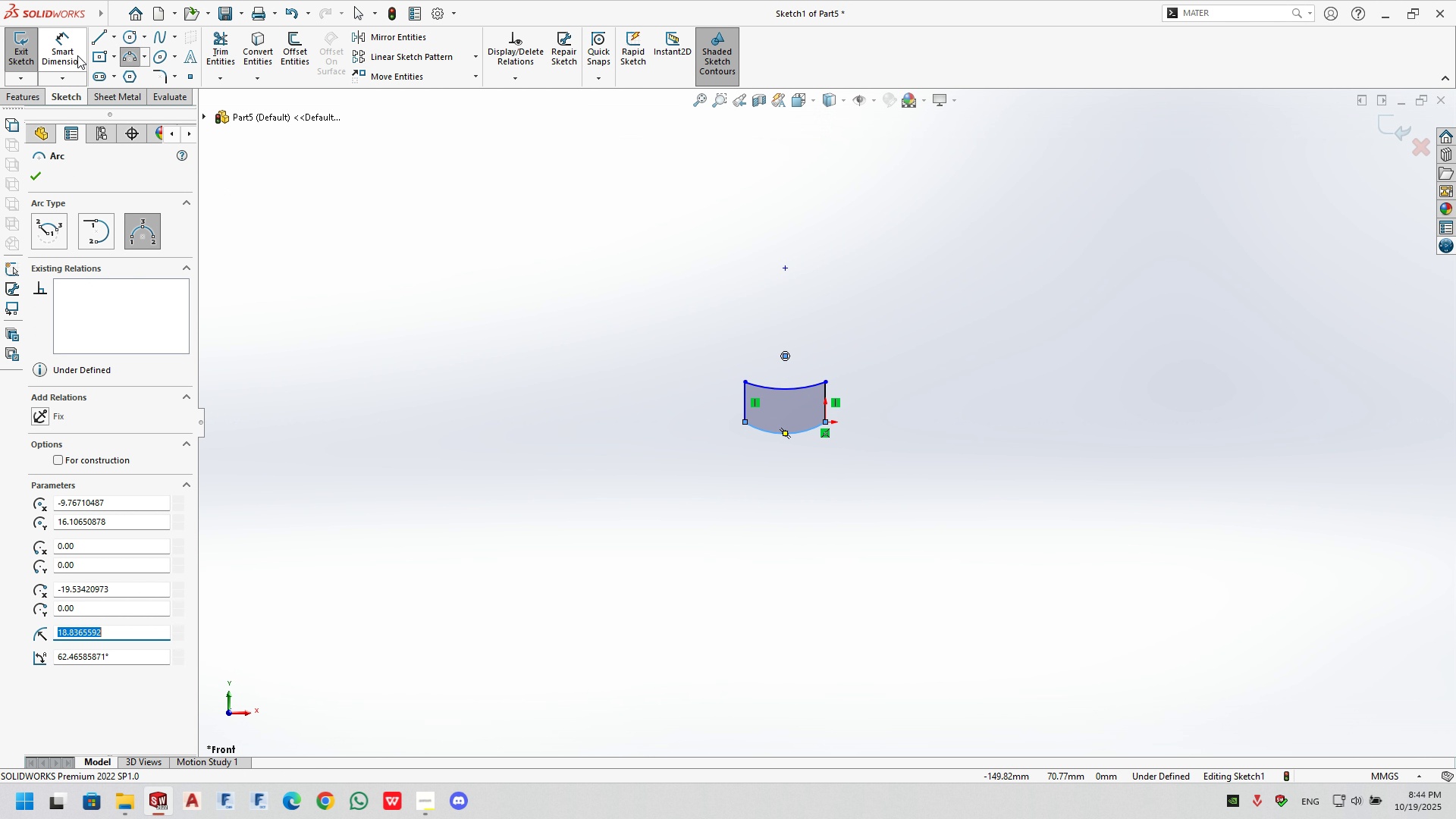 
left_click([62, 46])
 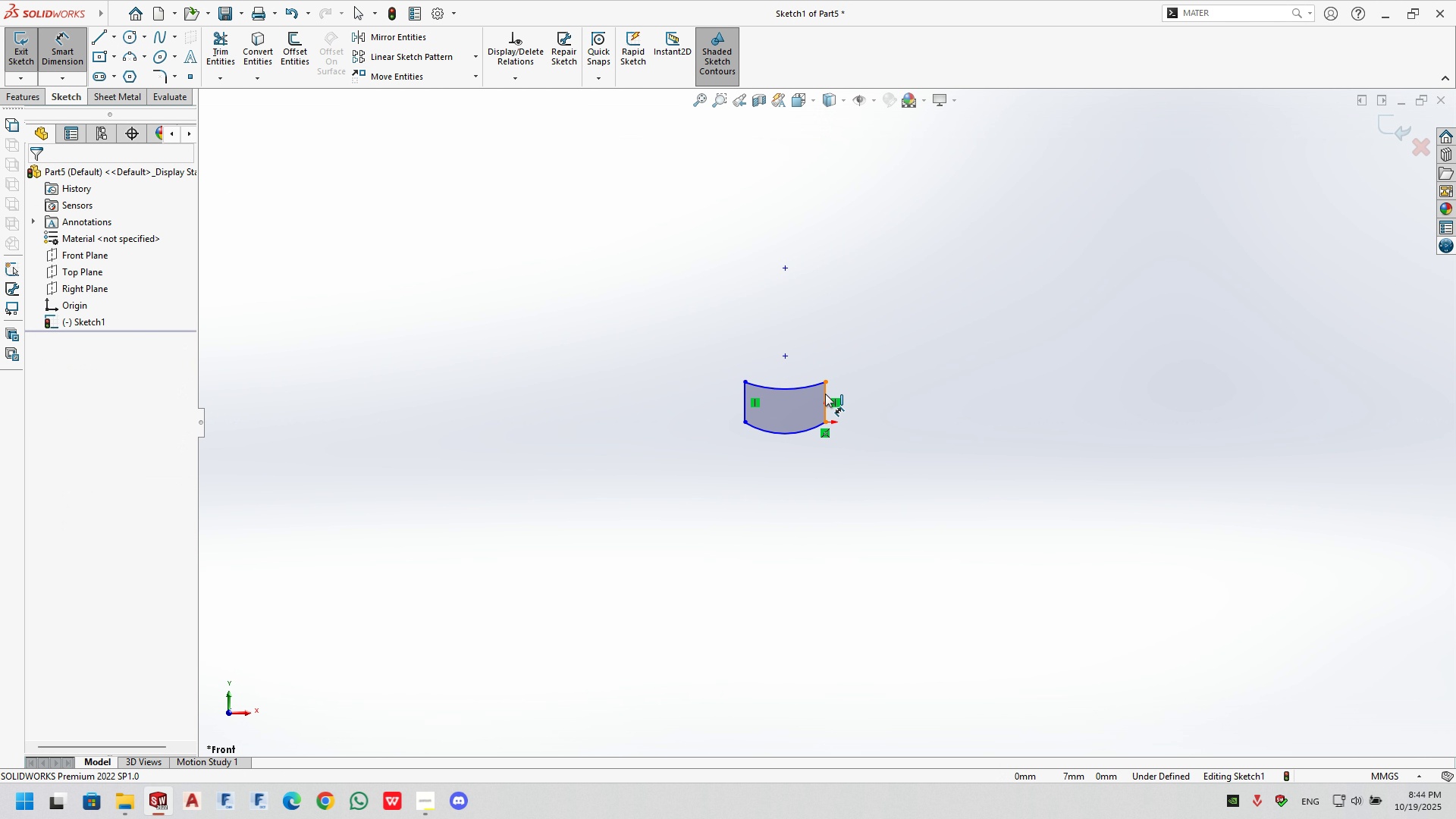 
left_click([825, 393])
 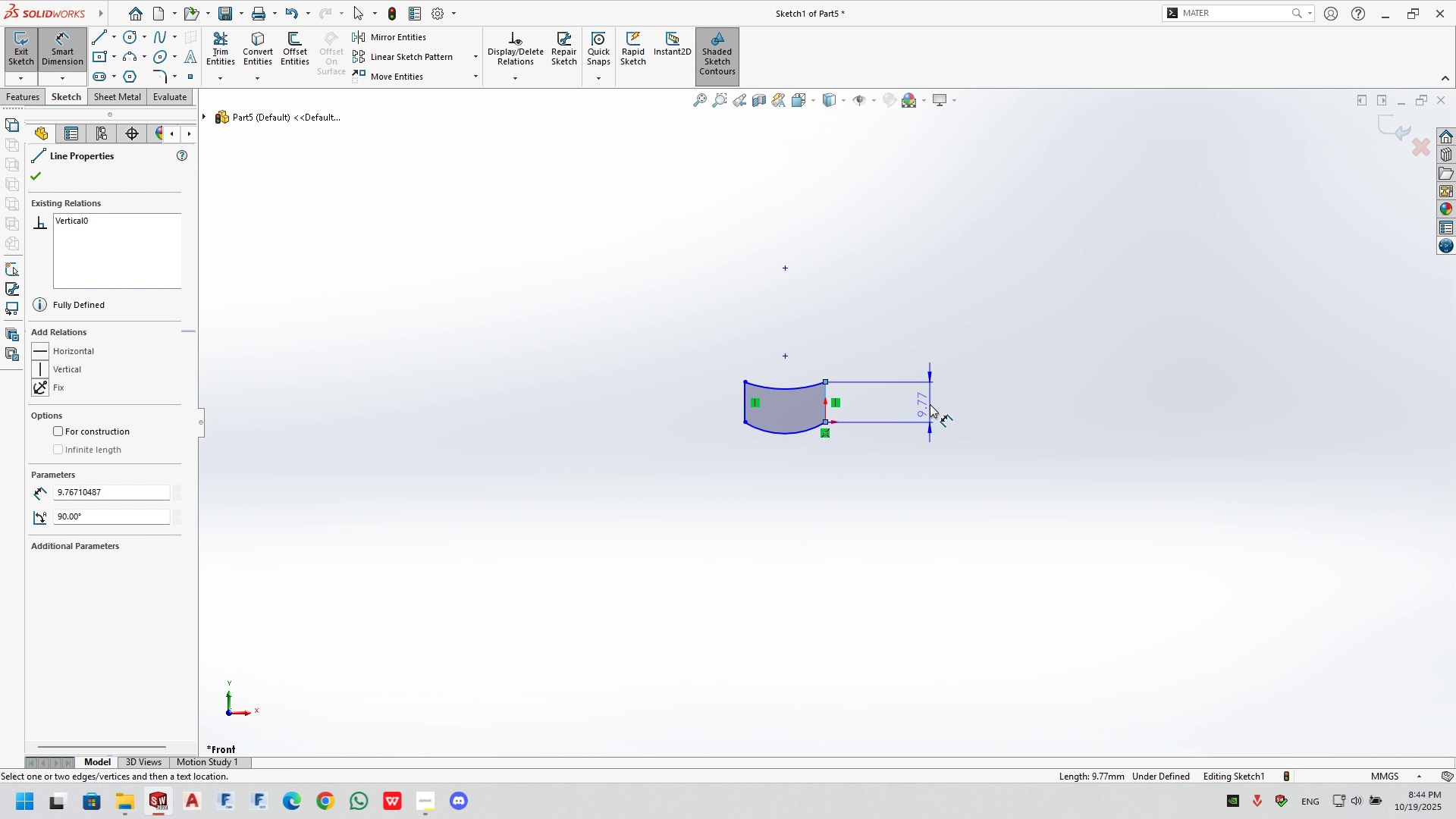 
double_click([930, 404])
 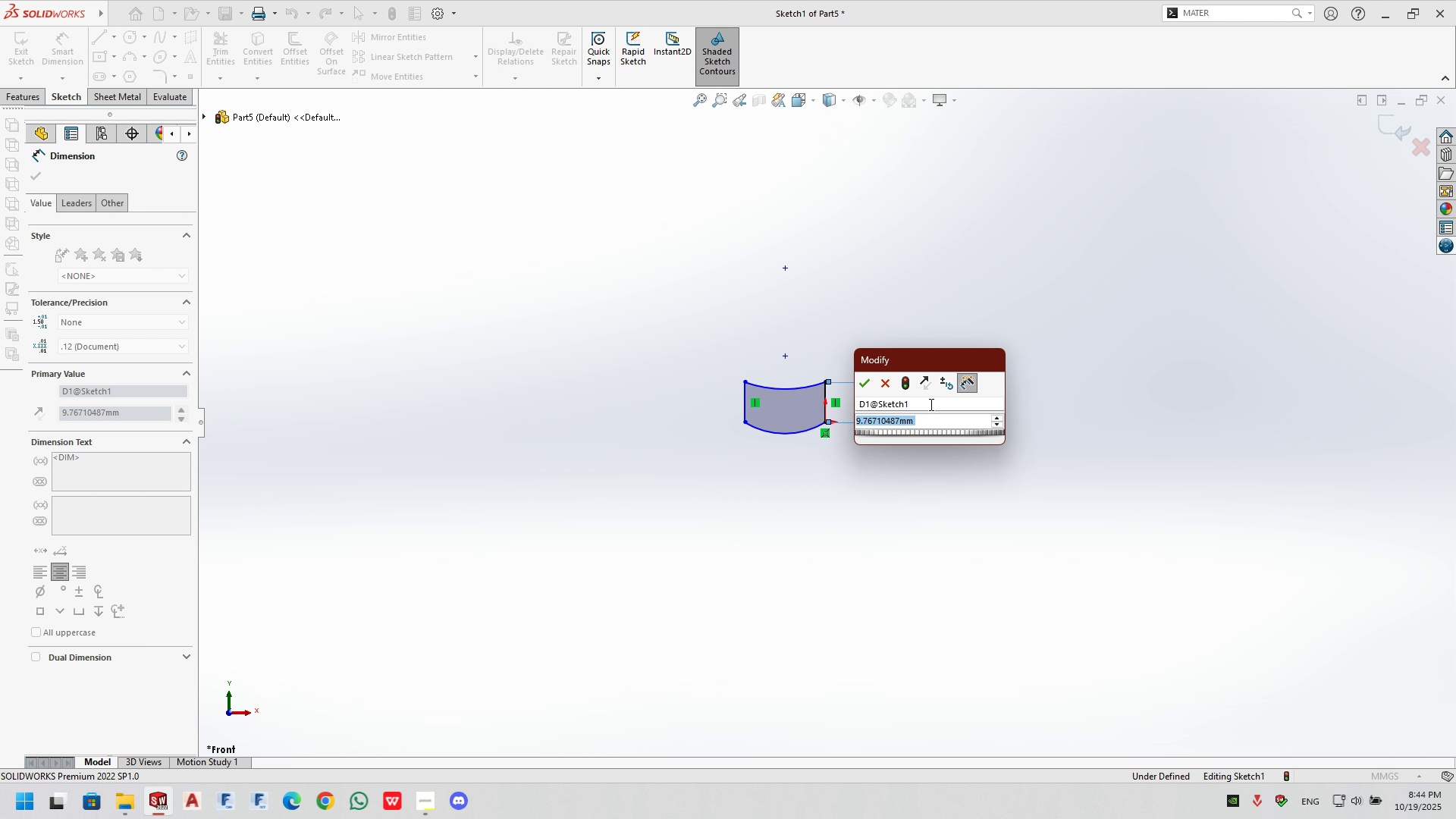 
key(Numpad0)
 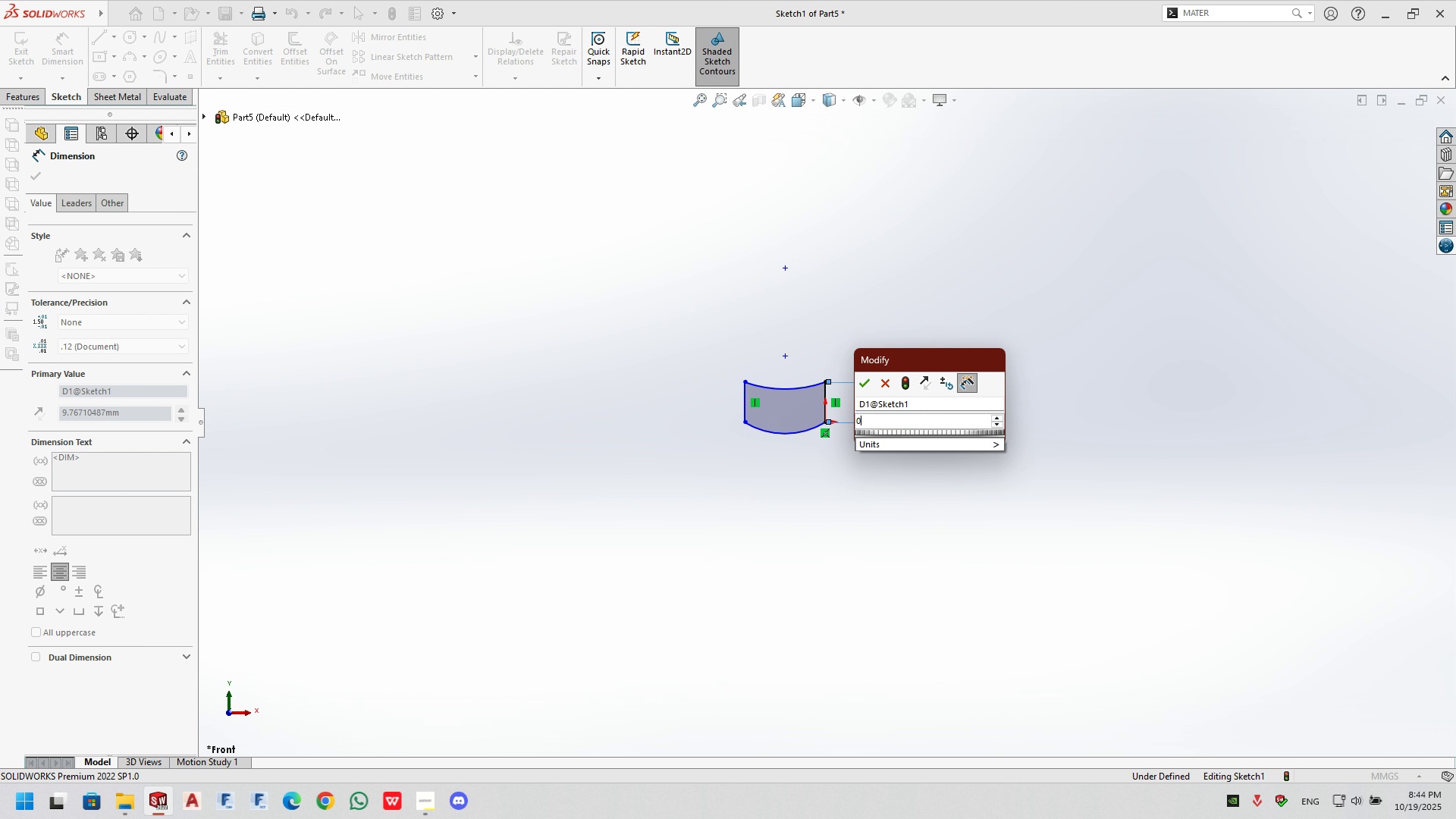 
key(NumpadDecimal)
 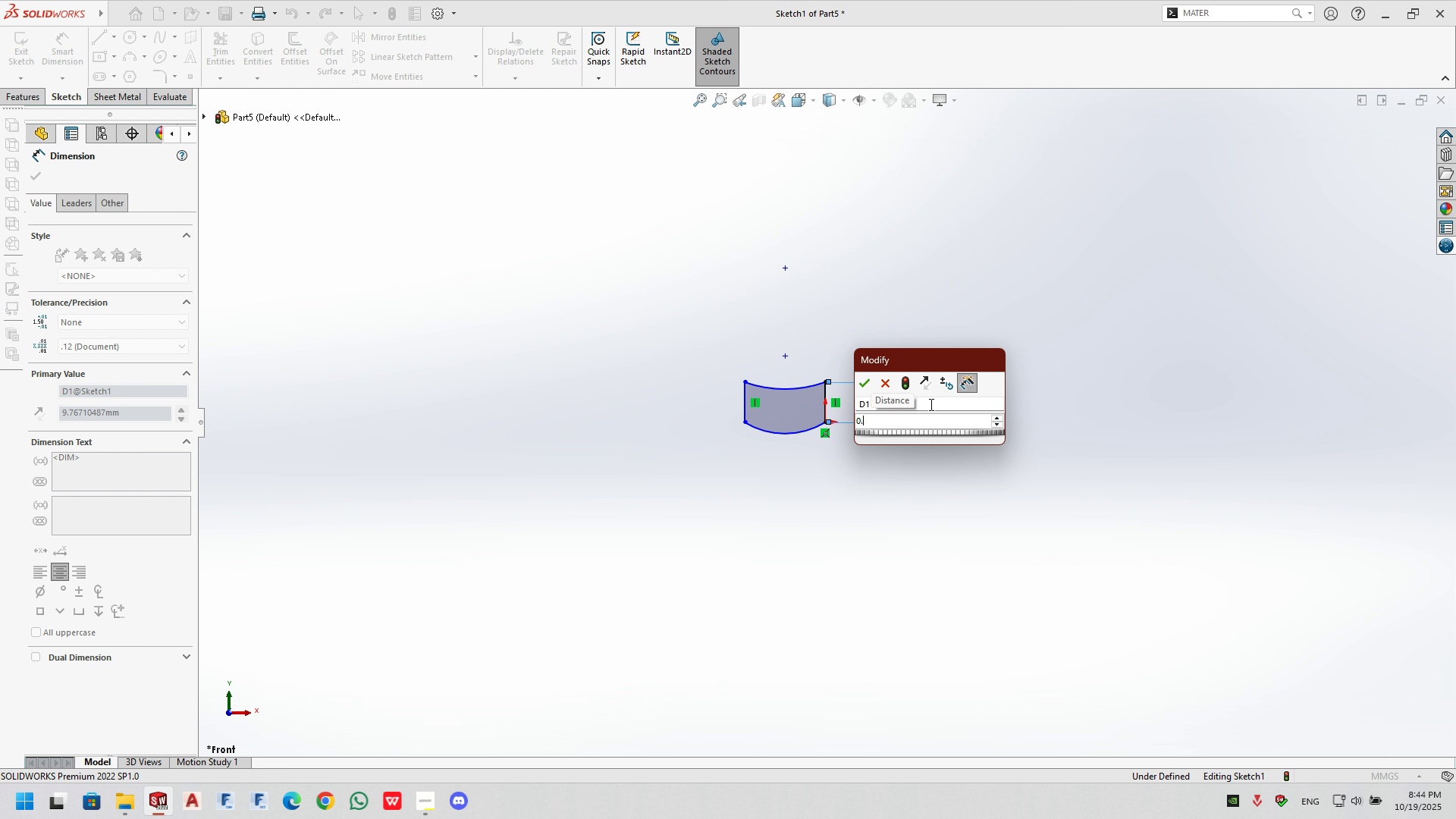 
key(Numpad7)
 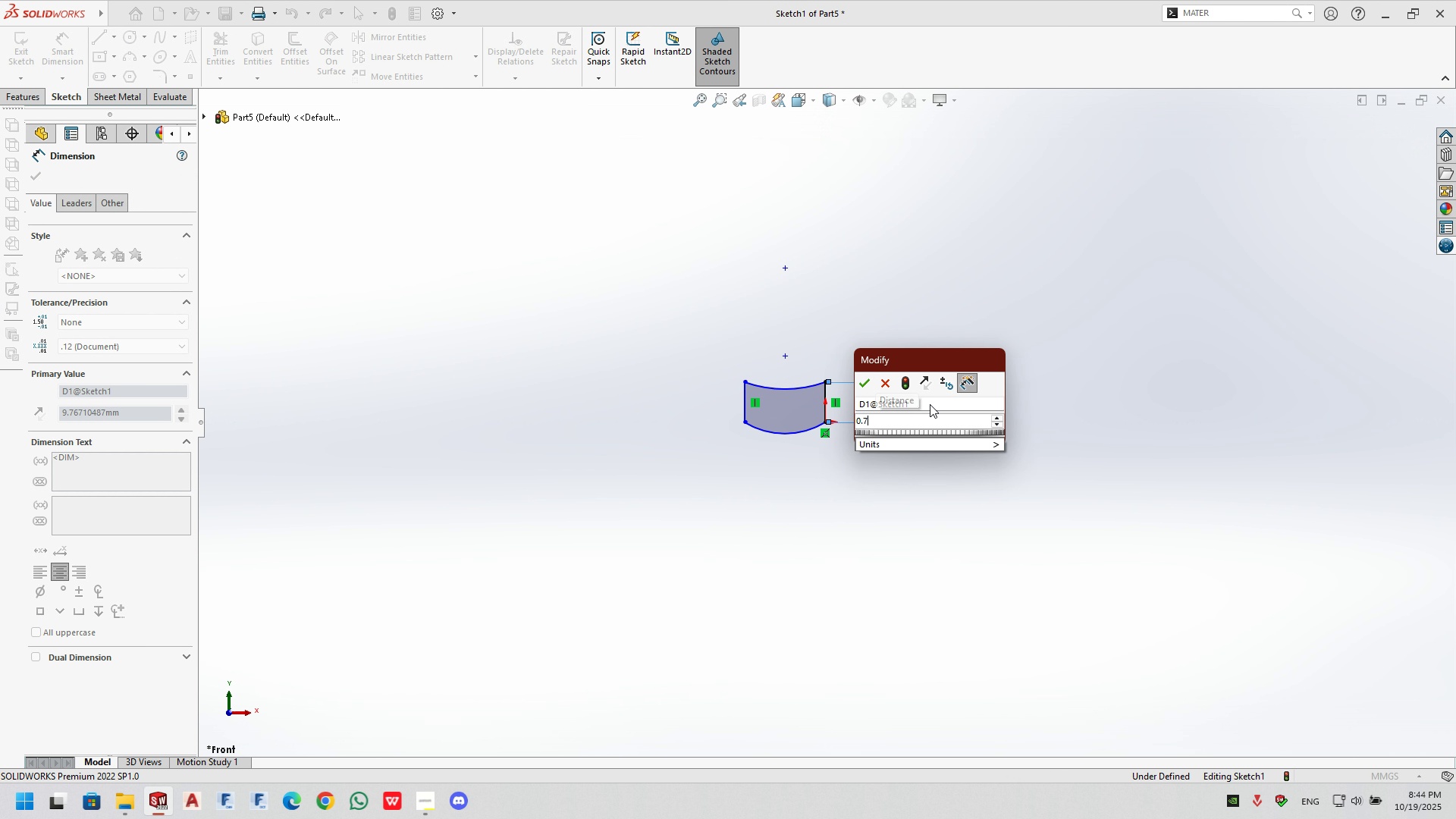 
key(NumpadEnter)
 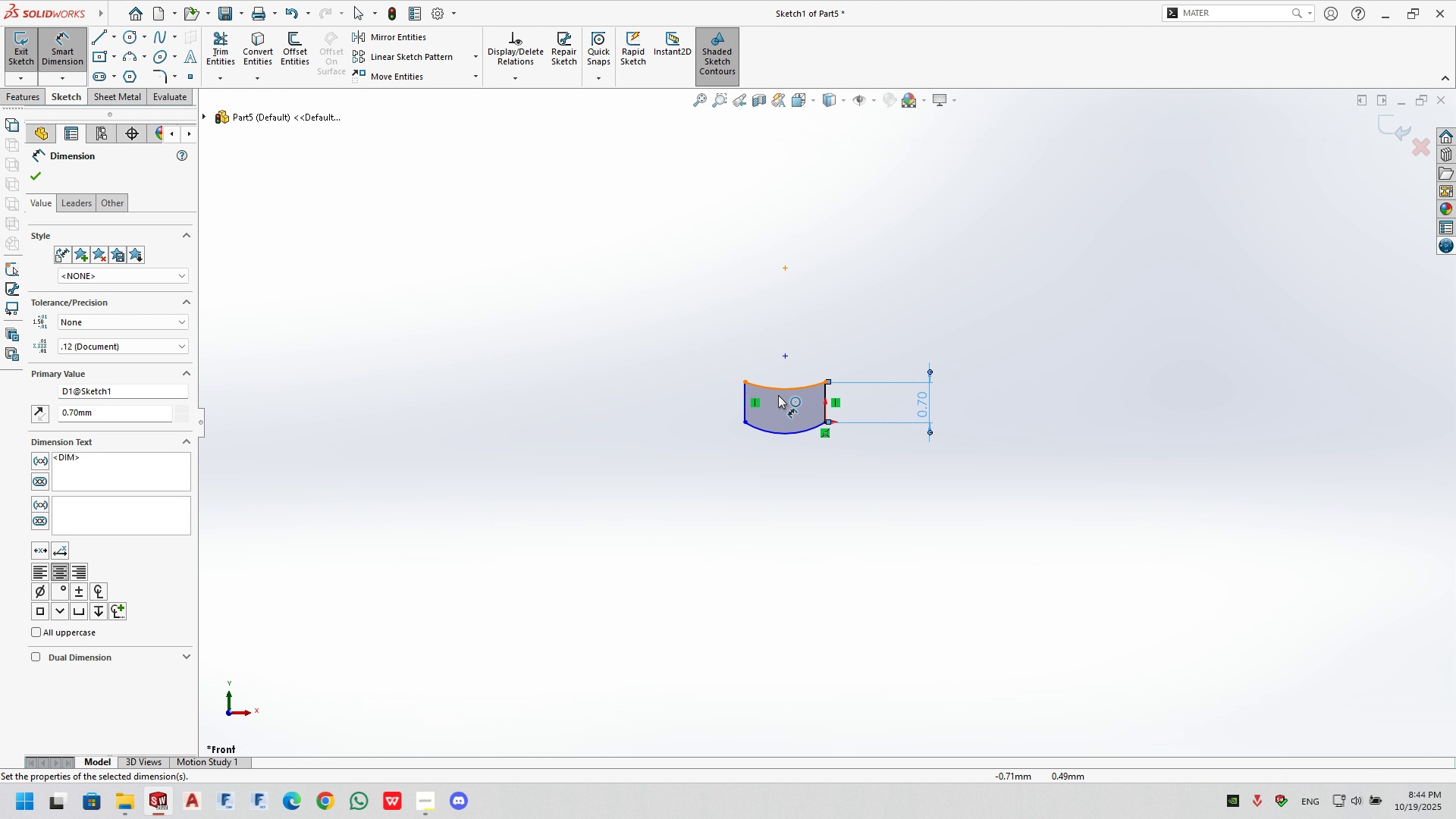 
left_click([745, 404])
 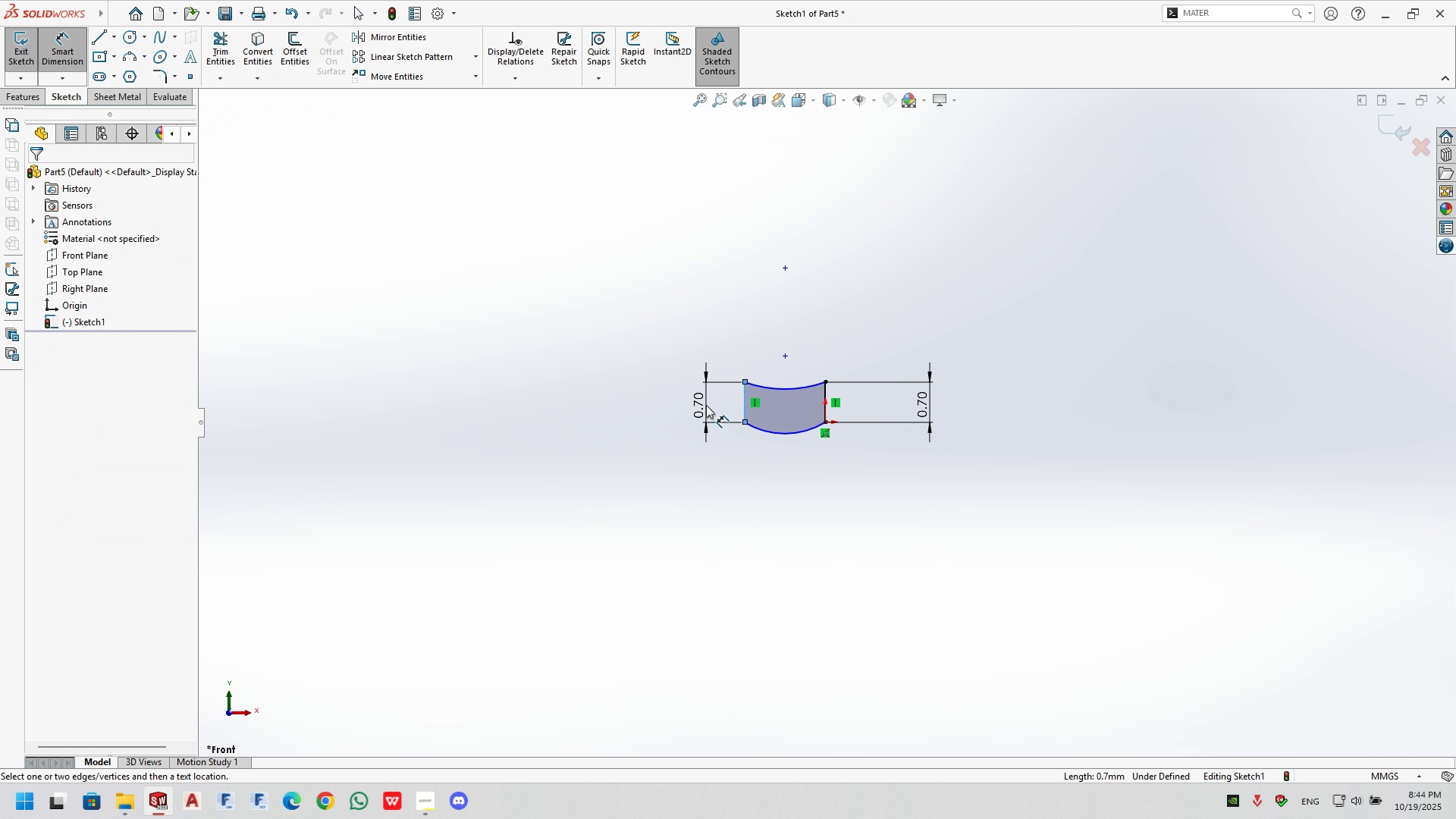 
left_click([706, 405])
 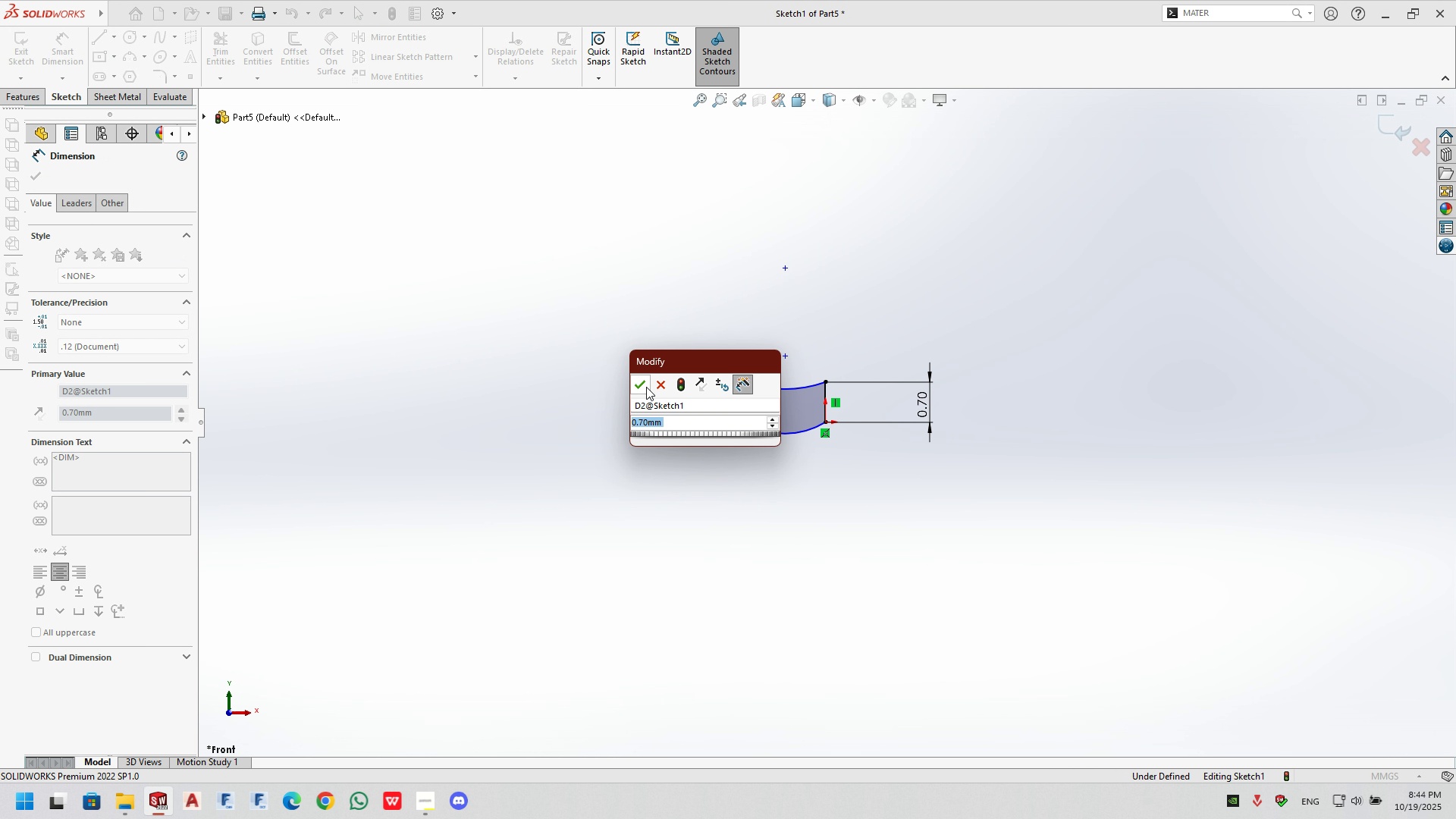 
left_click([646, 387])
 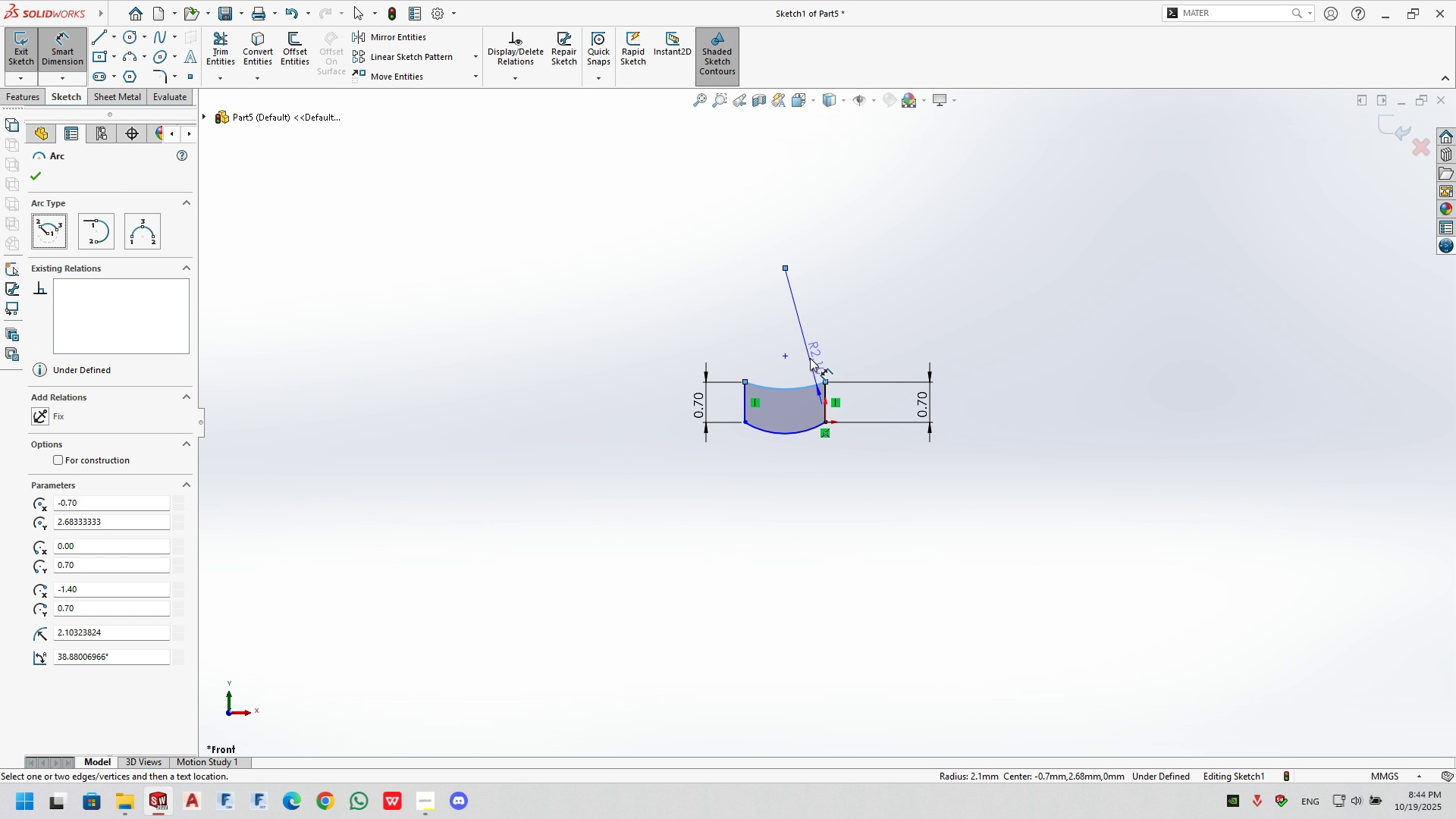 
left_click([808, 355])
 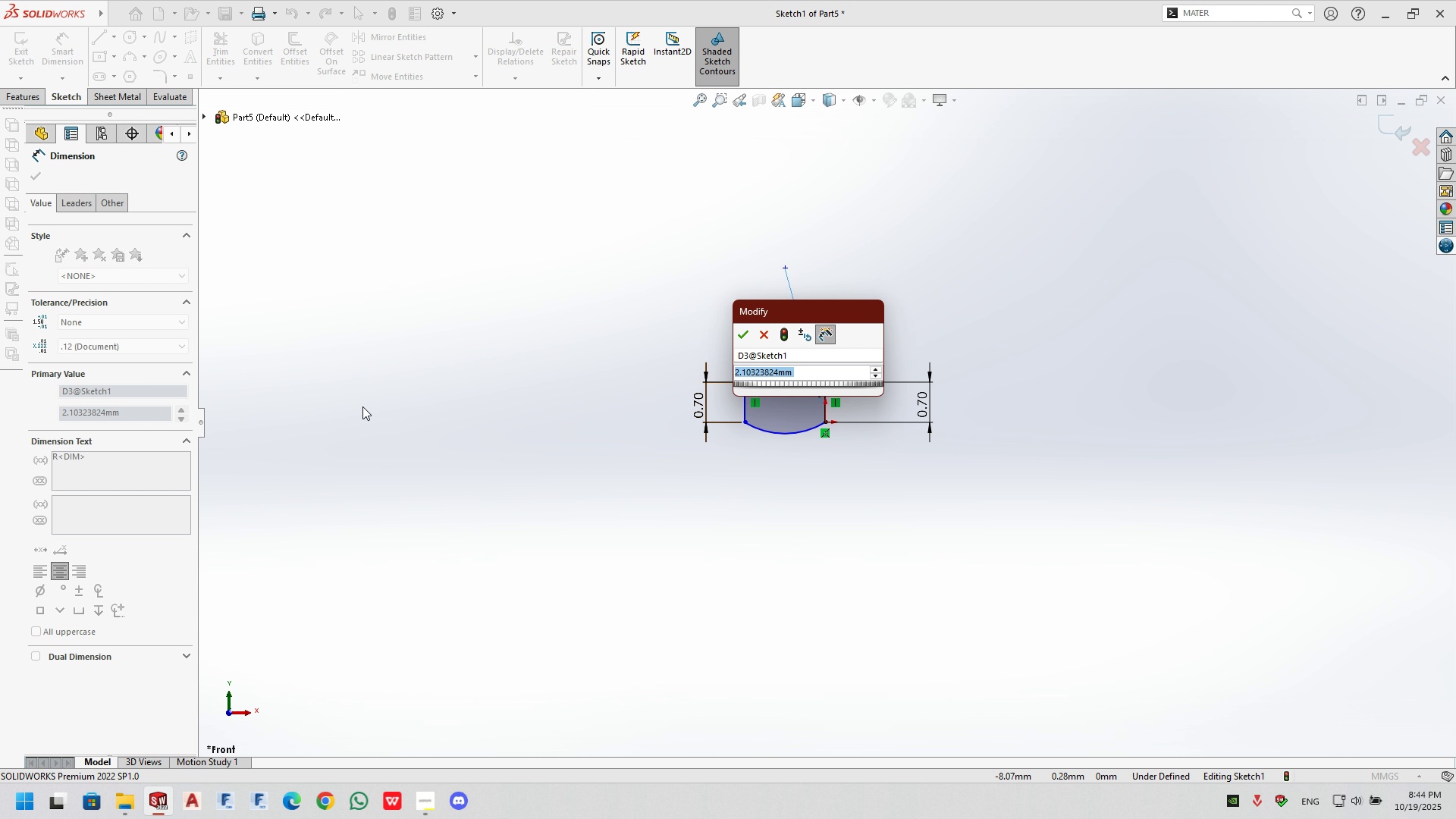 
wait(25.77)
 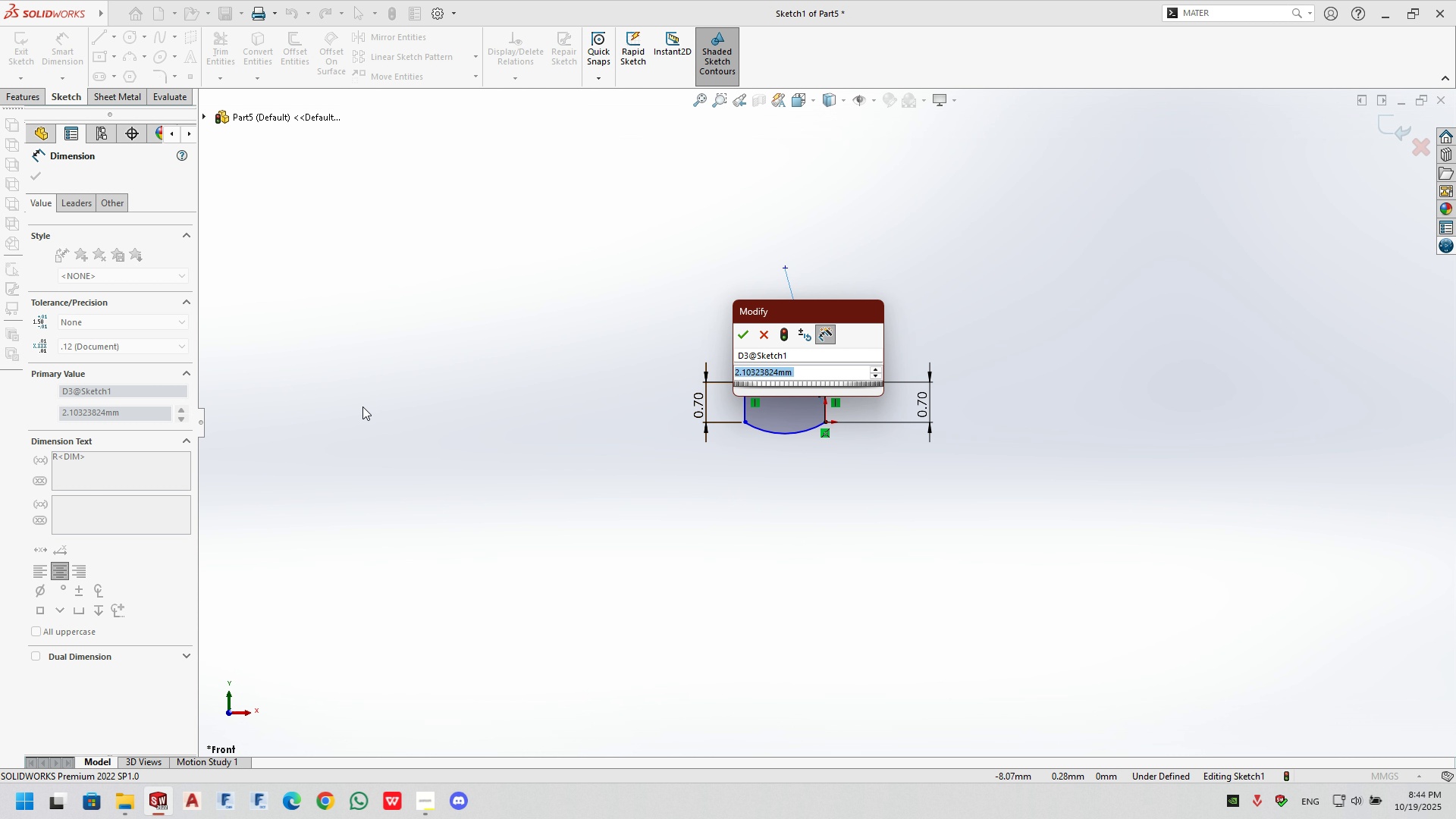 
left_click([766, 337])
 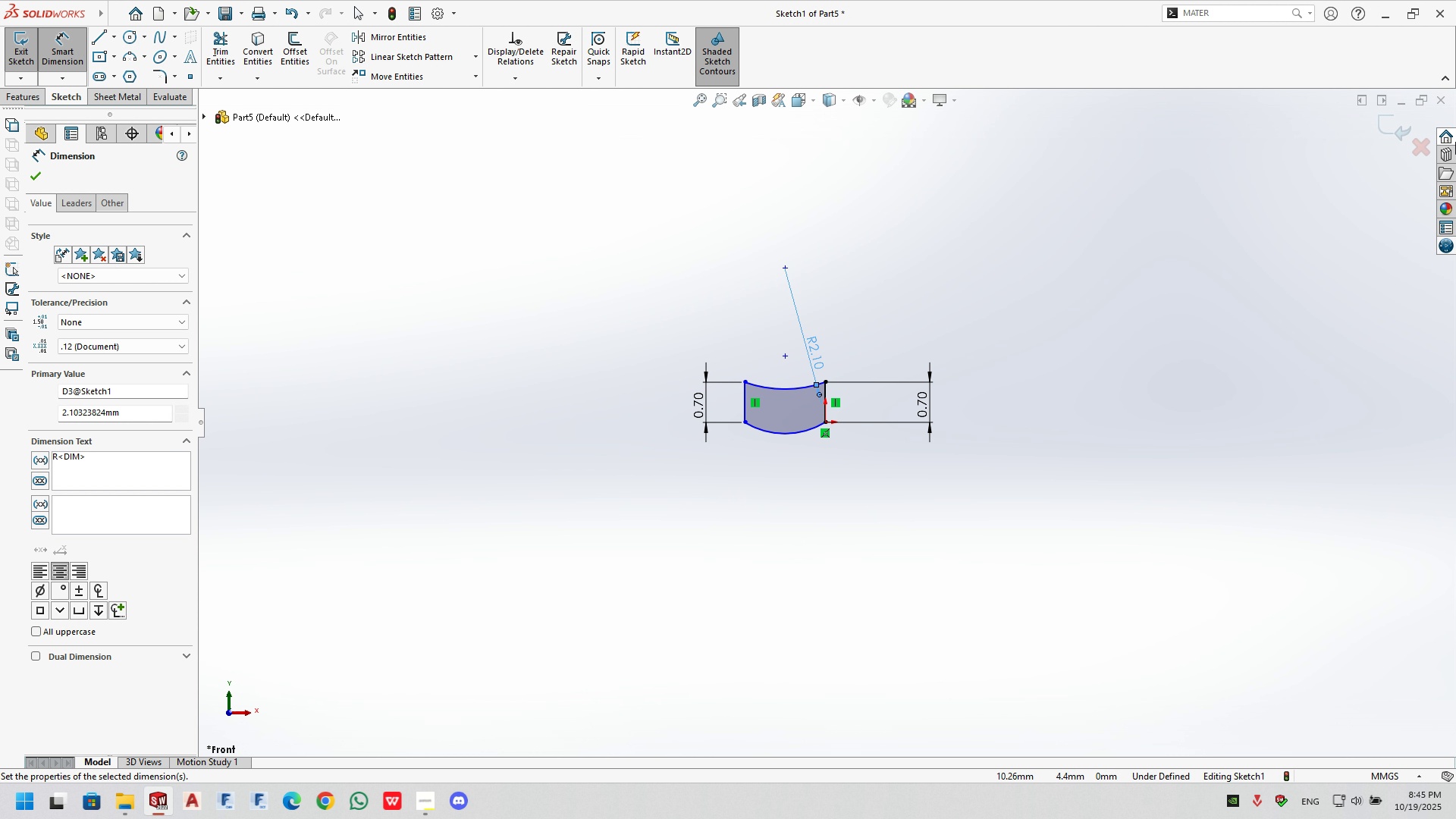 
left_click([1426, 149])
 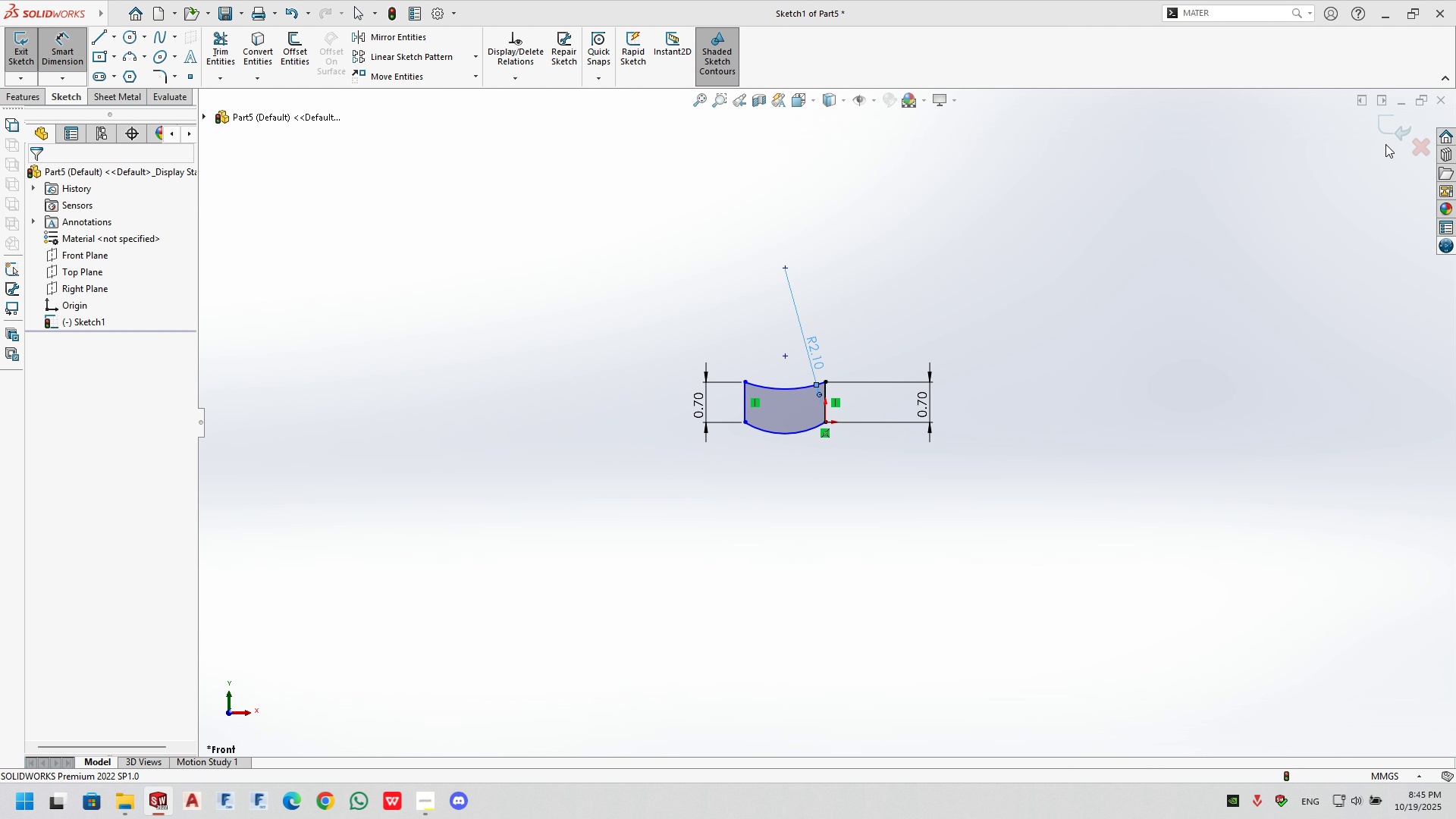 
left_click([1420, 149])
 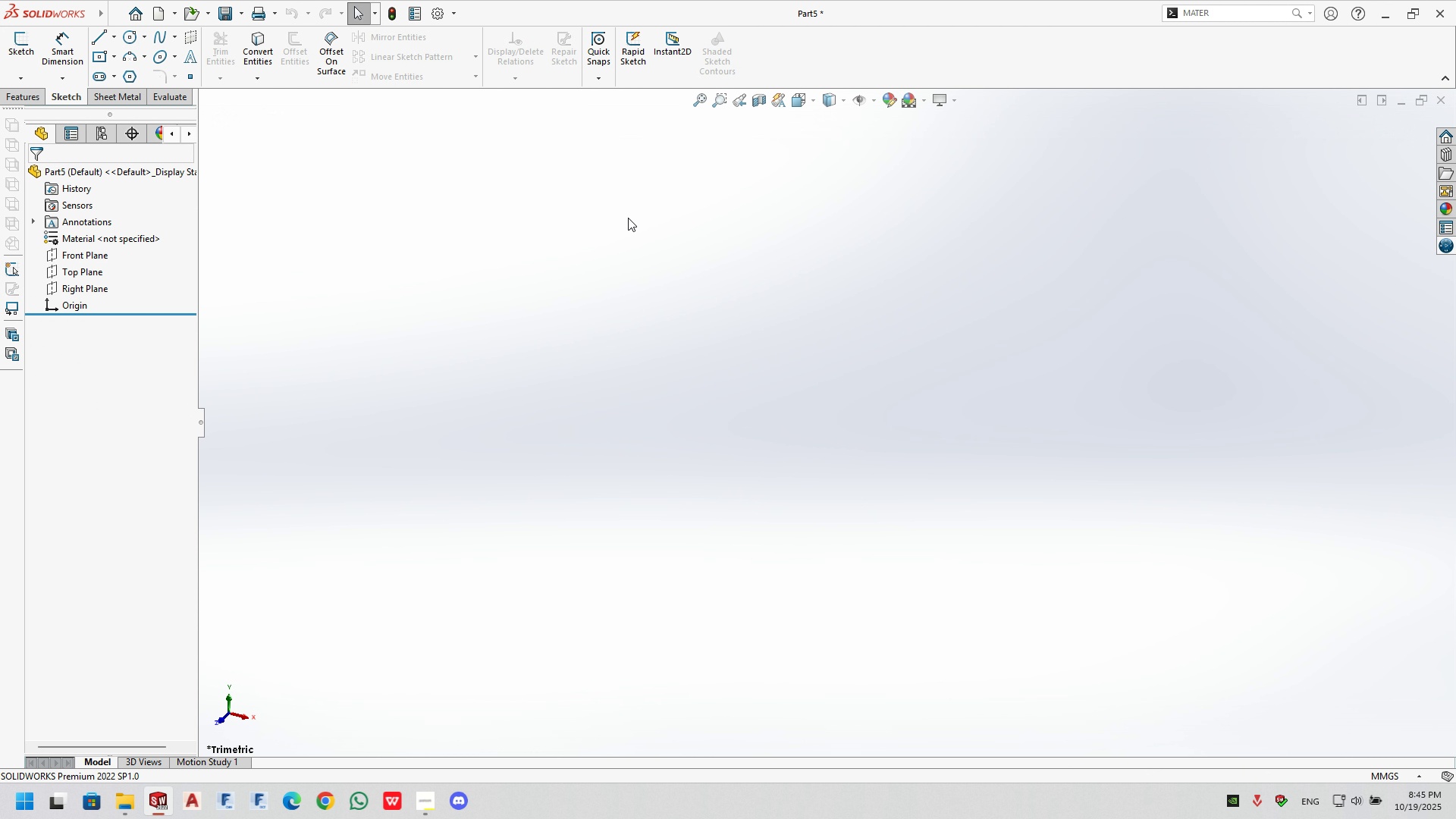 
scroll: coordinate [554, 274], scroll_direction: none, amount: 0.0
 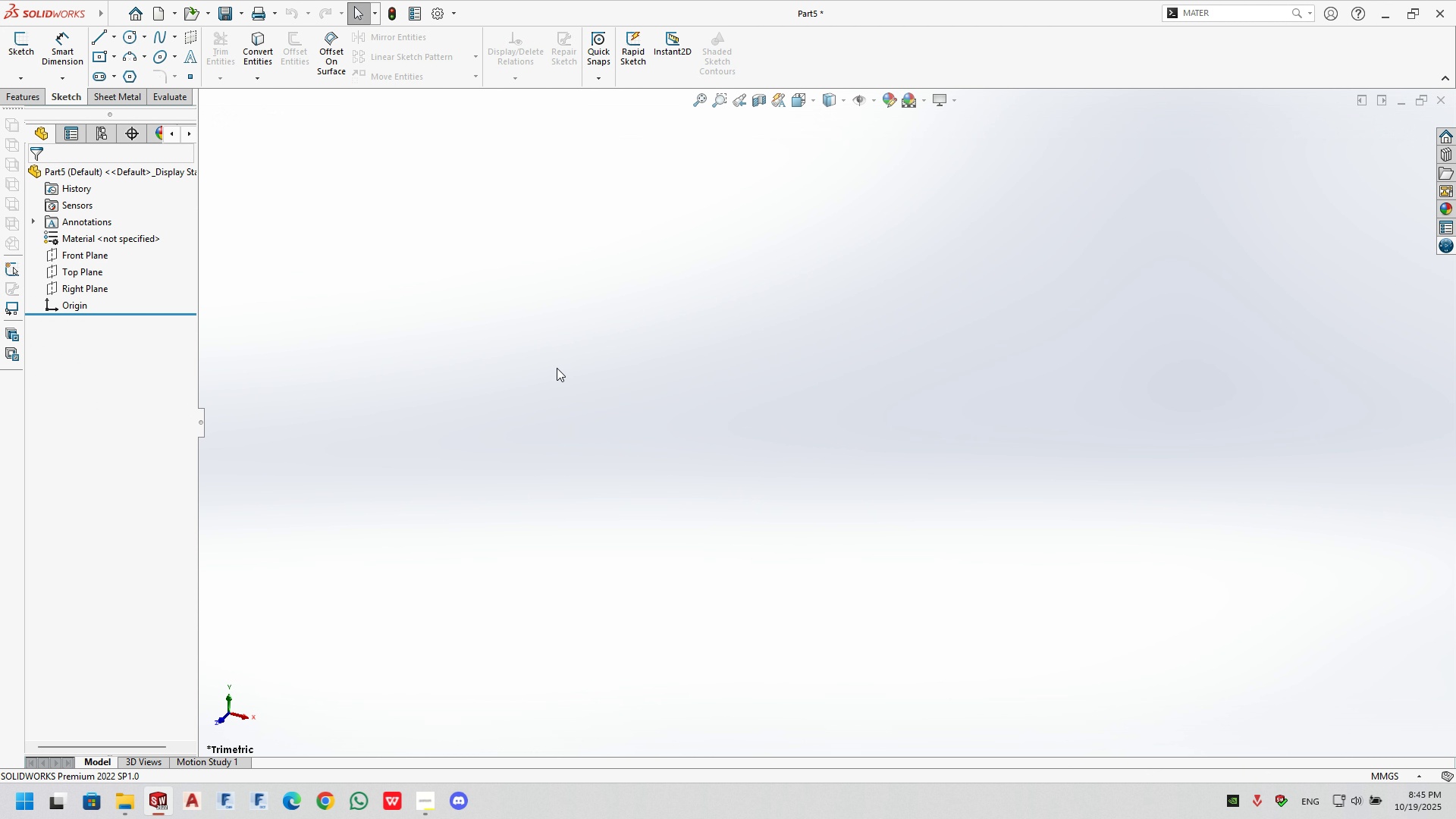 
left_click([557, 368])
 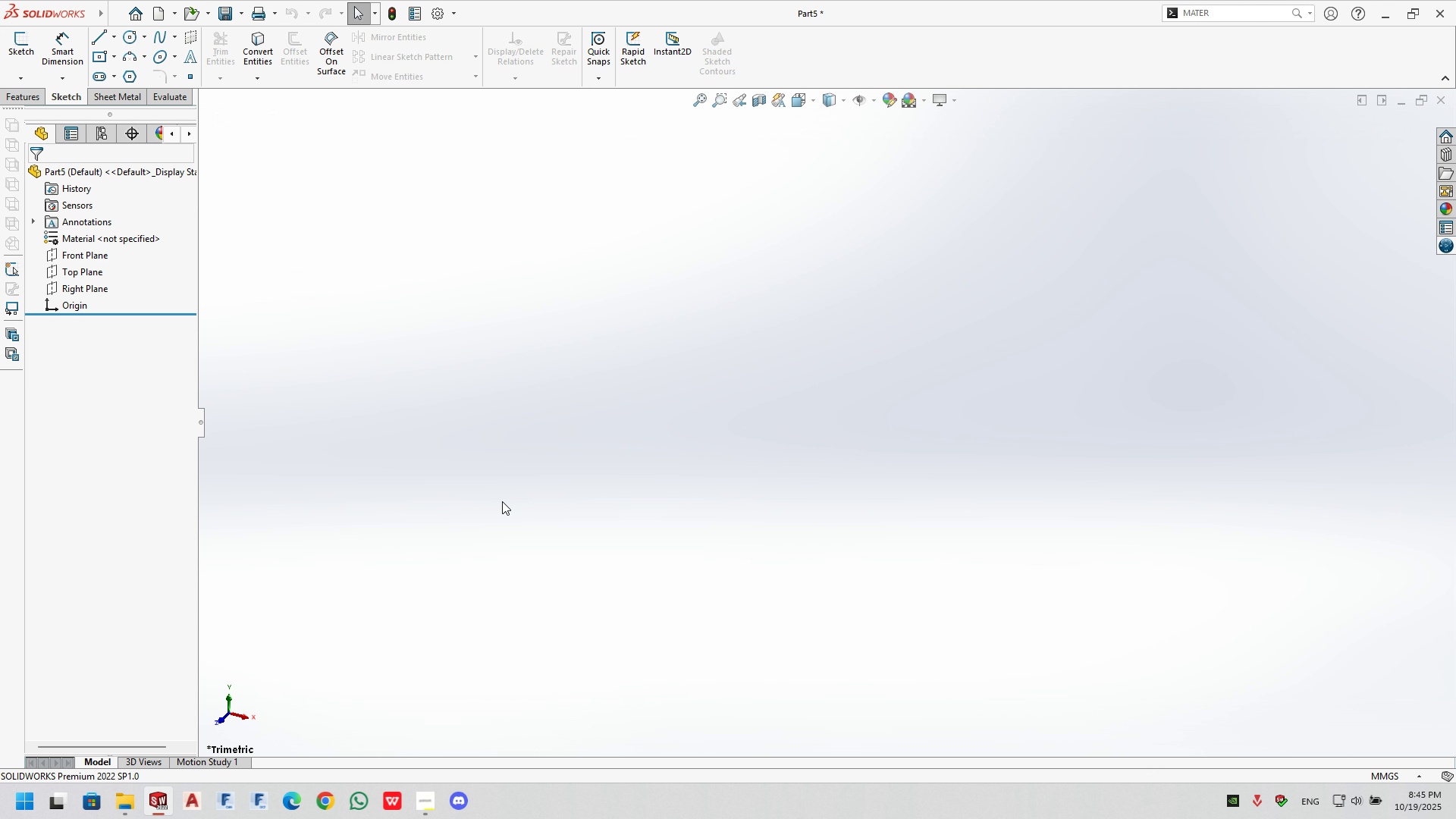 
left_click_drag(start_coordinate=[502, 501], to_coordinate=[497, 513])
 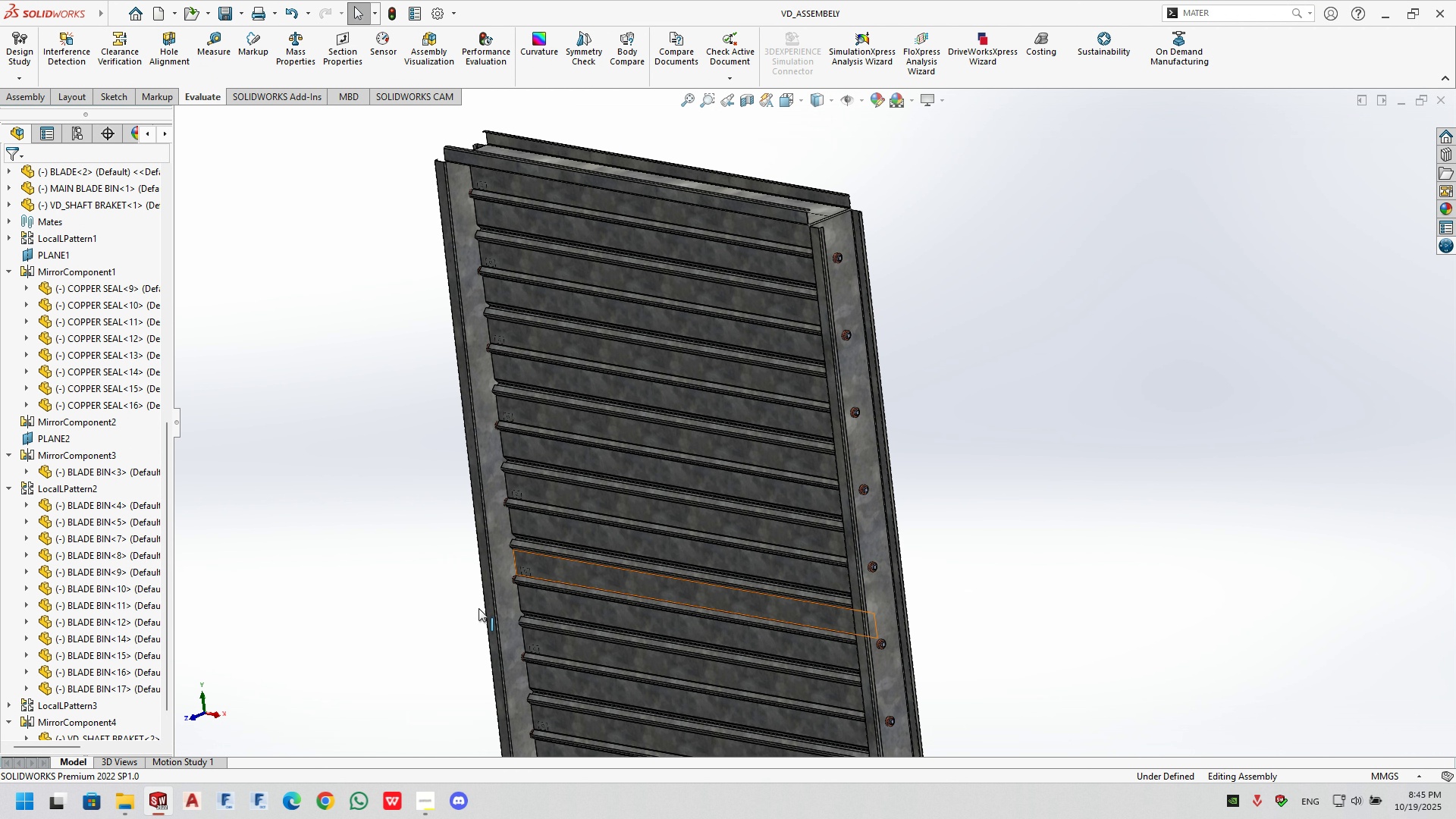 
wait(10.35)
 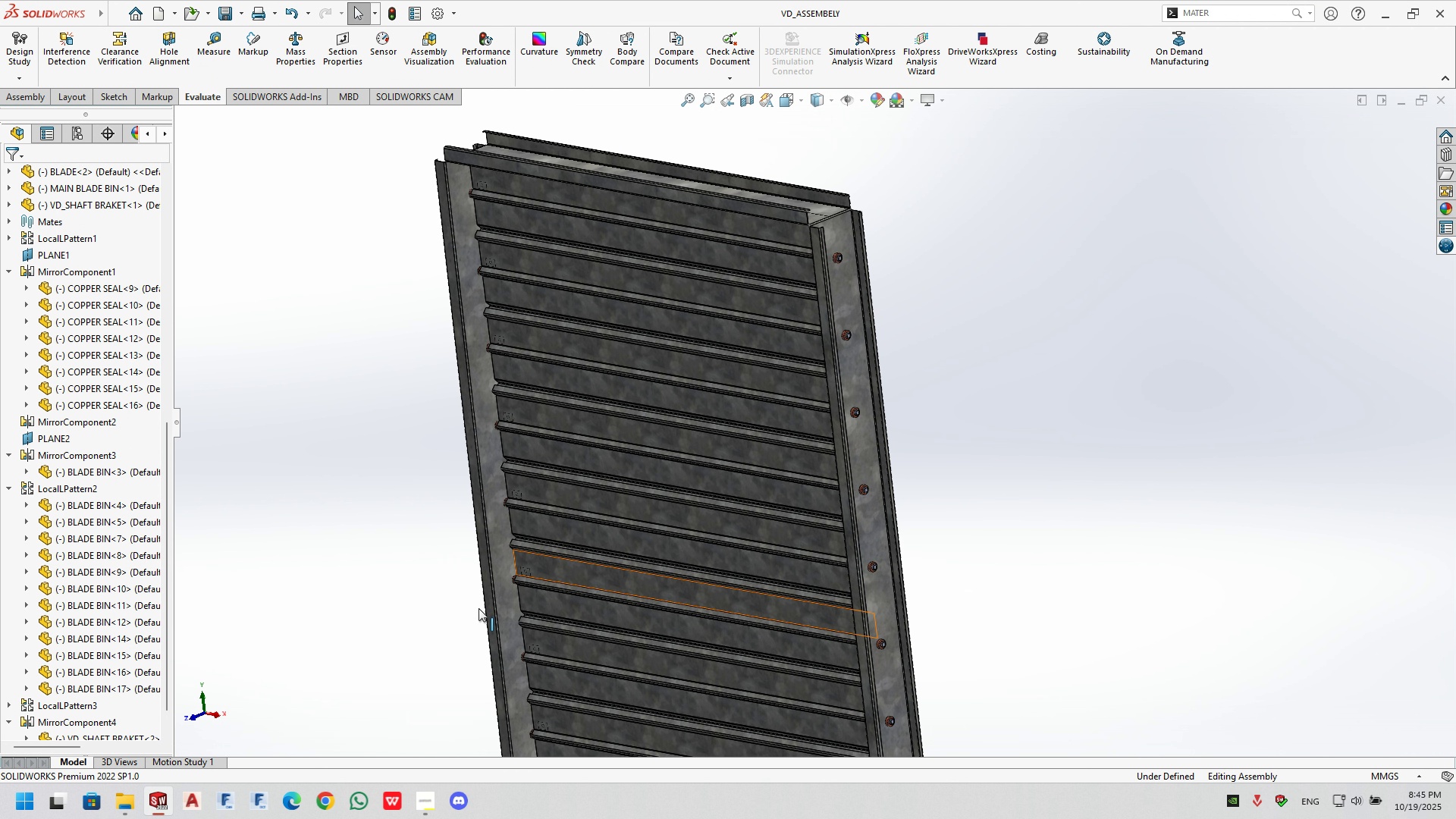 
left_click([7, 53])
 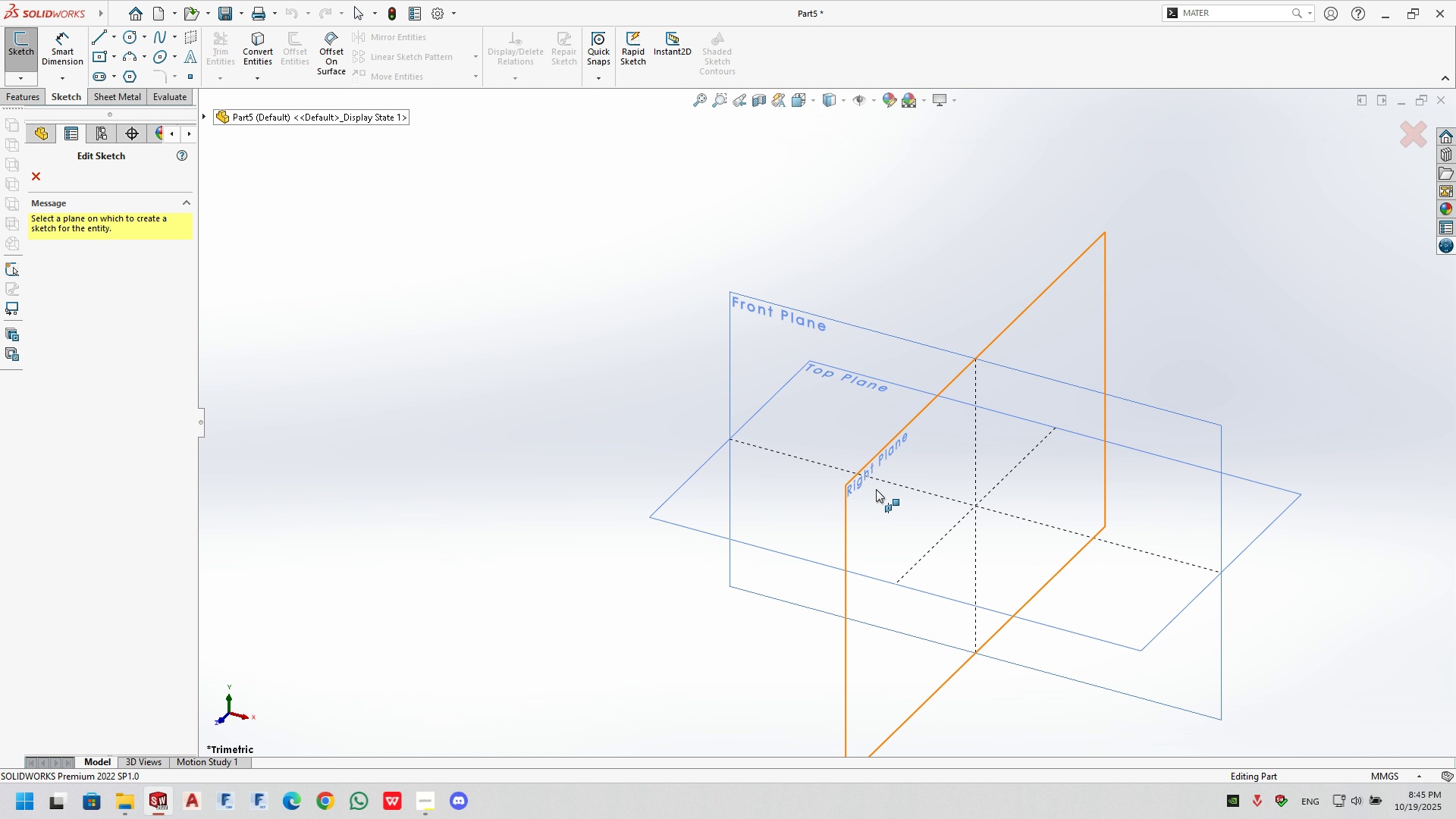 
left_click([877, 489])
 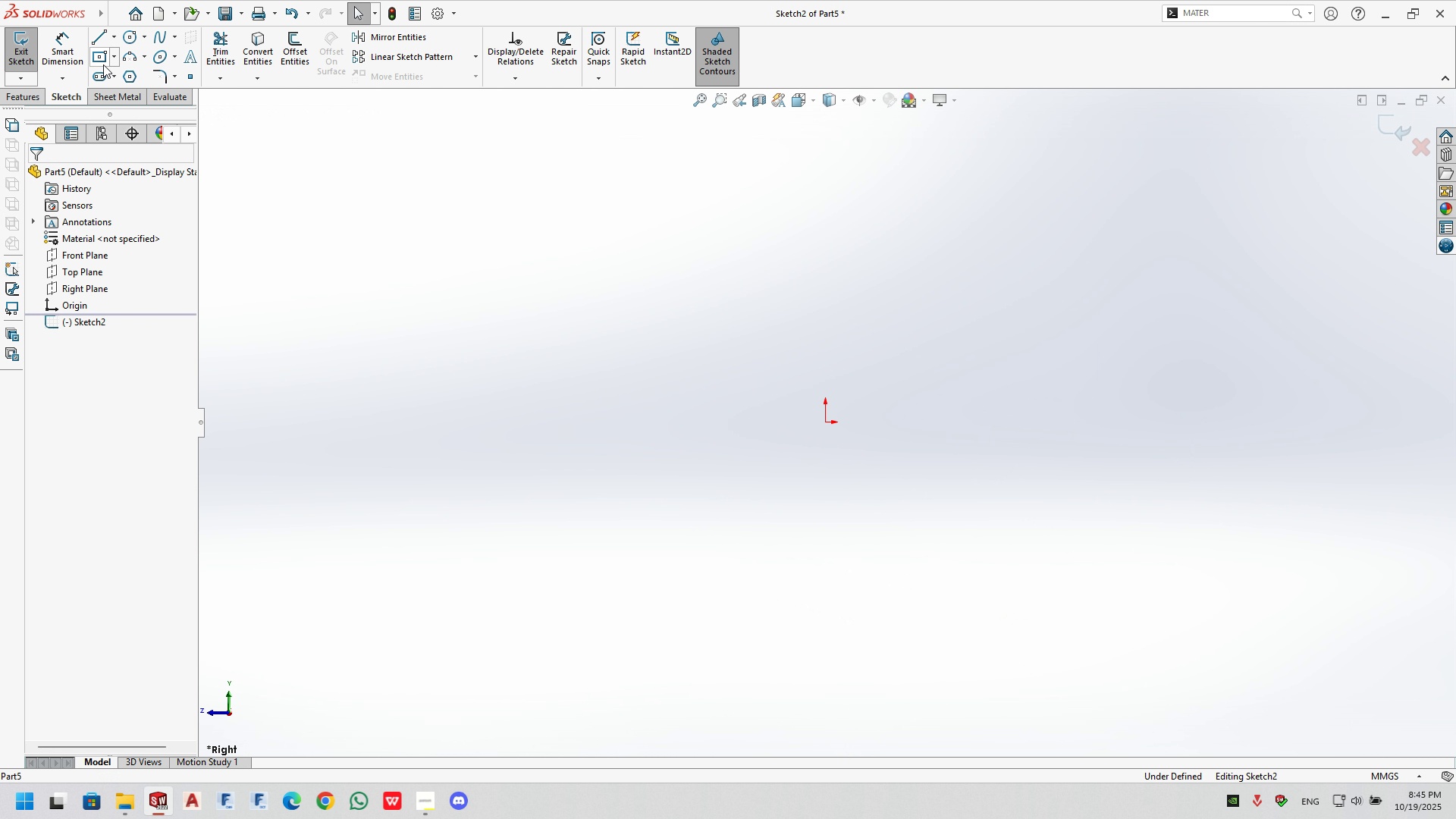 
left_click_drag(start_coordinate=[102, 59], to_coordinate=[106, 61])
 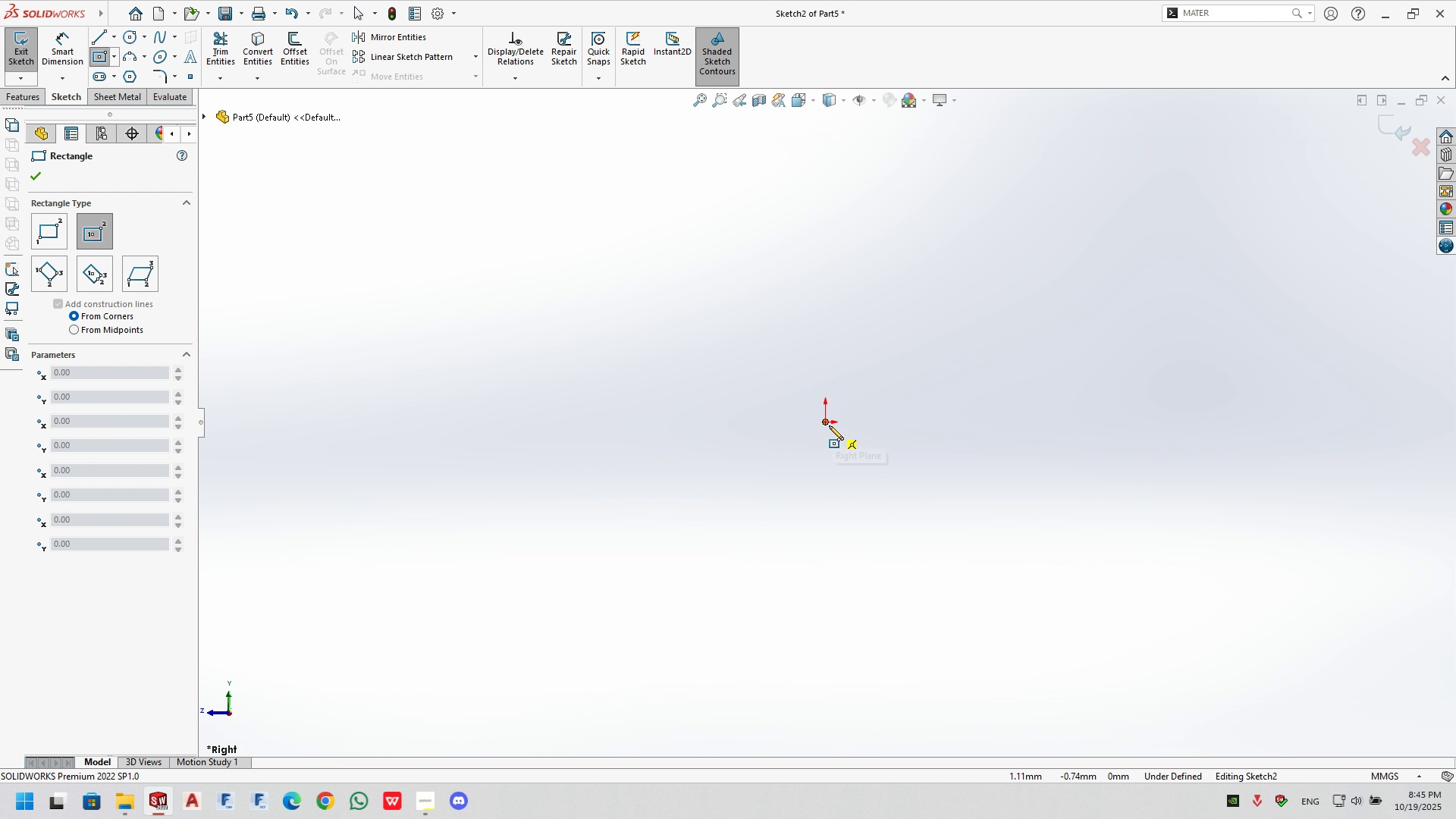 
left_click_drag(start_coordinate=[824, 425], to_coordinate=[827, 425])
 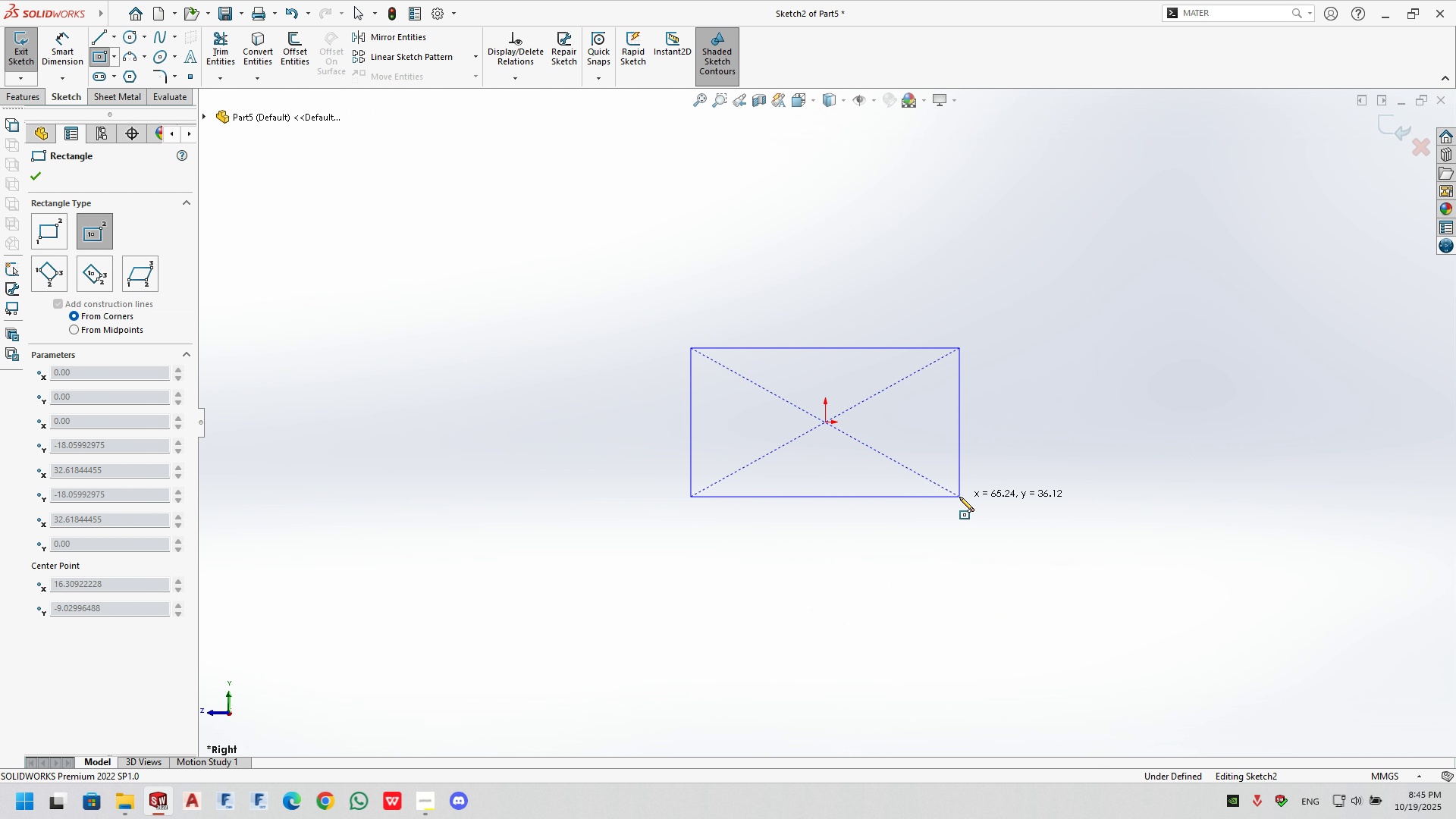 
double_click([959, 497])
 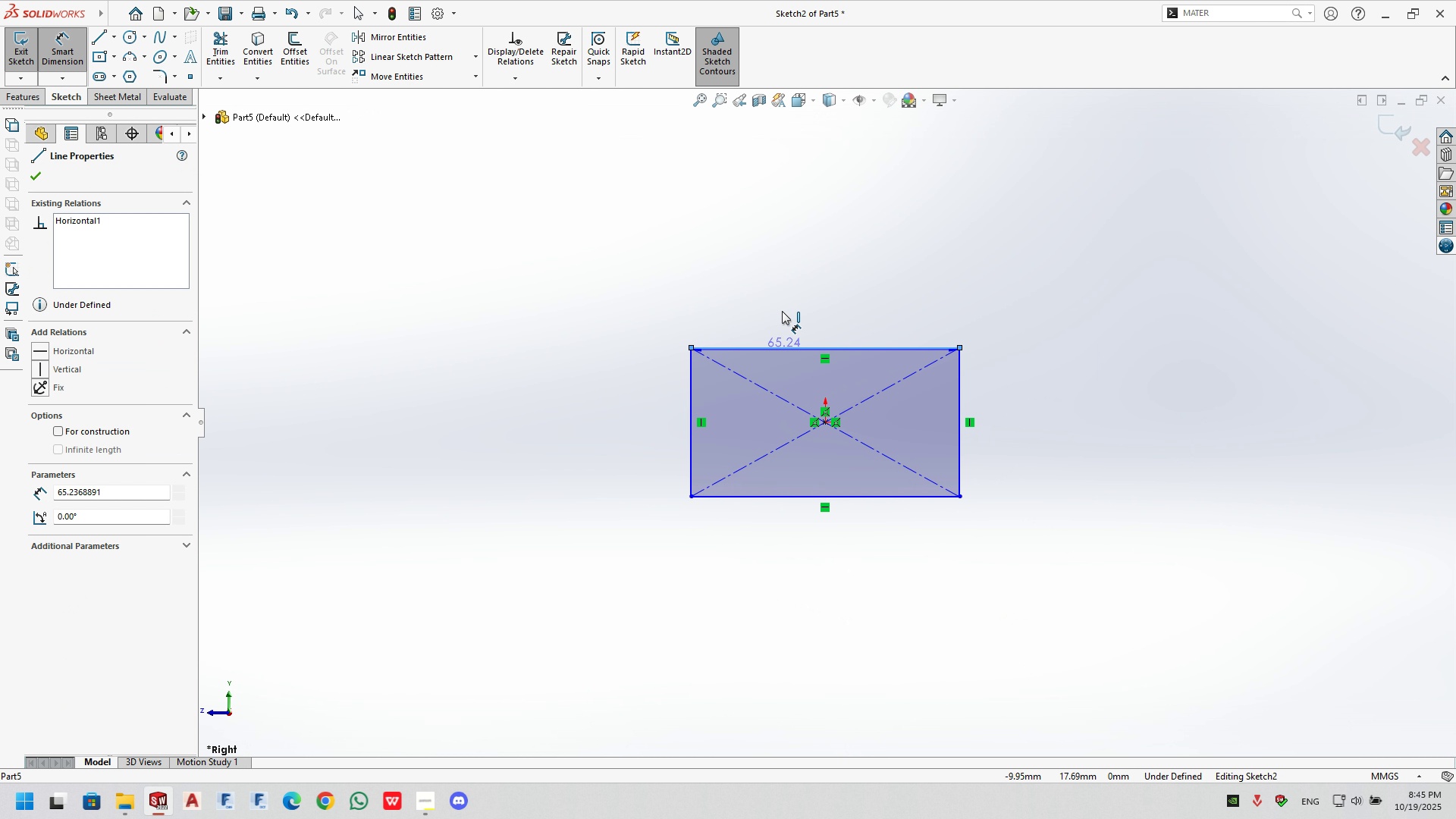 
left_click([782, 287])
 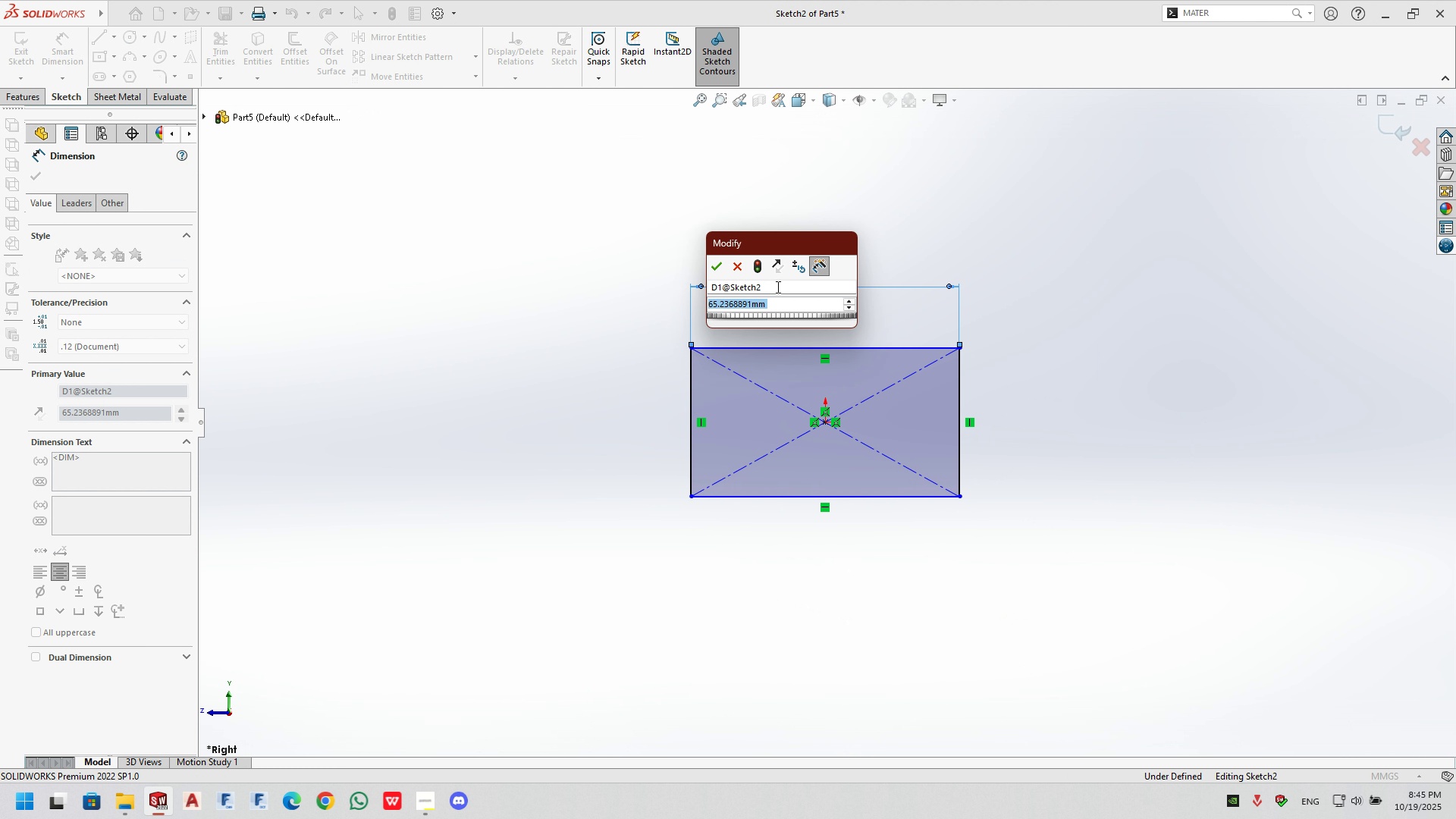 
key(Numpad1)
 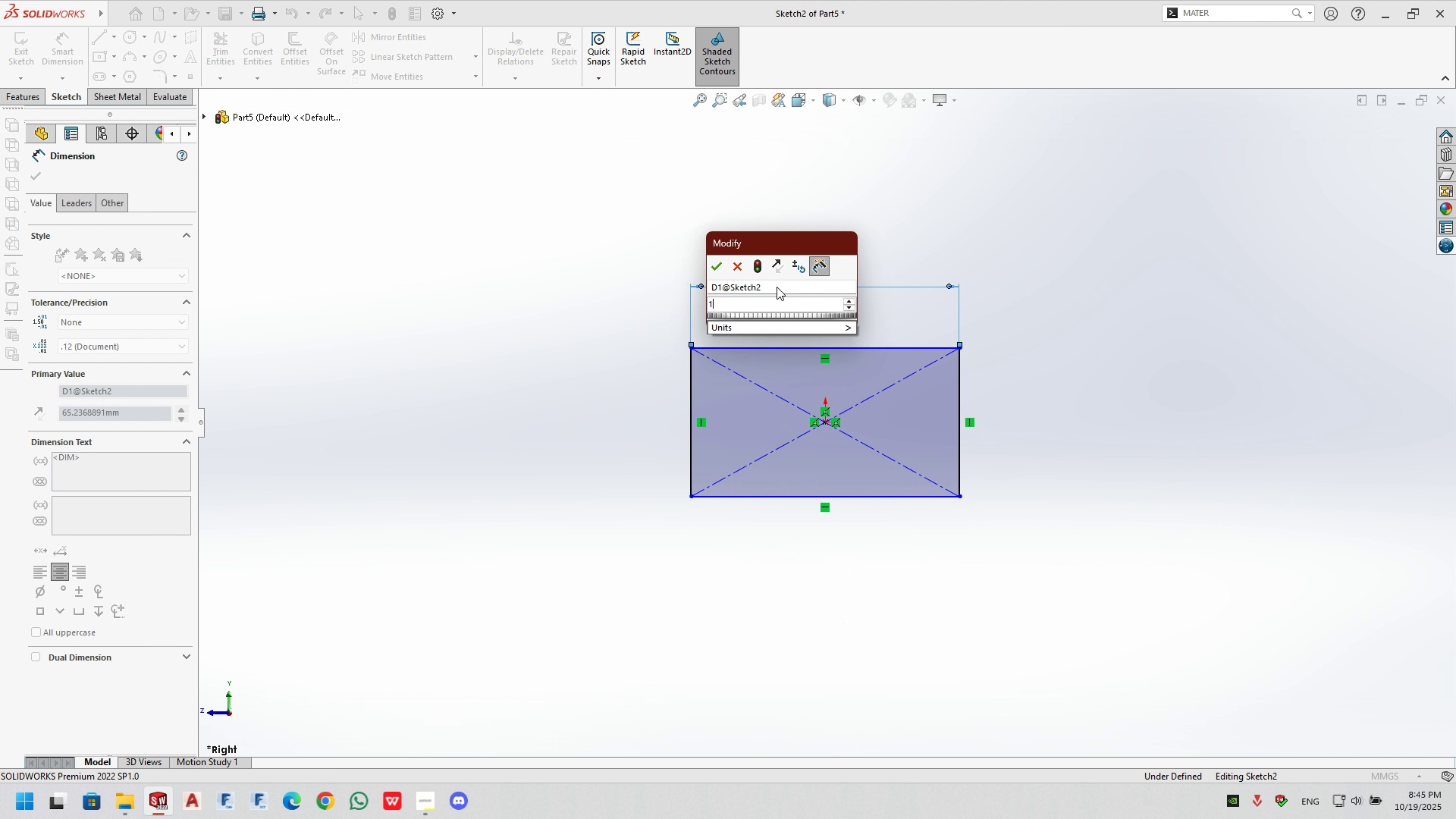 
key(Numpad2)
 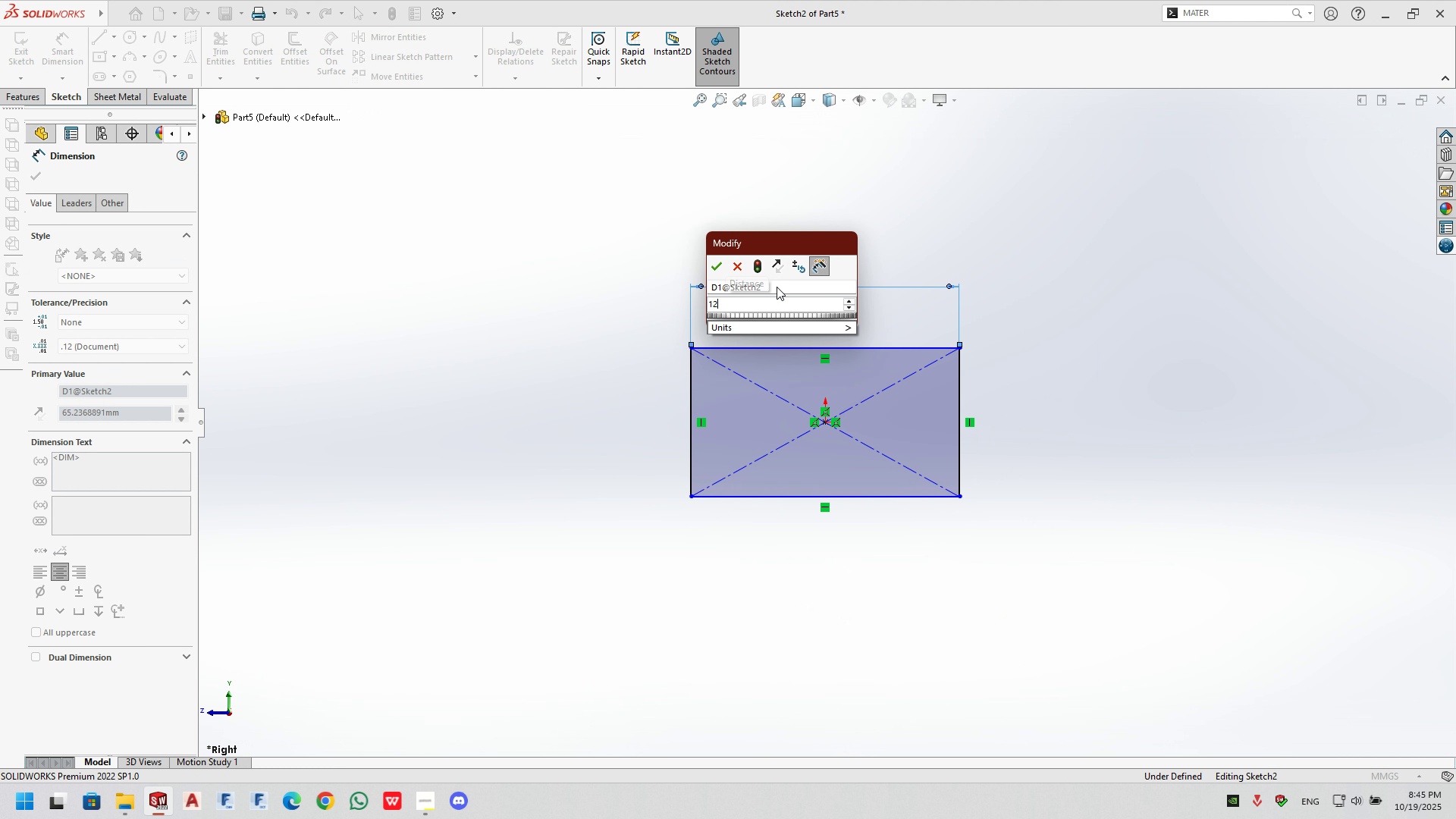 
key(NumpadEnter)
 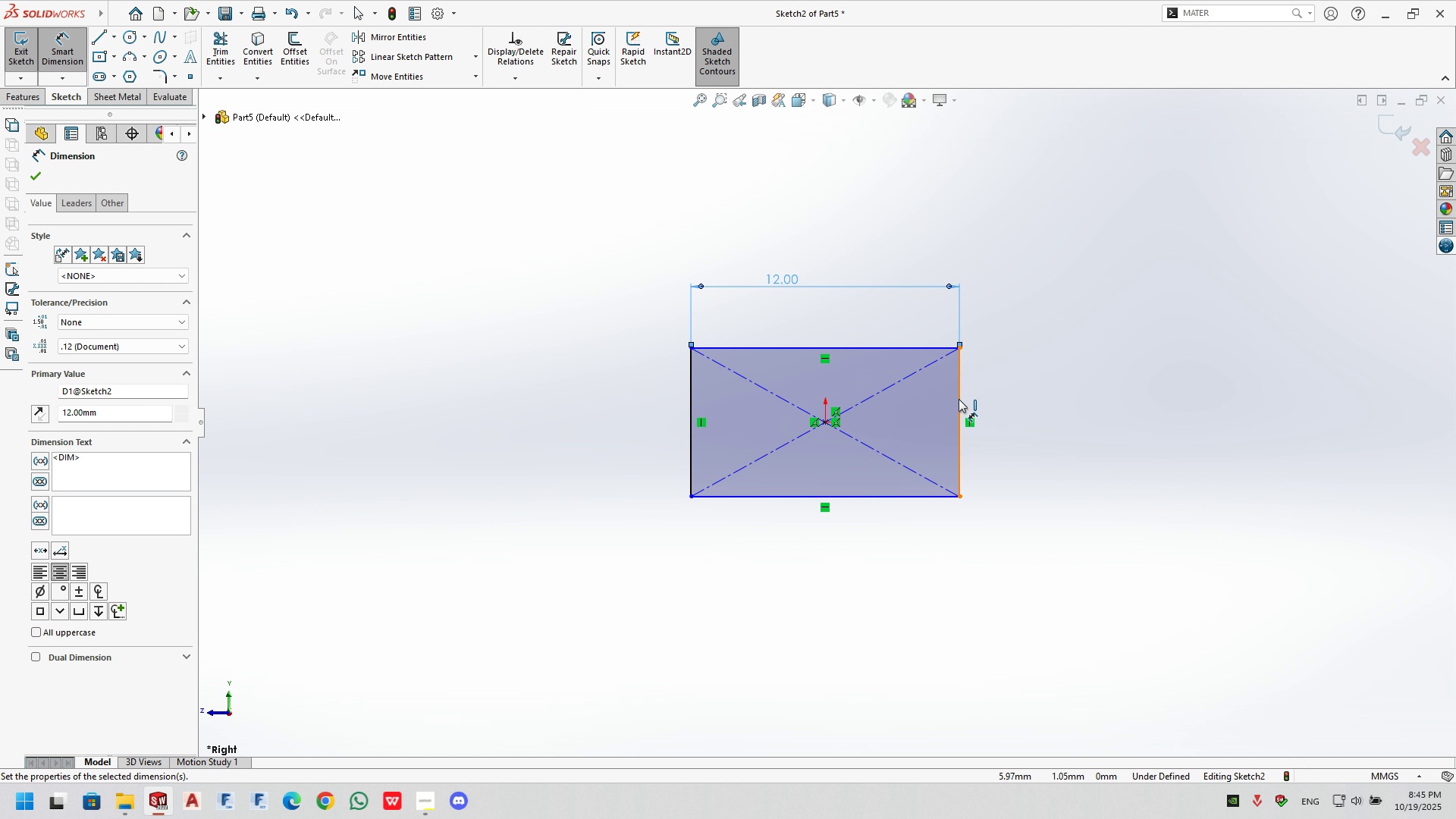 
double_click([1065, 404])
 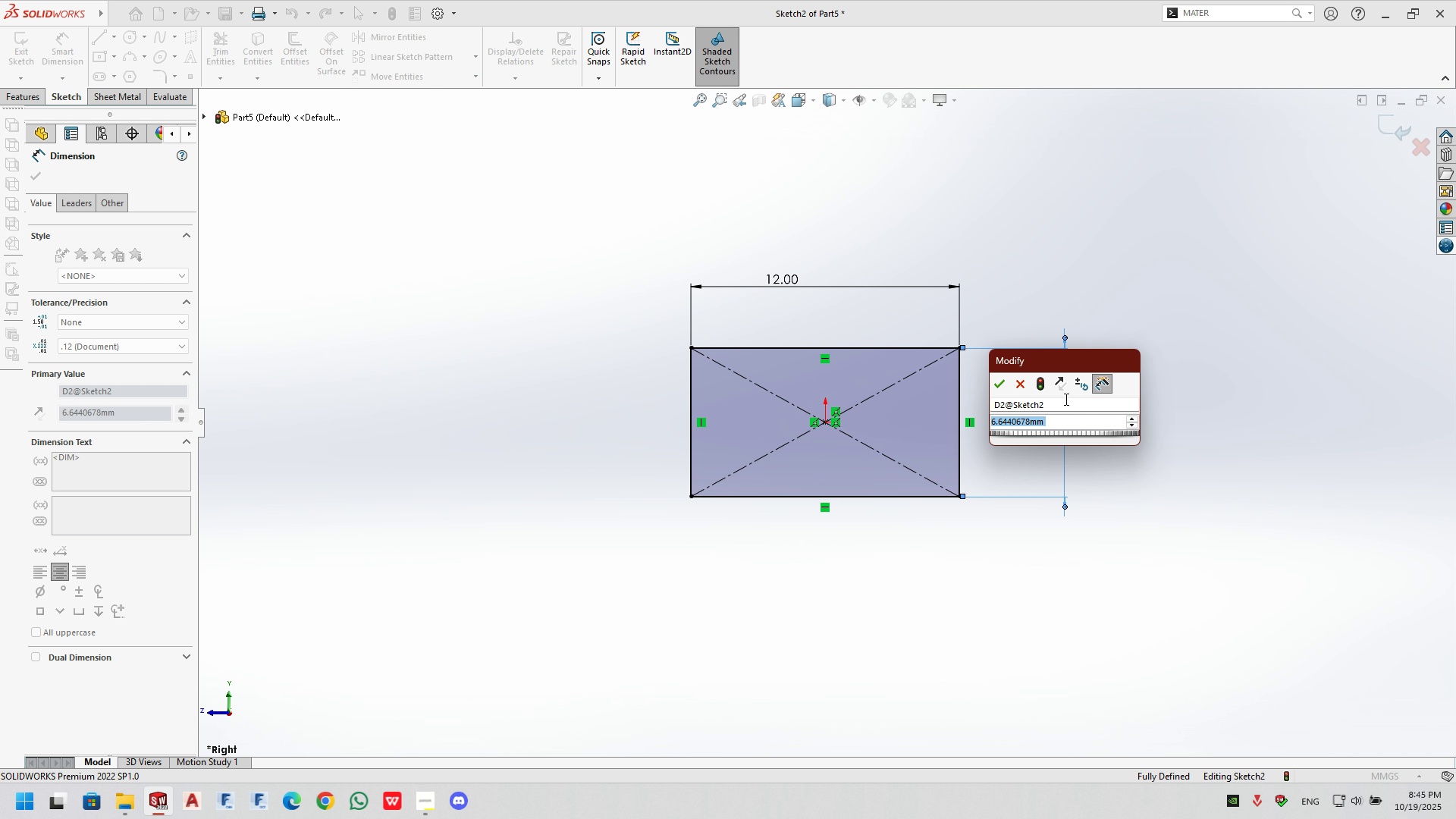 
key(Numpad1)
 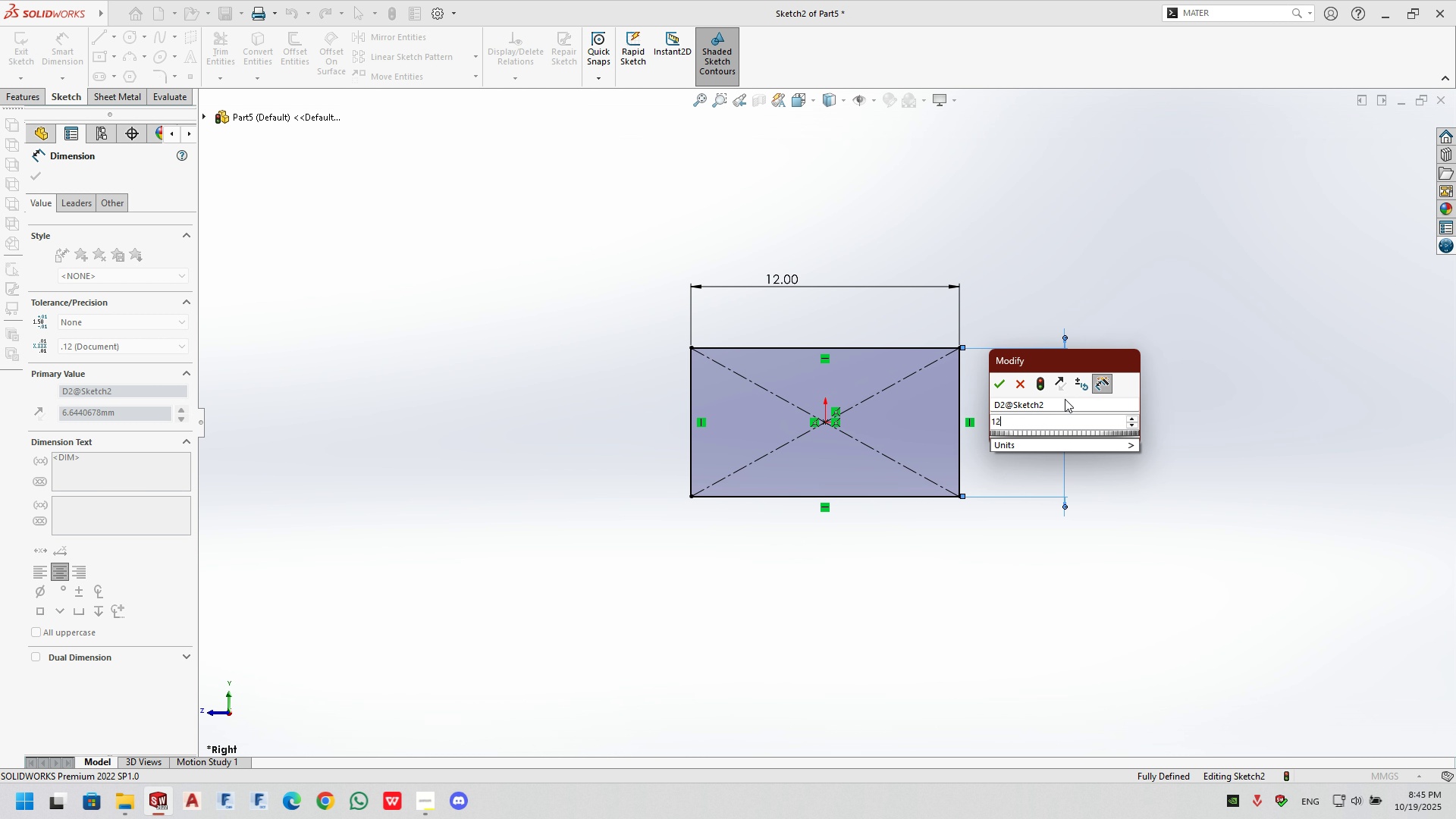 
key(Numpad2)
 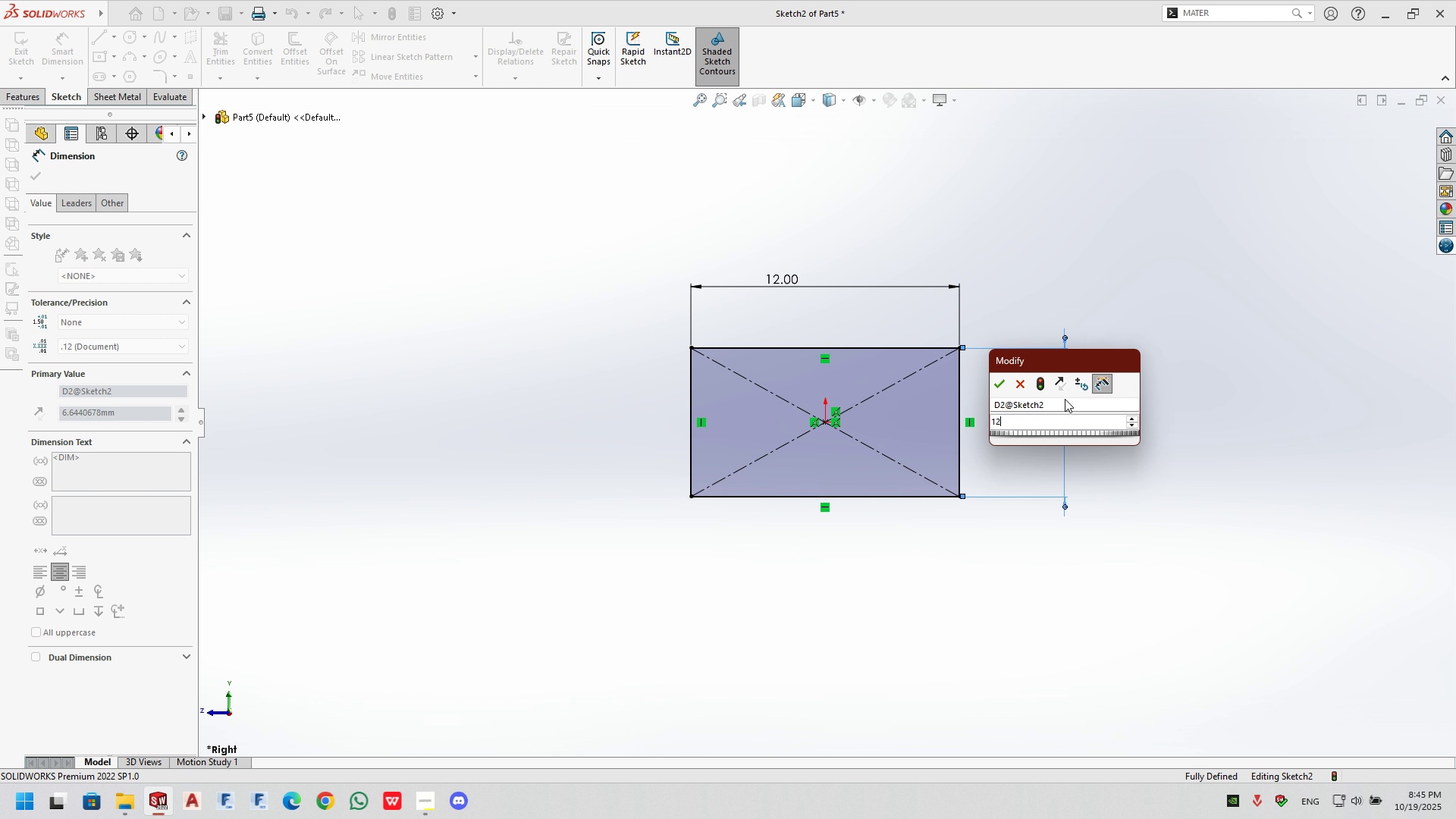 
key(NumpadEnter)
 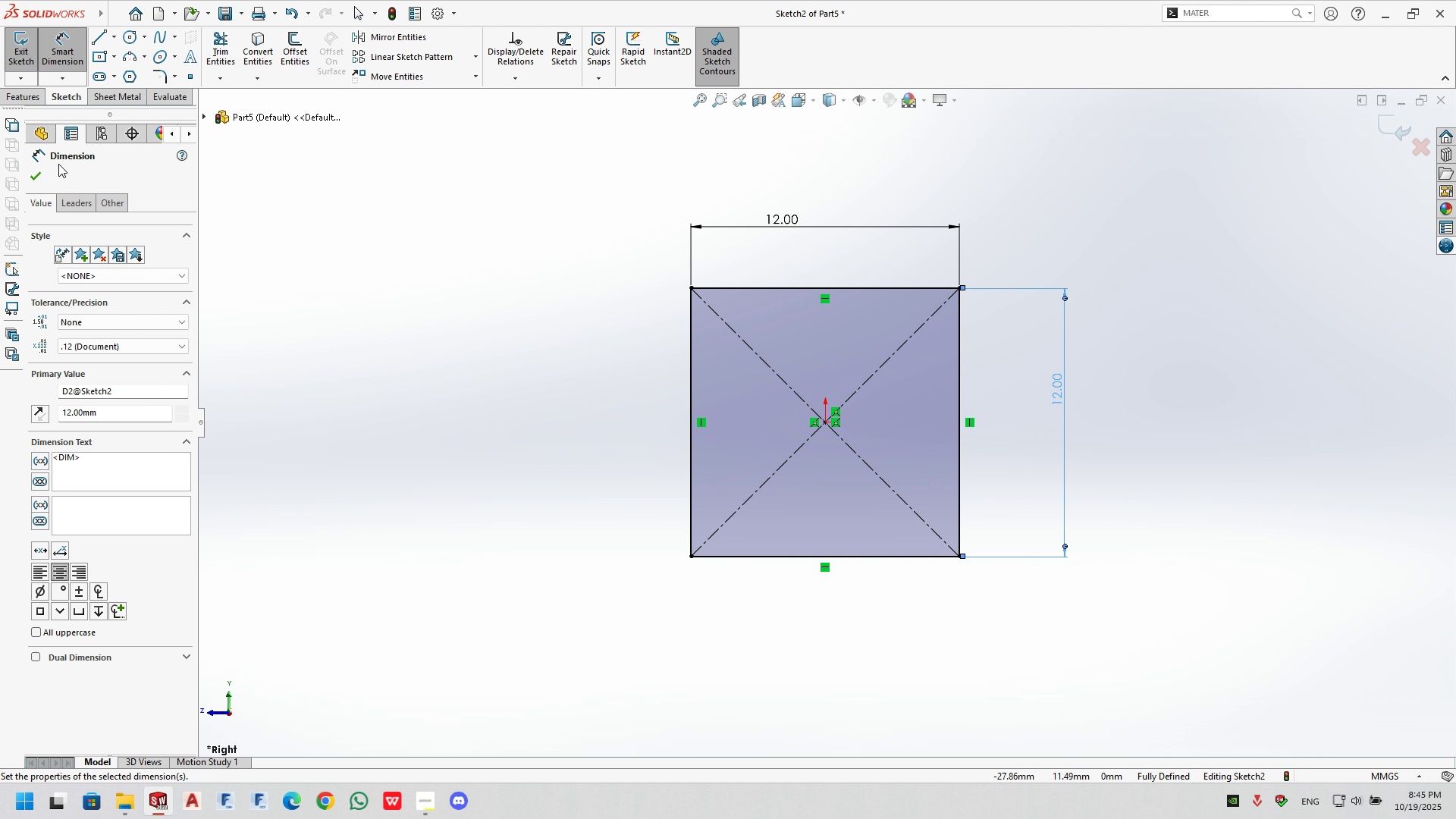 
left_click([36, 170])
 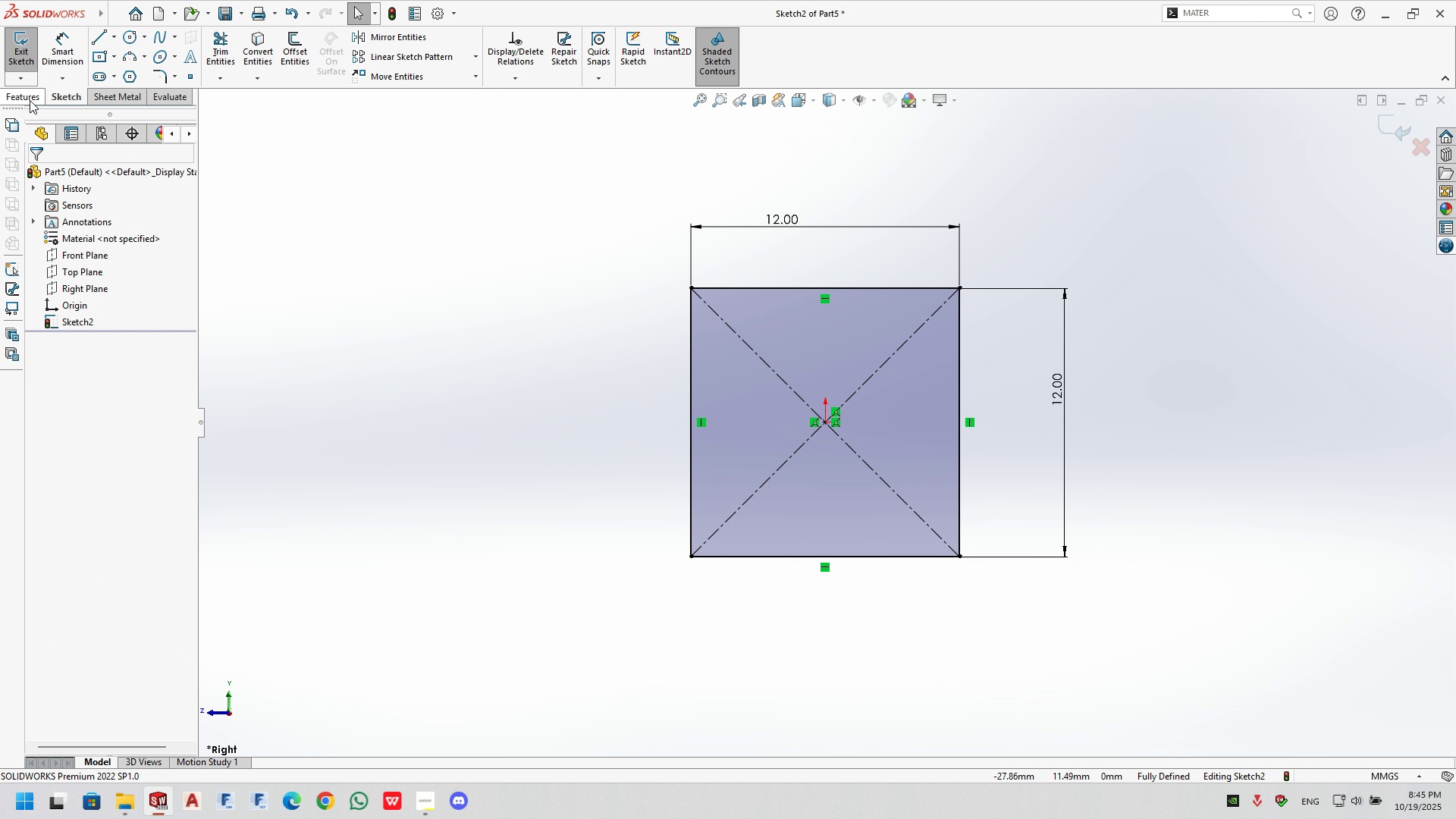 
left_click([30, 100])
 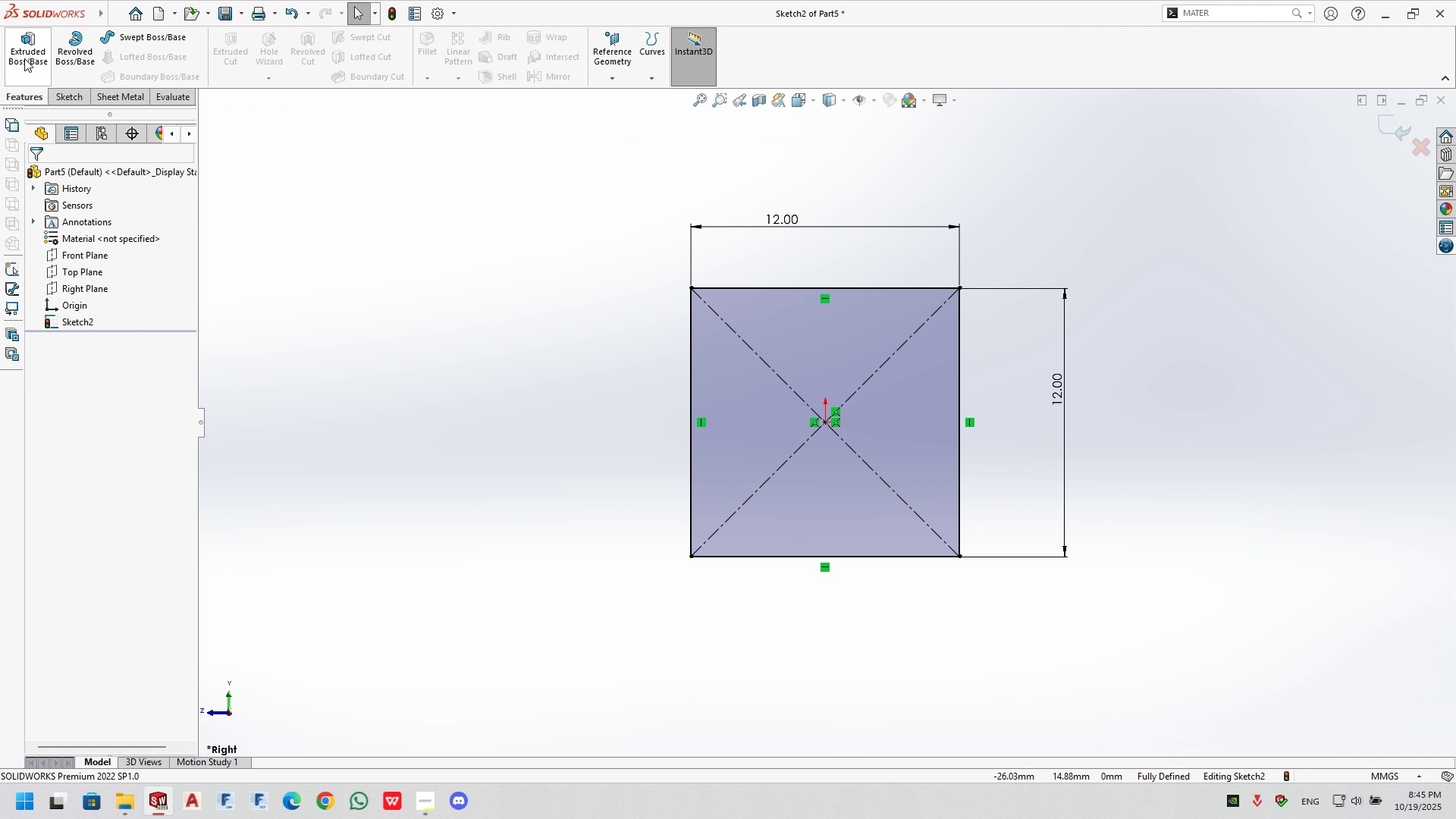 
left_click([15, 52])
 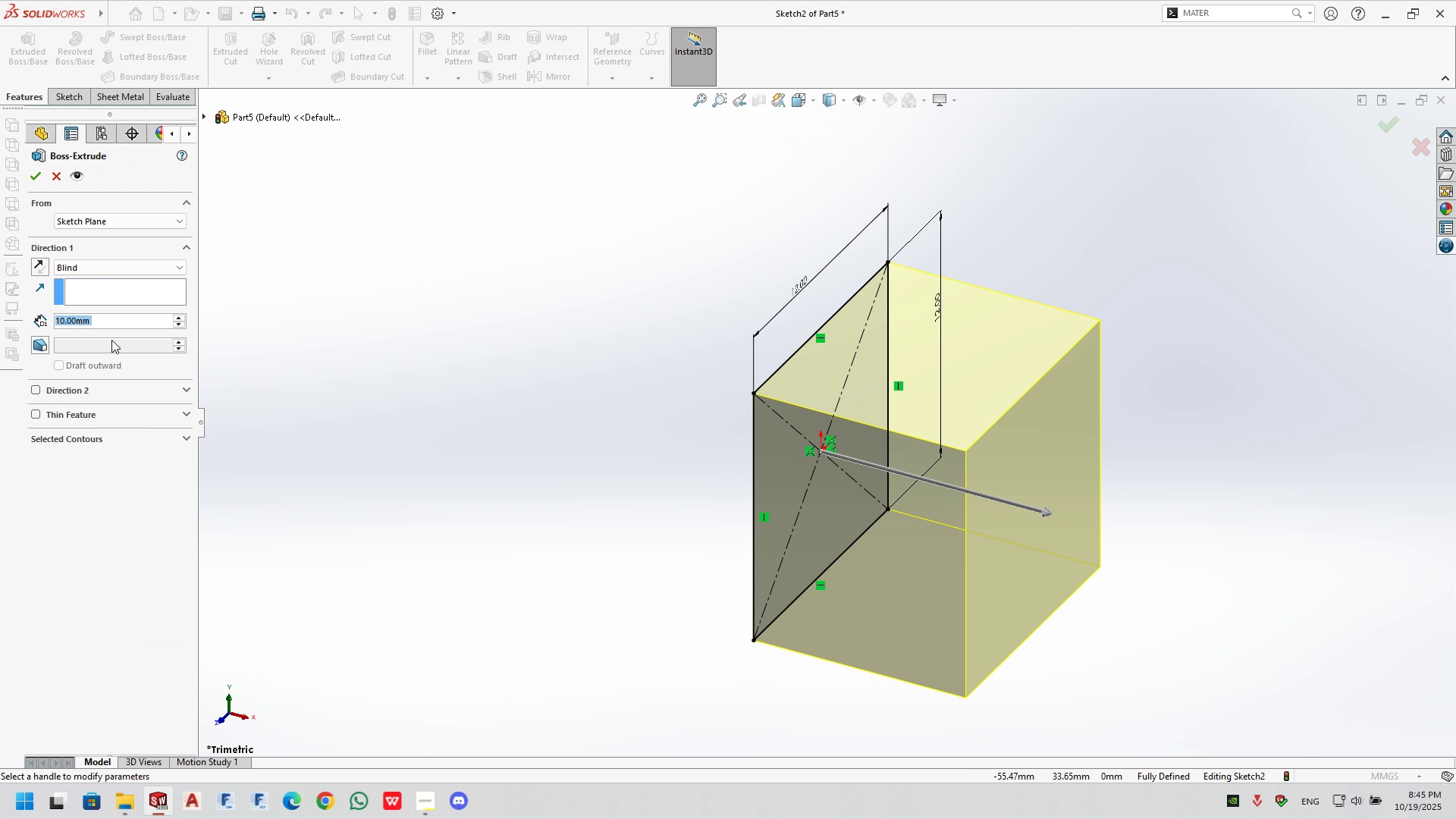 
key(Numpad6)
 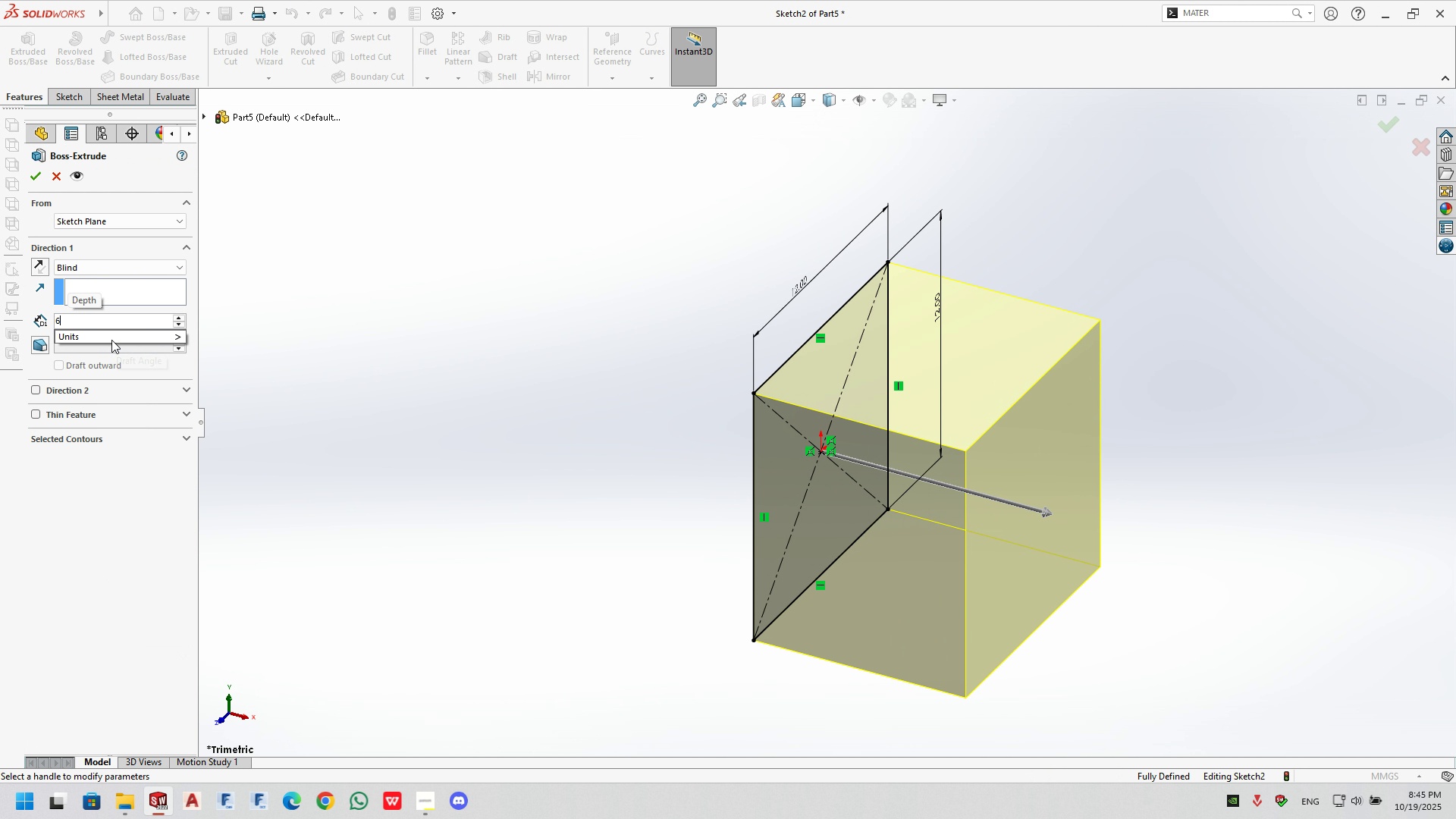 
key(Numpad0)
 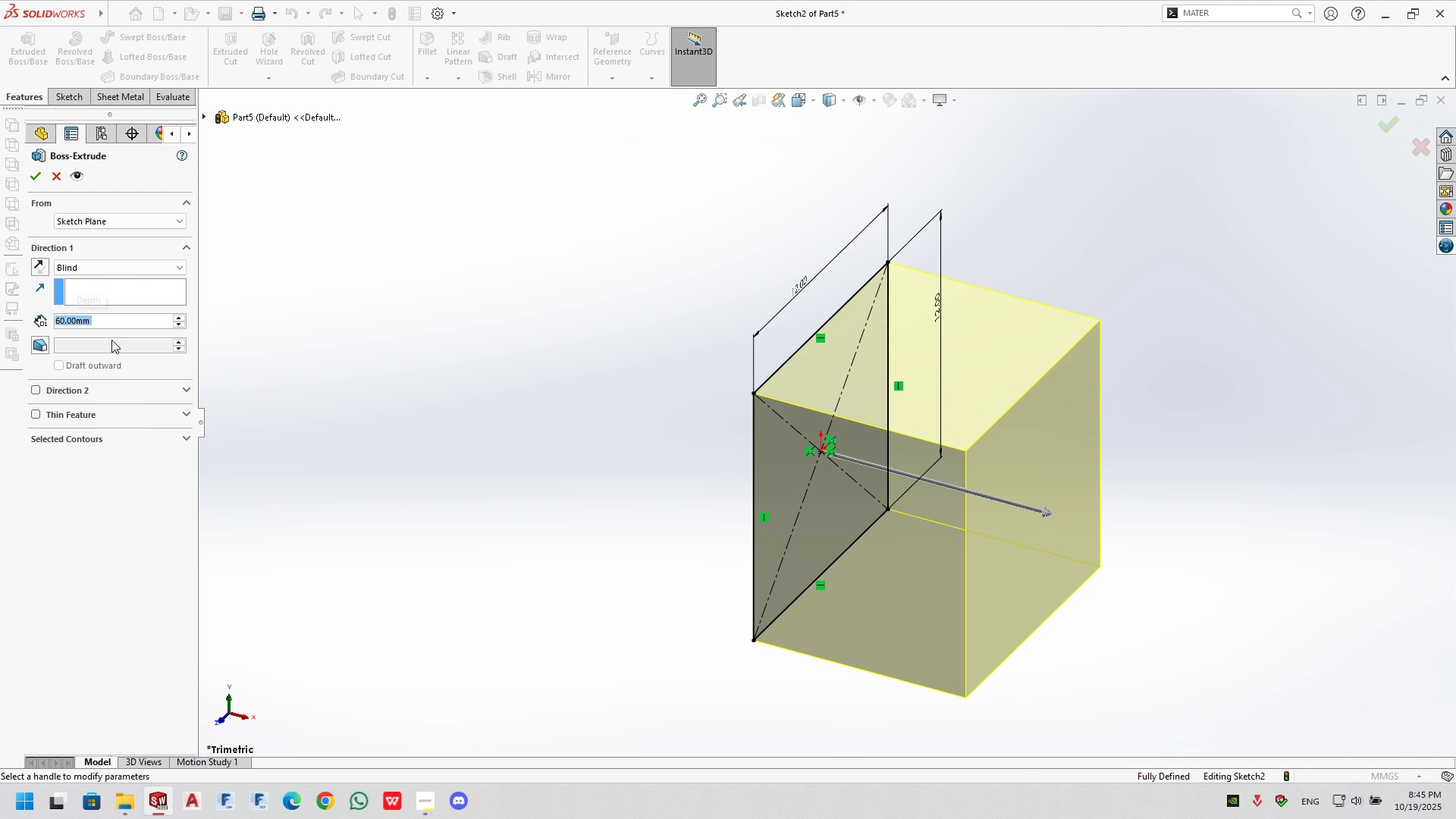 
key(NumpadEnter)
 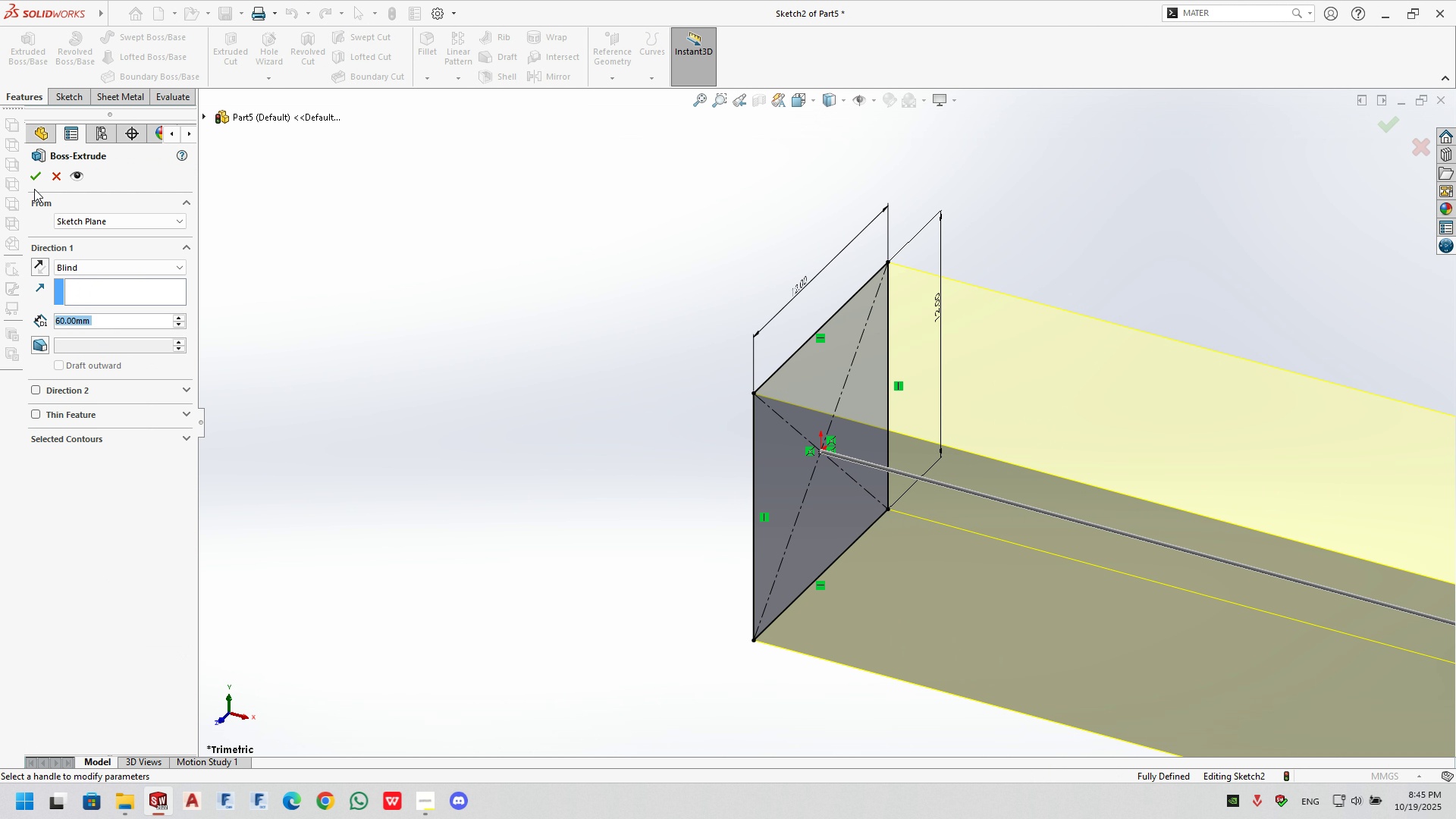 
left_click([37, 177])
 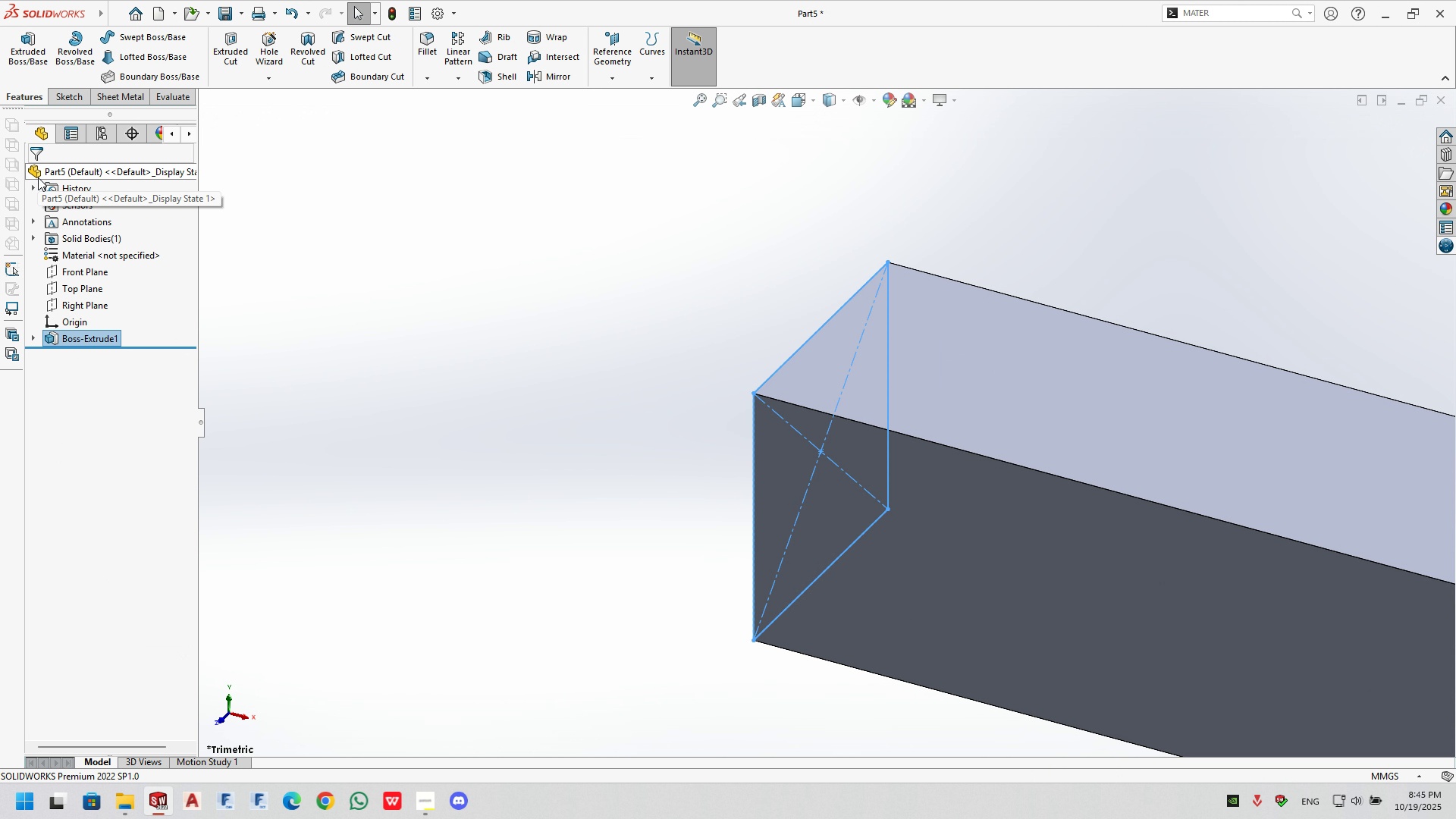 
scroll: coordinate [1313, 436], scroll_direction: up, amount: 6.0
 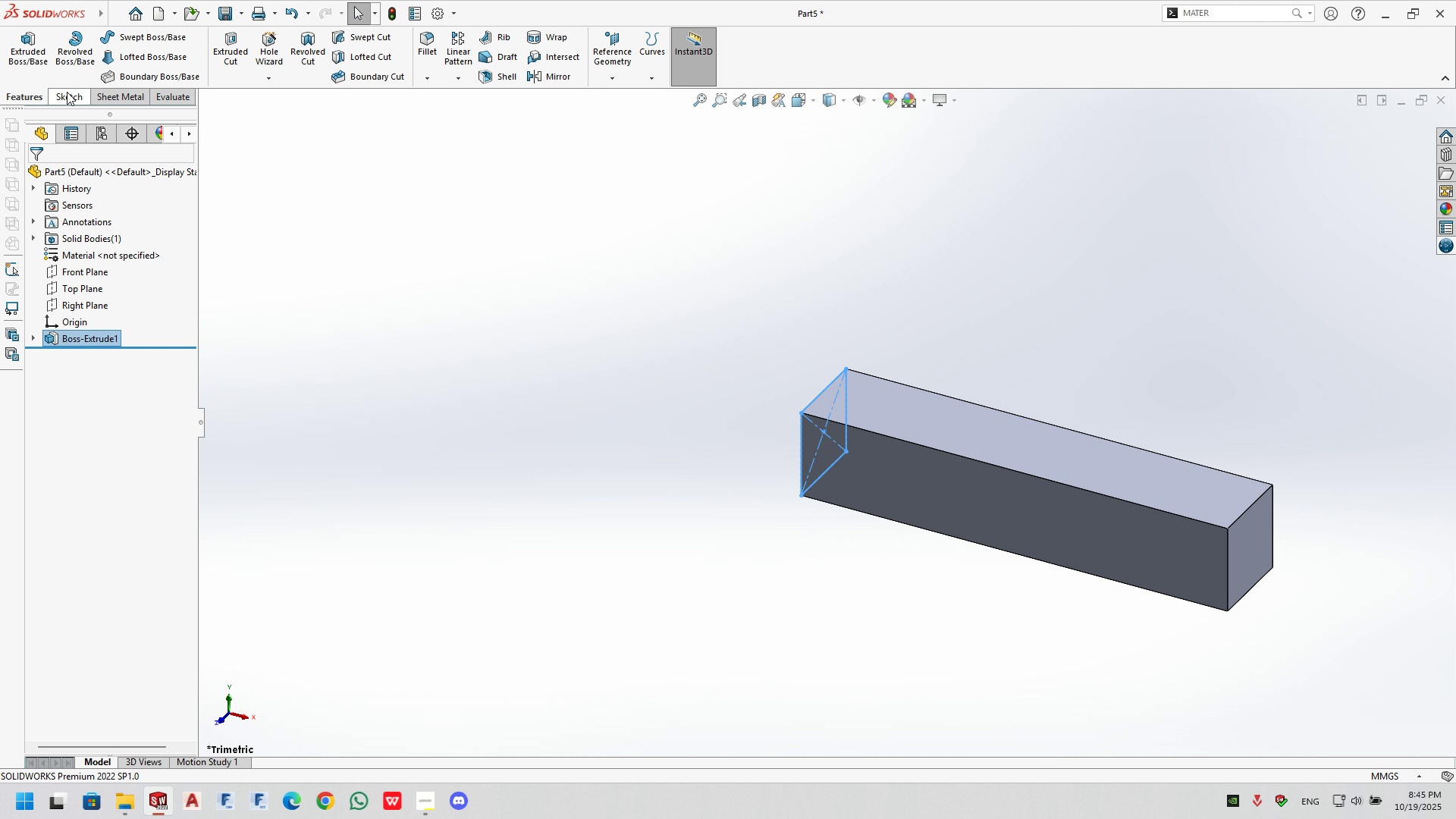 
left_click([67, 92])
 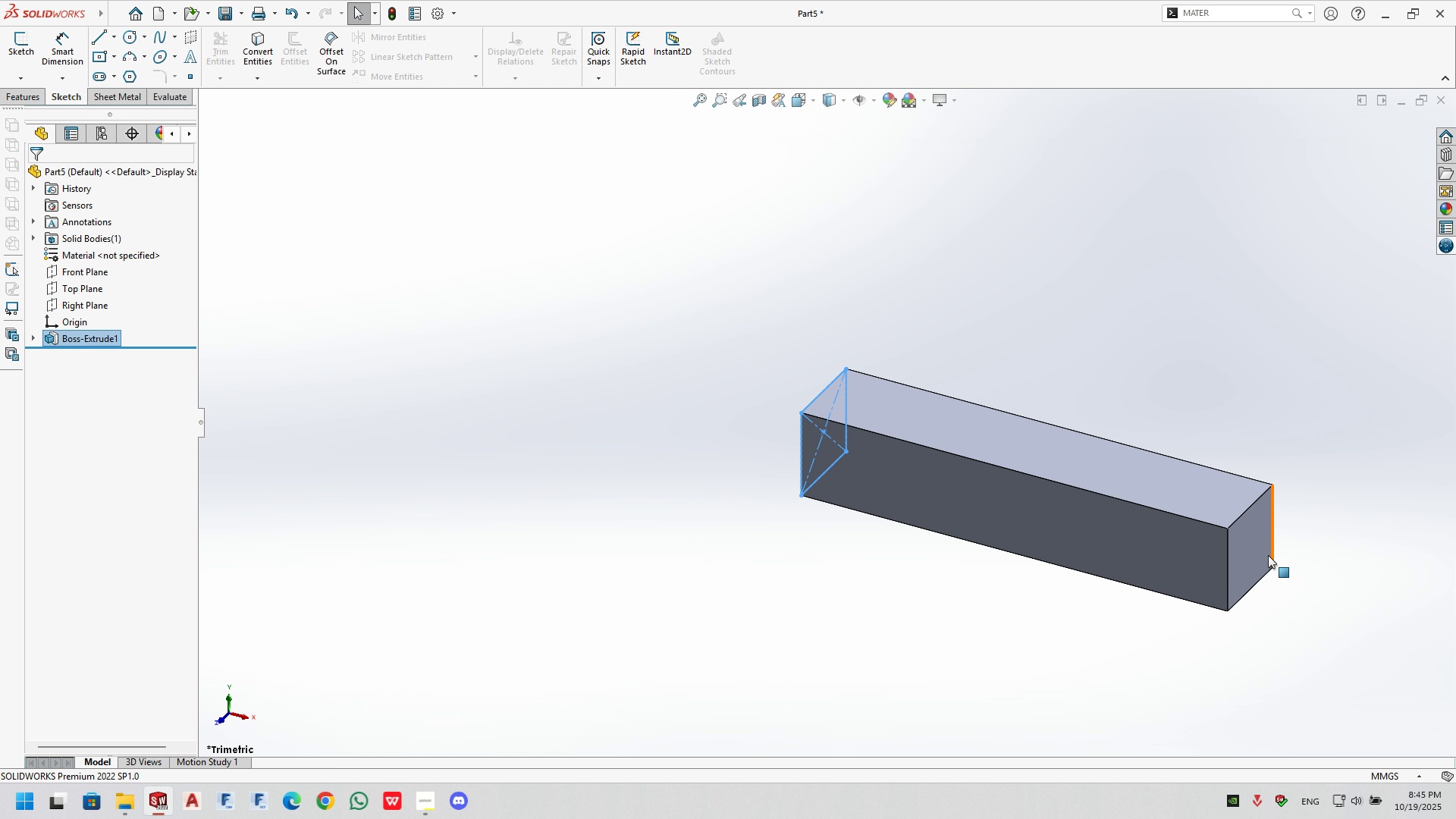 
left_click([1262, 554])
 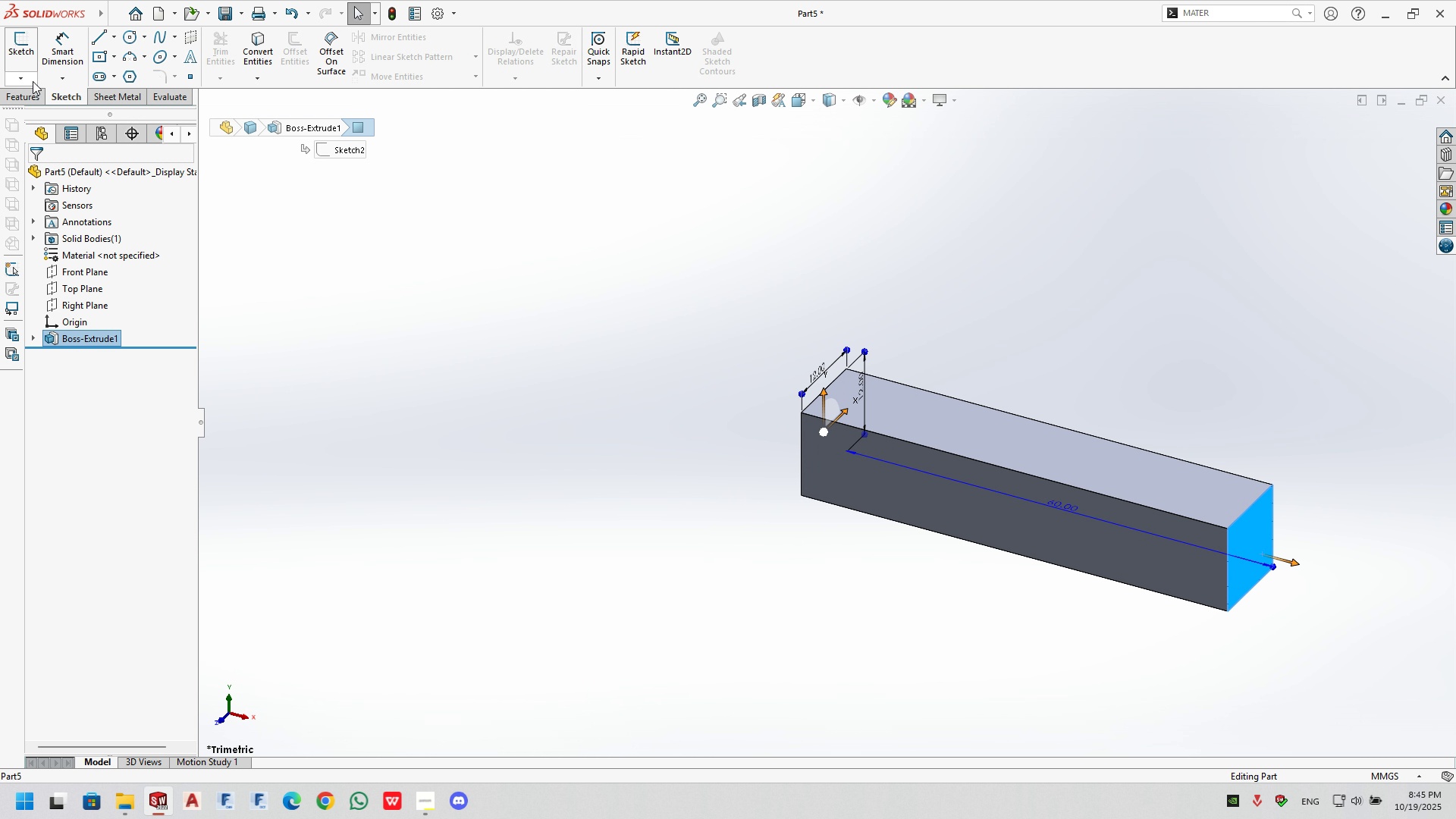 
left_click([25, 44])
 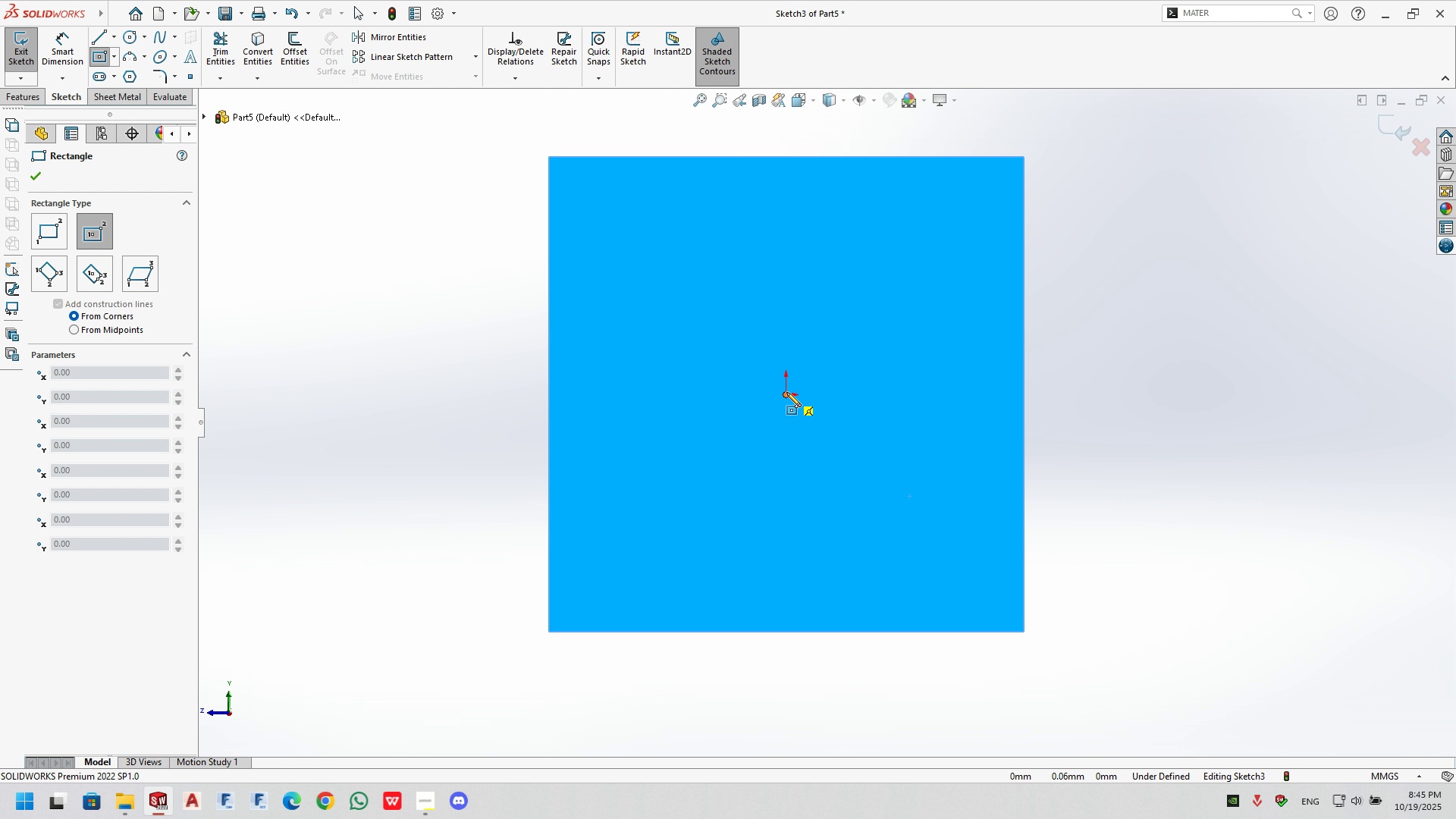 
left_click([933, 540])
 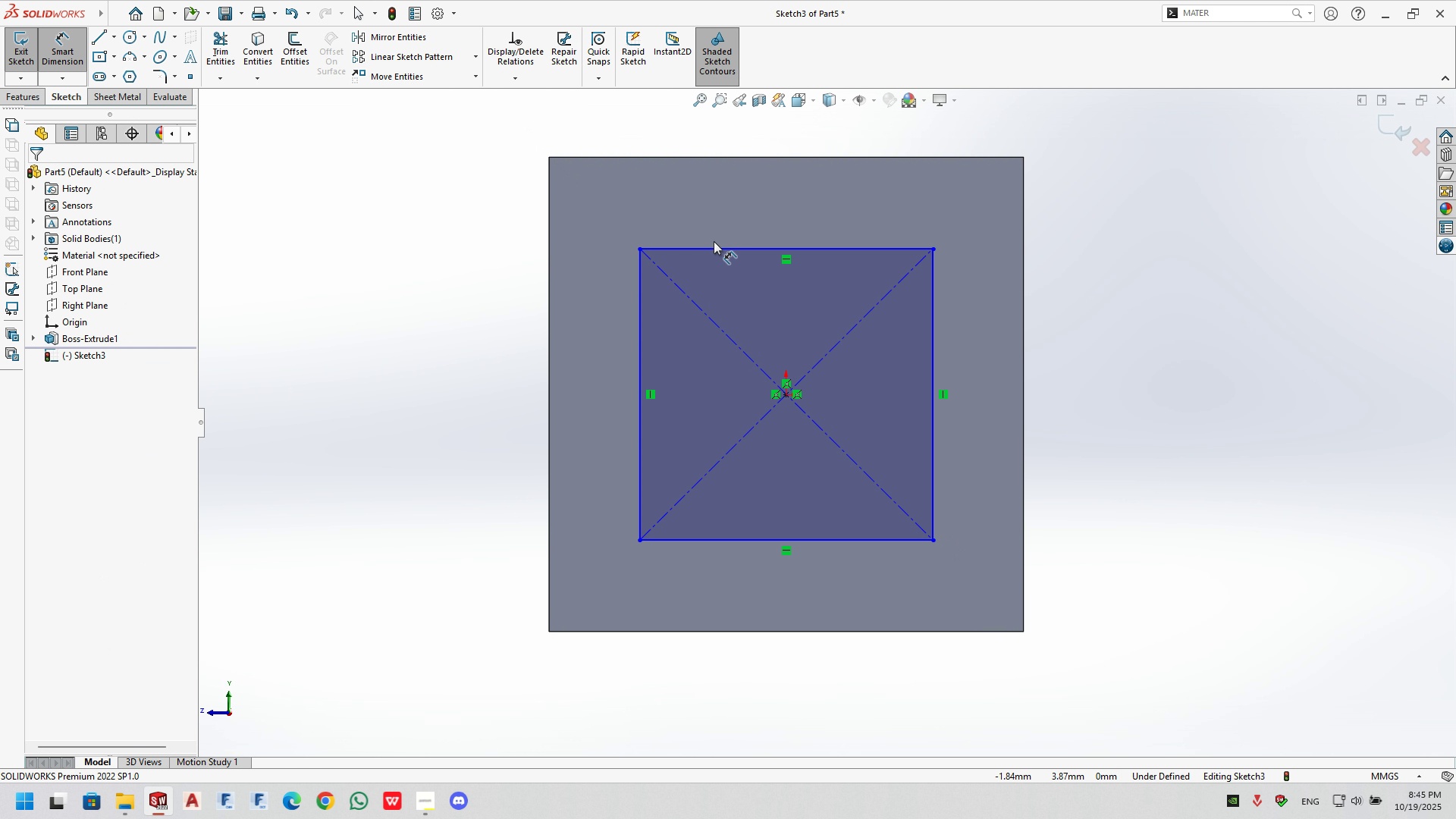 
double_click([727, 215])
 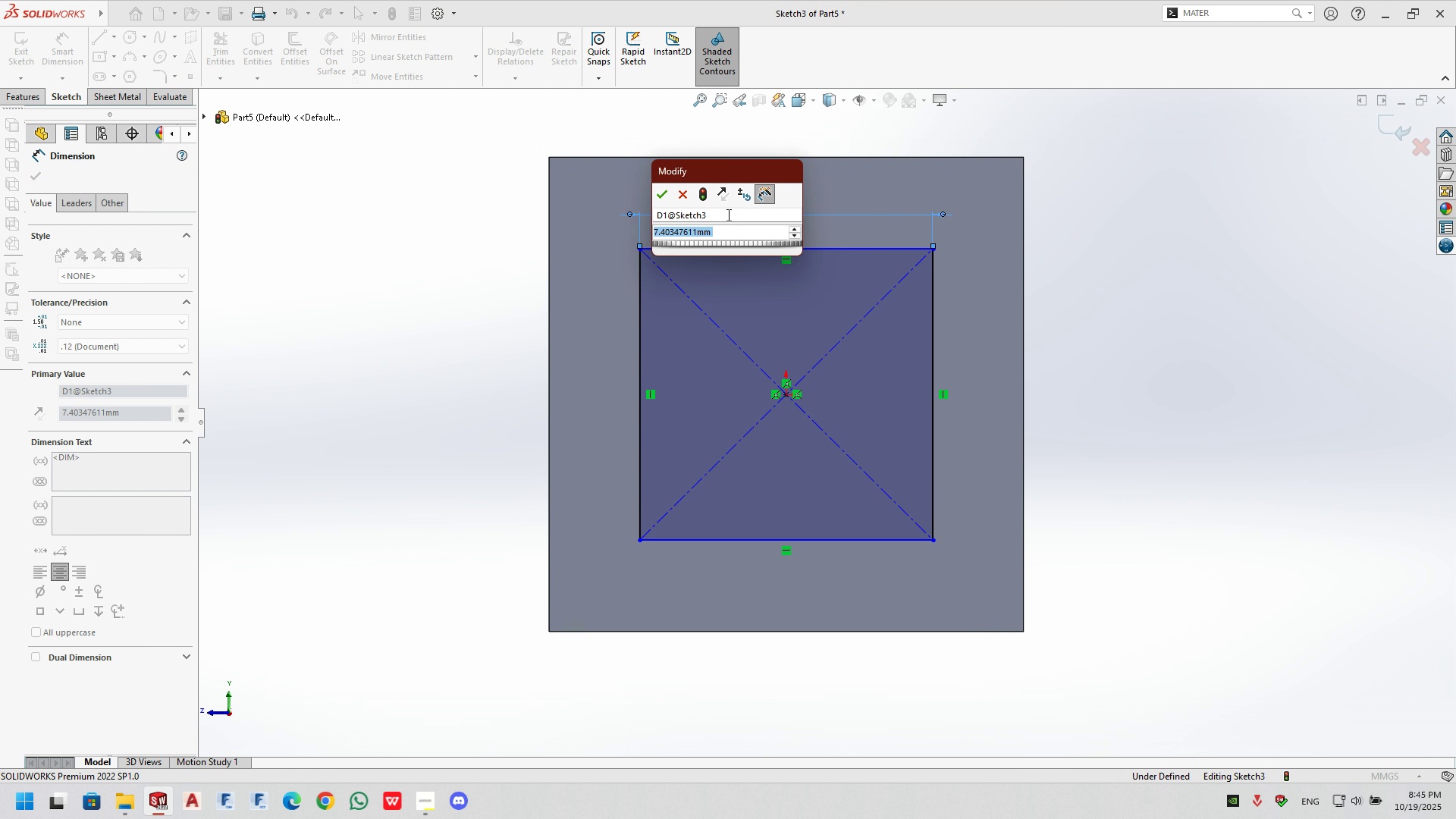 
key(Numpad8)
 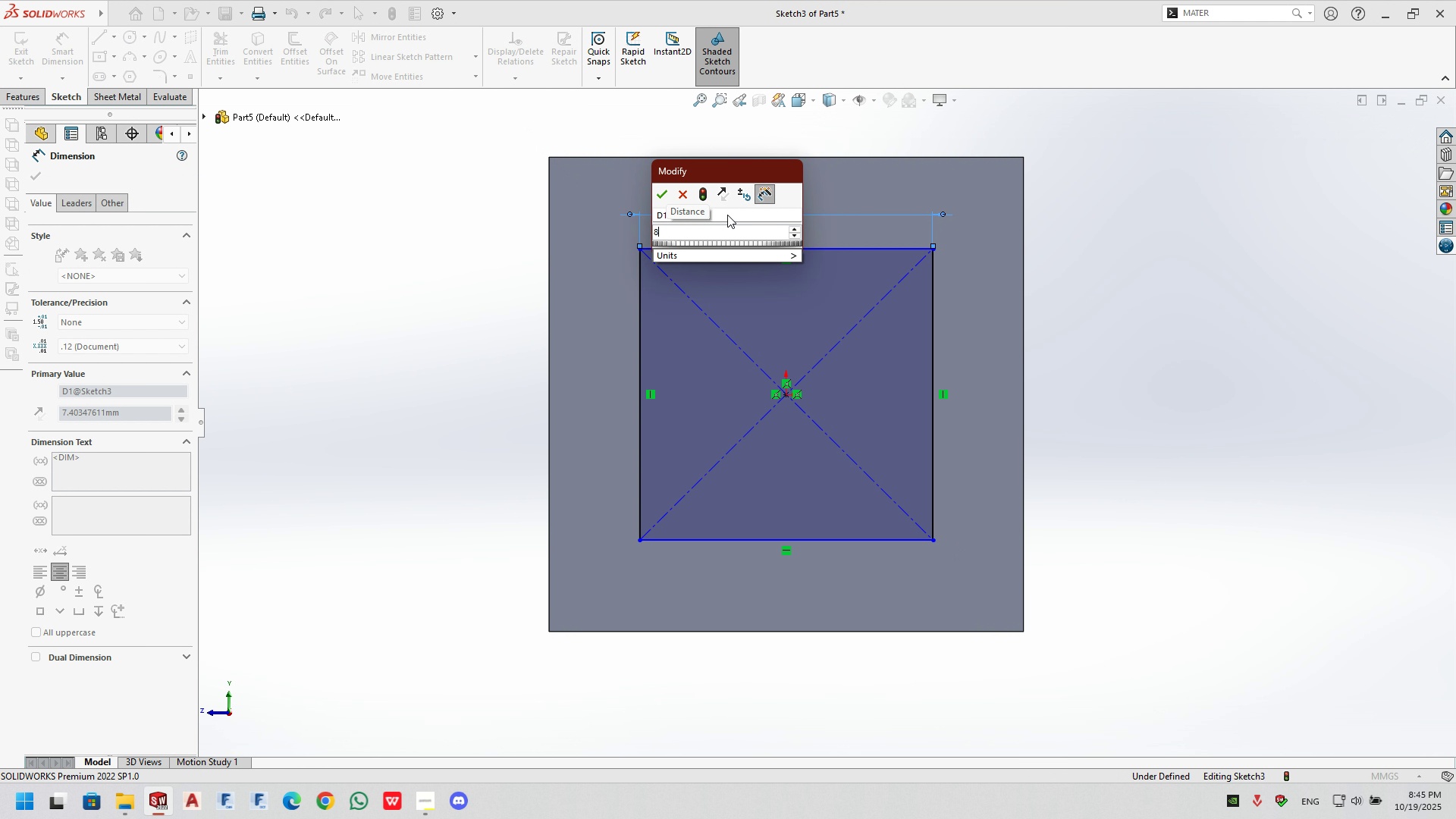 
key(NumpadEnter)
 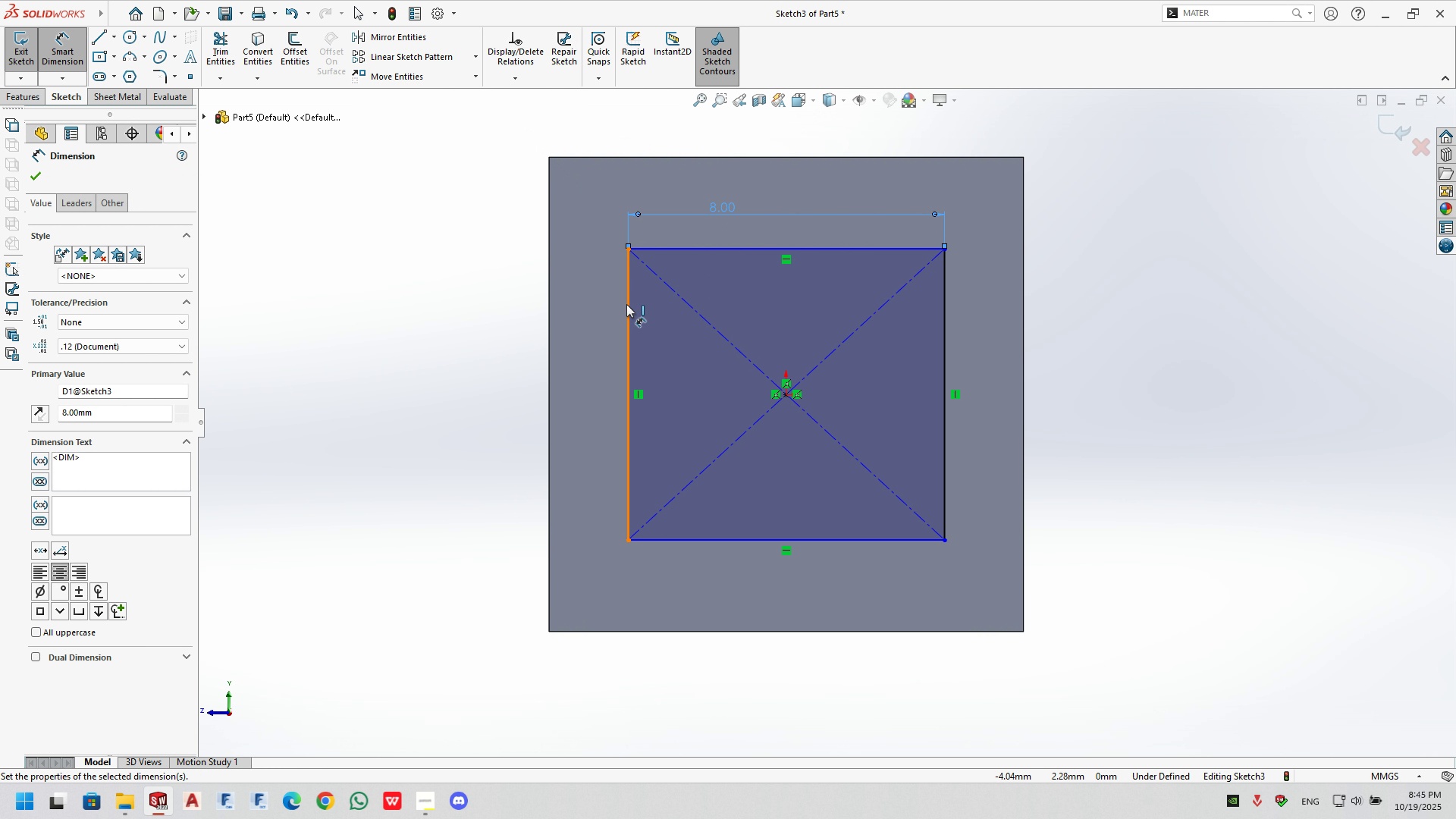 
double_click([604, 313])
 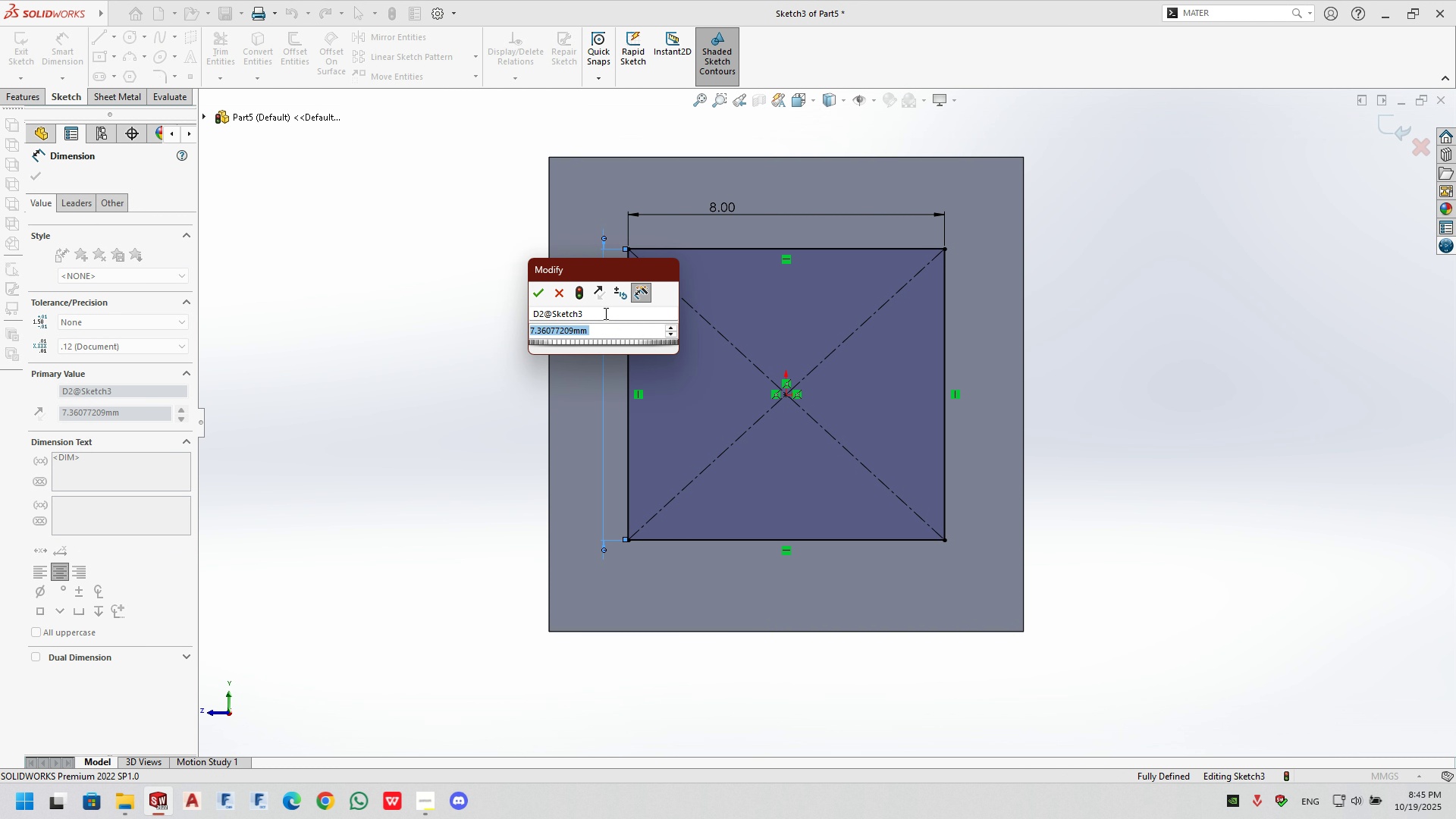 
key(Numpad8)
 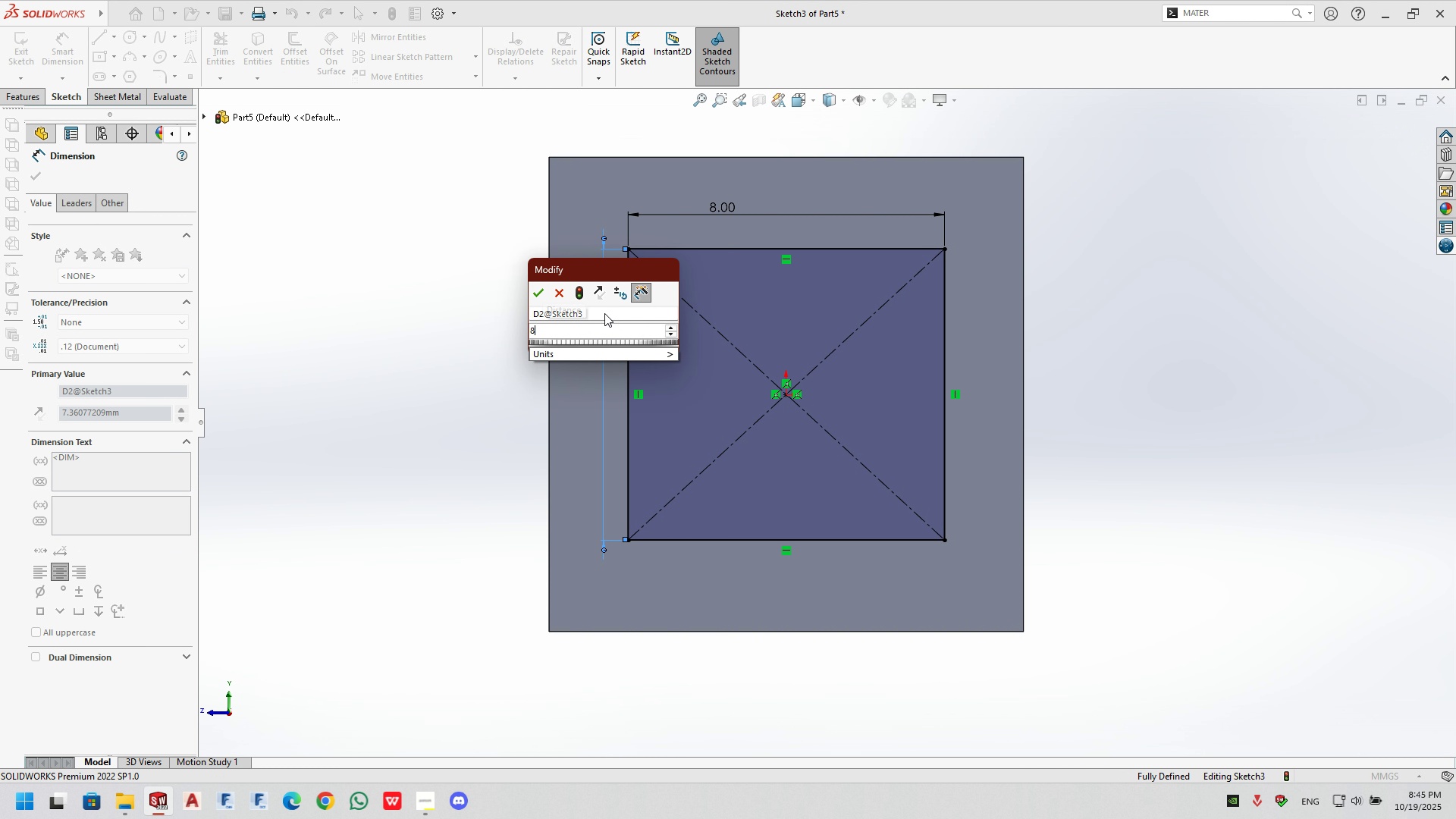 
key(NumpadEnter)
 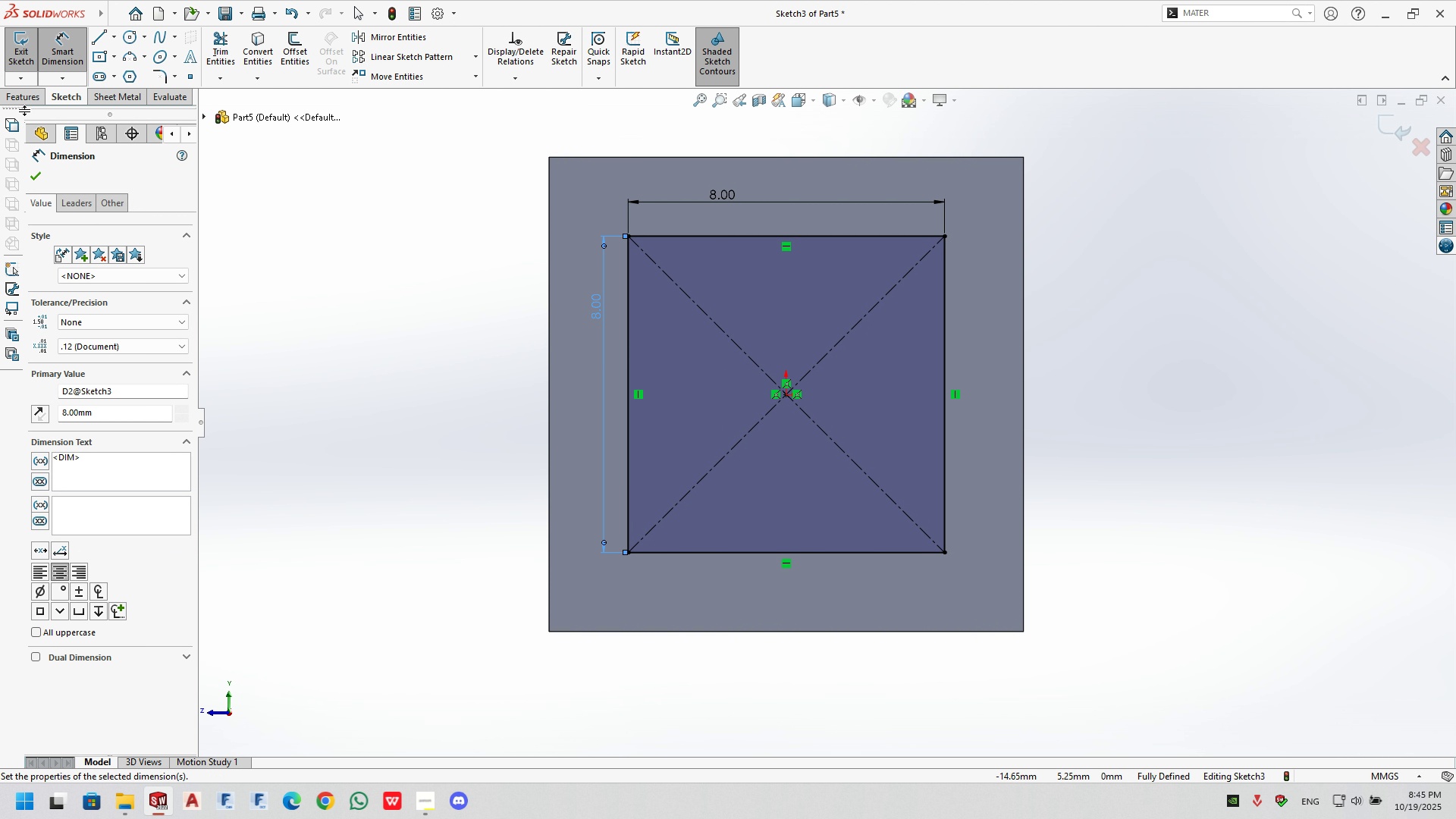 
left_click([29, 93])
 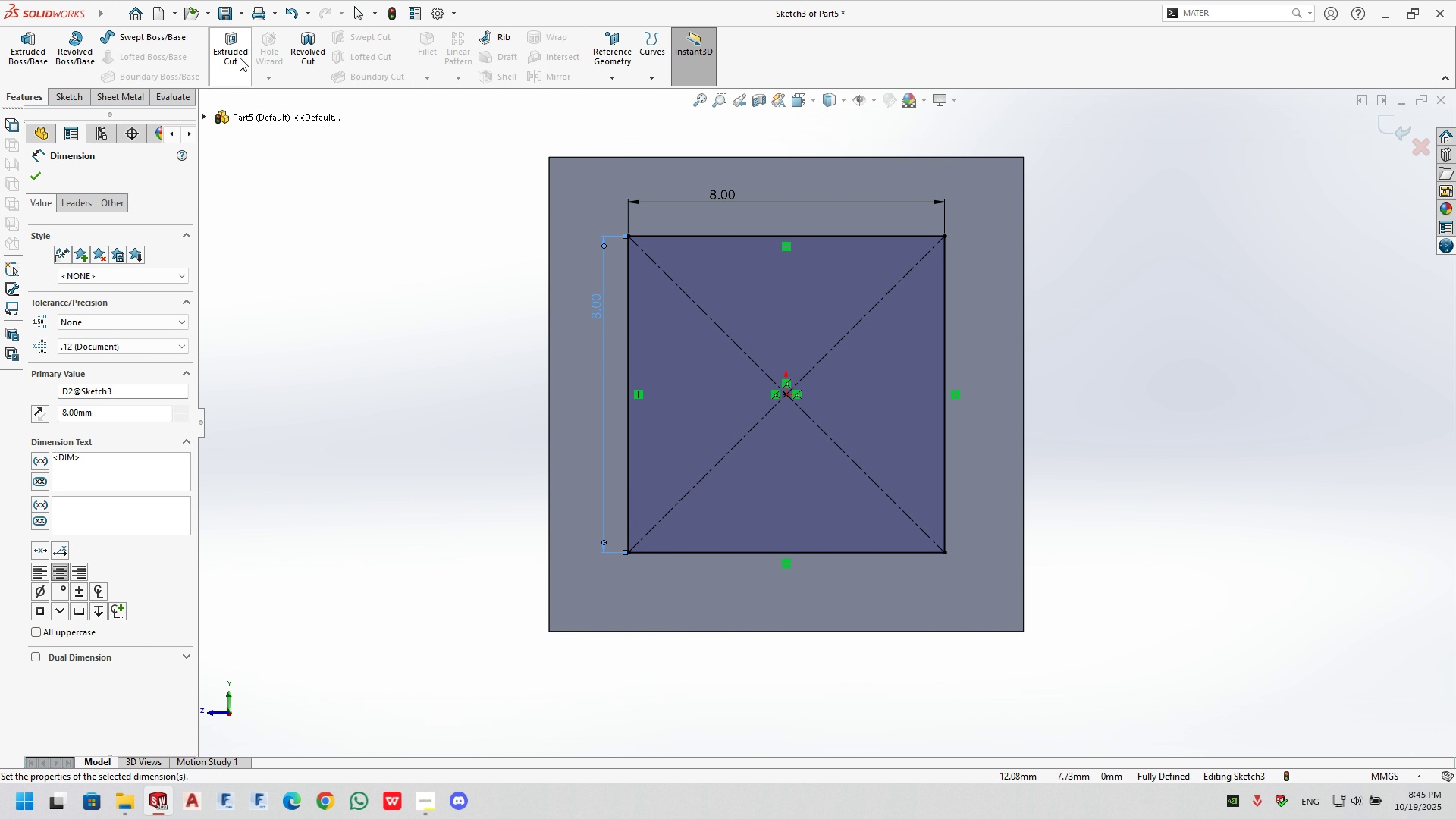 
left_click([240, 57])
 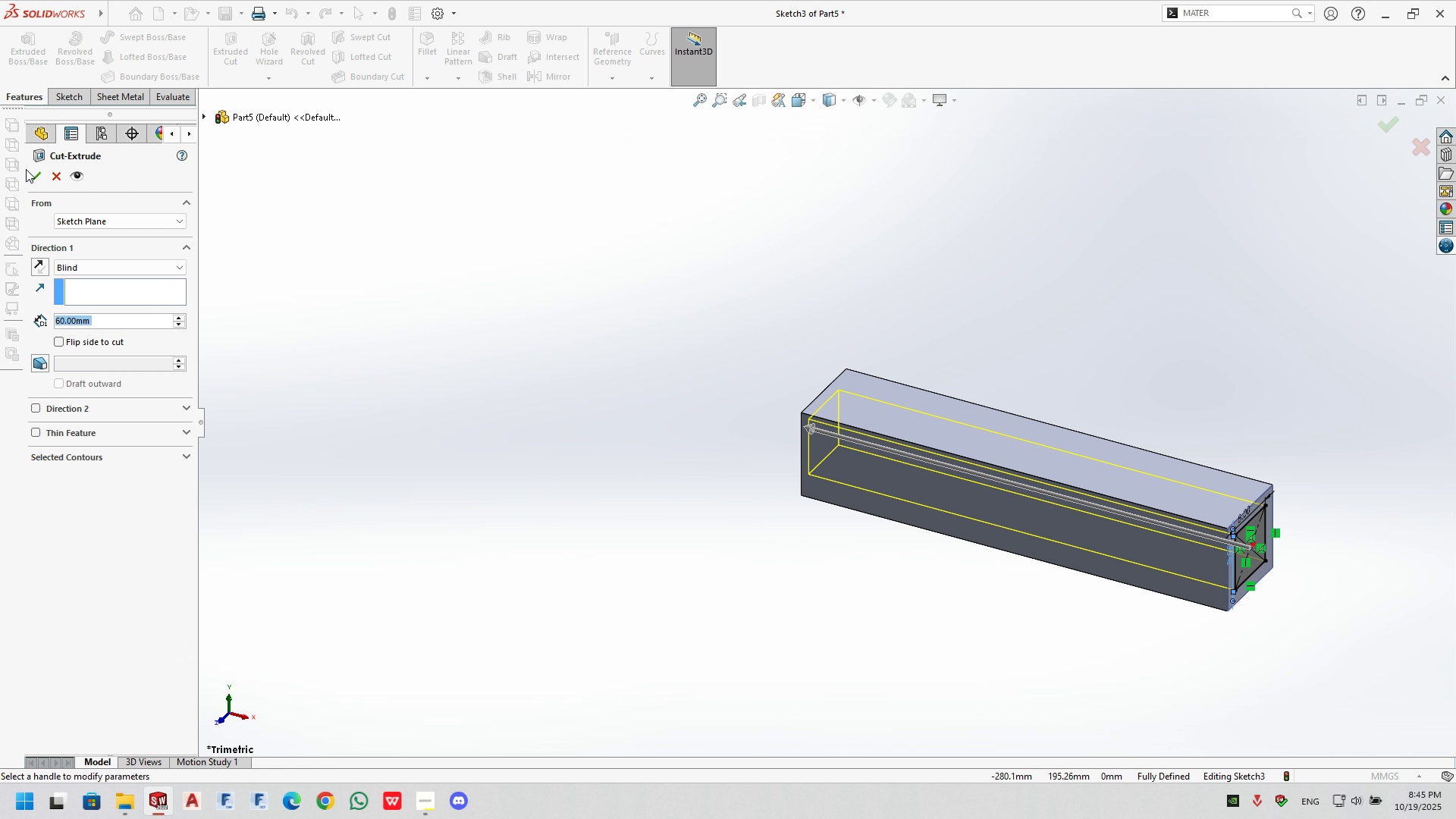 
left_click([28, 170])
 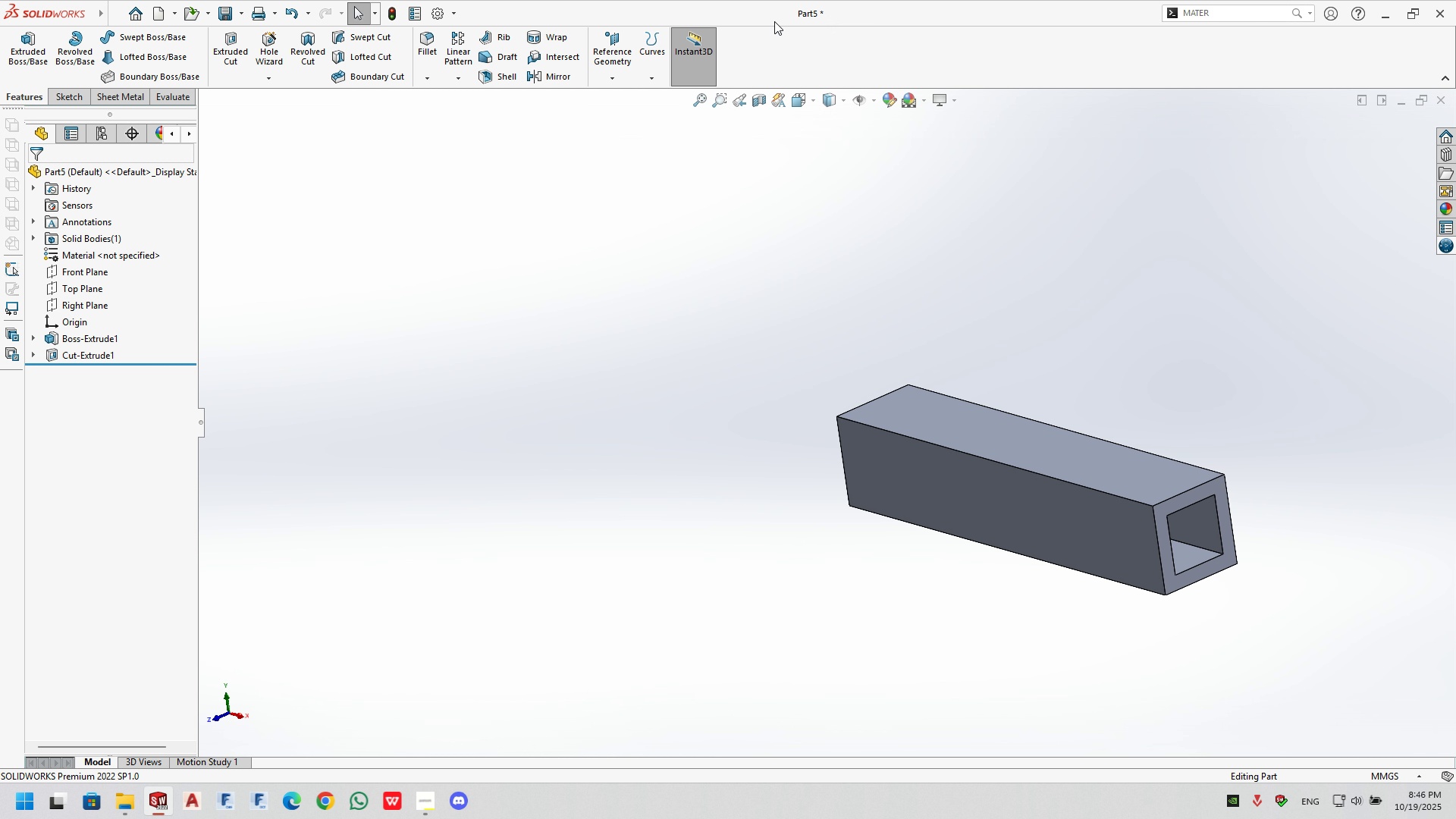 
wait(7.52)
 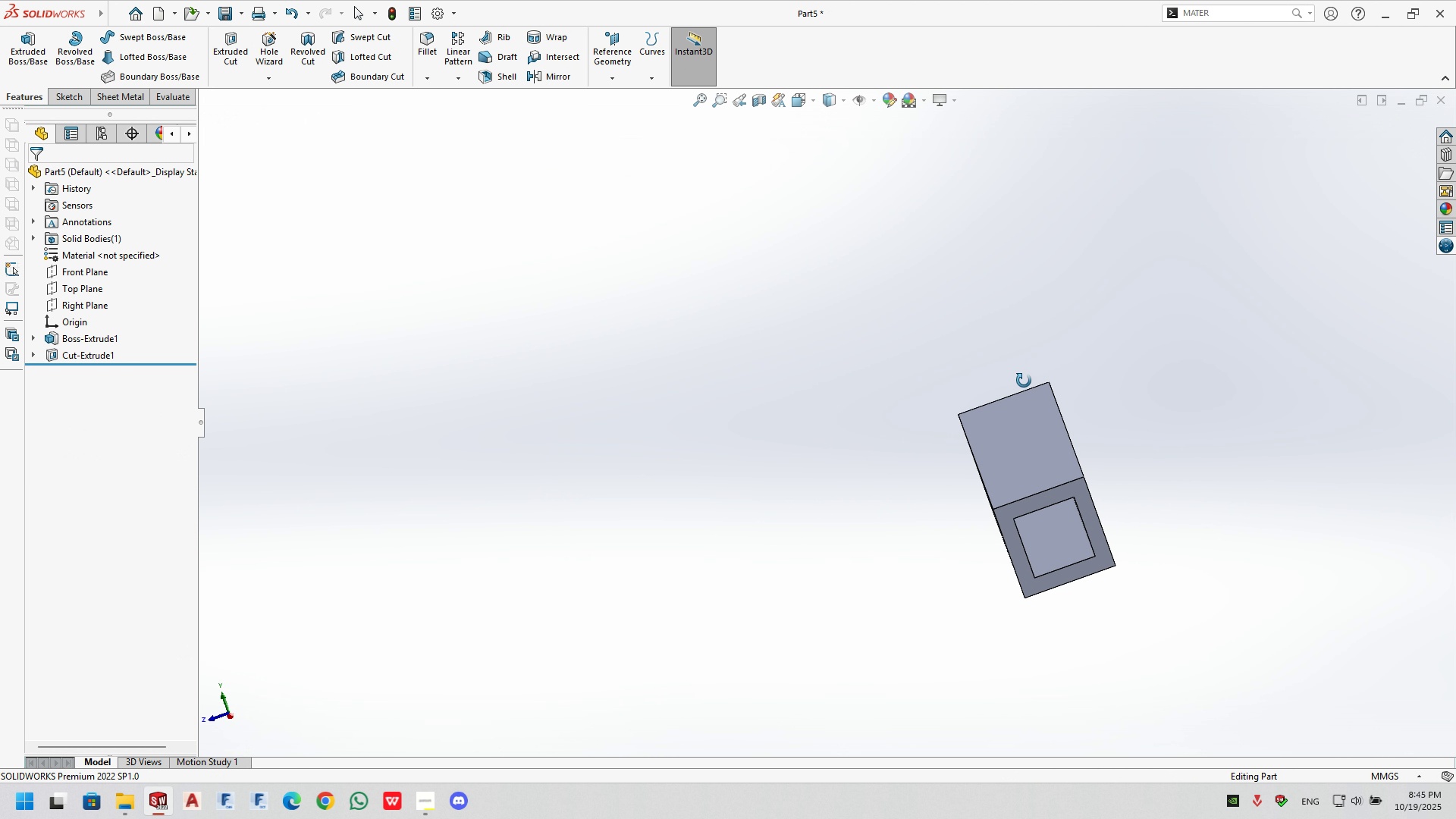 
double_click([242, 52])
 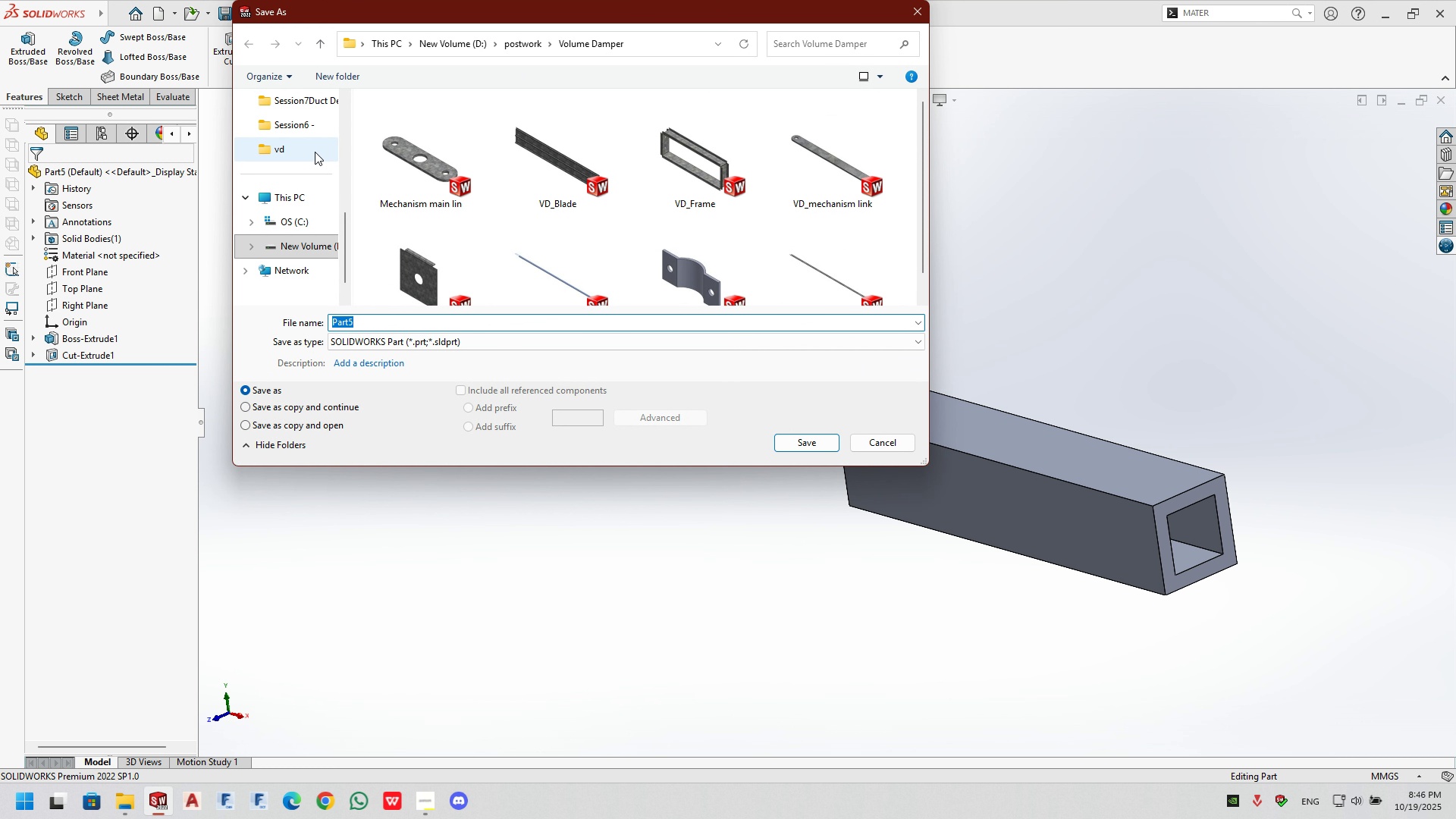 
type(Da)
key(Backspace)
key(Backspace)
type(damper handel)
key(Backspace)
key(Backspace)
type(el)
 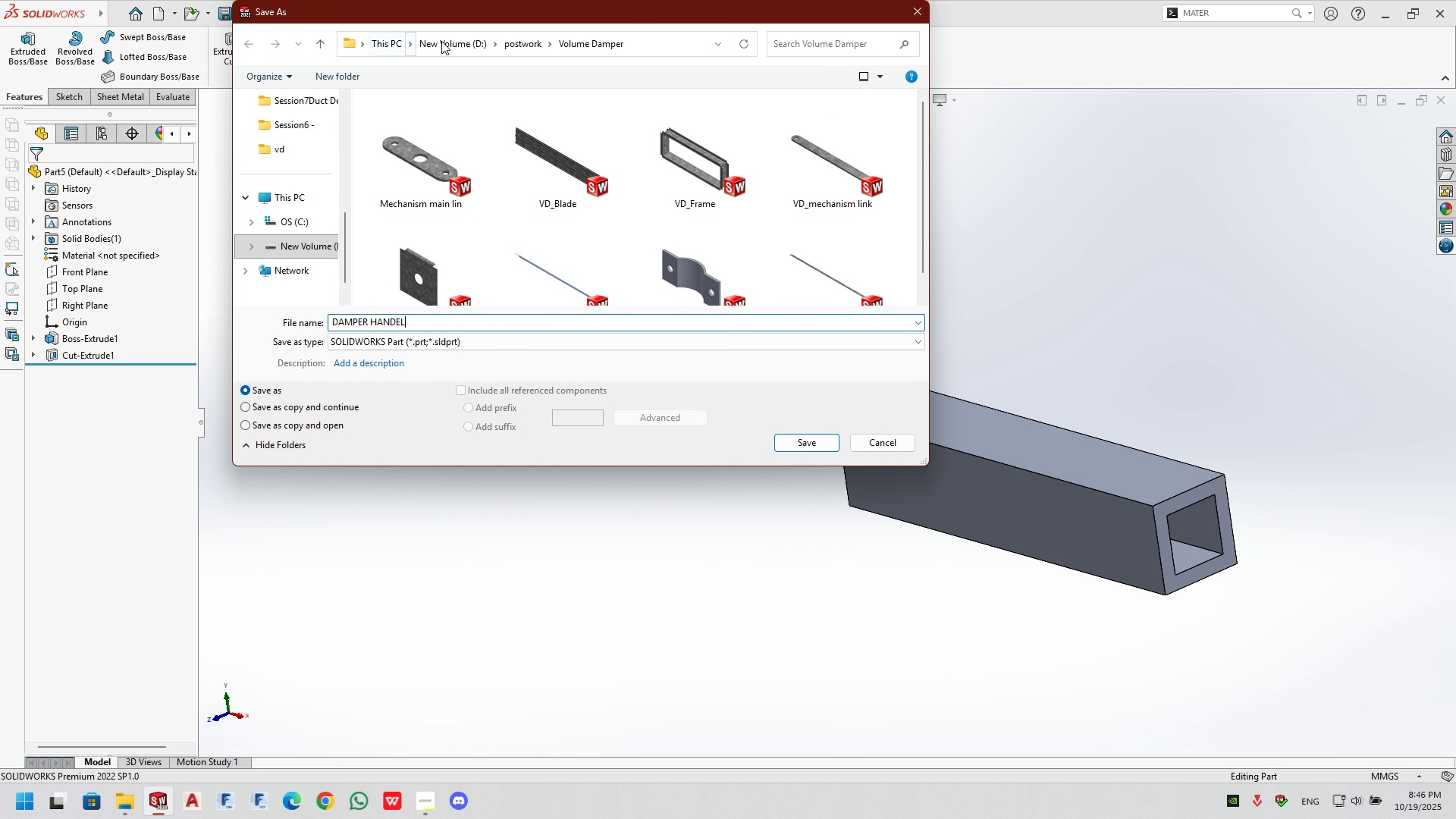 
left_click([506, 50])
 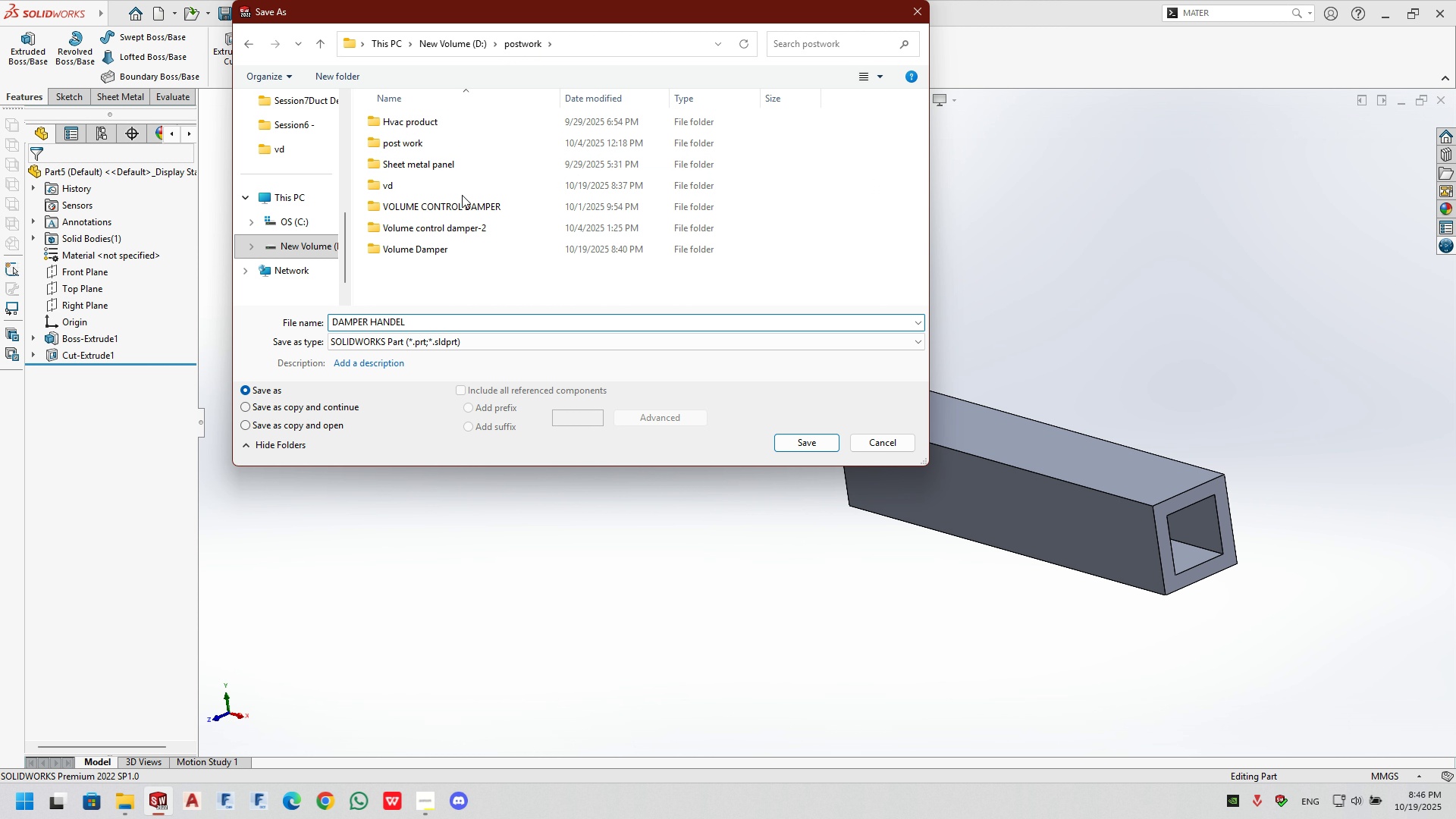 
double_click([466, 180])
 